 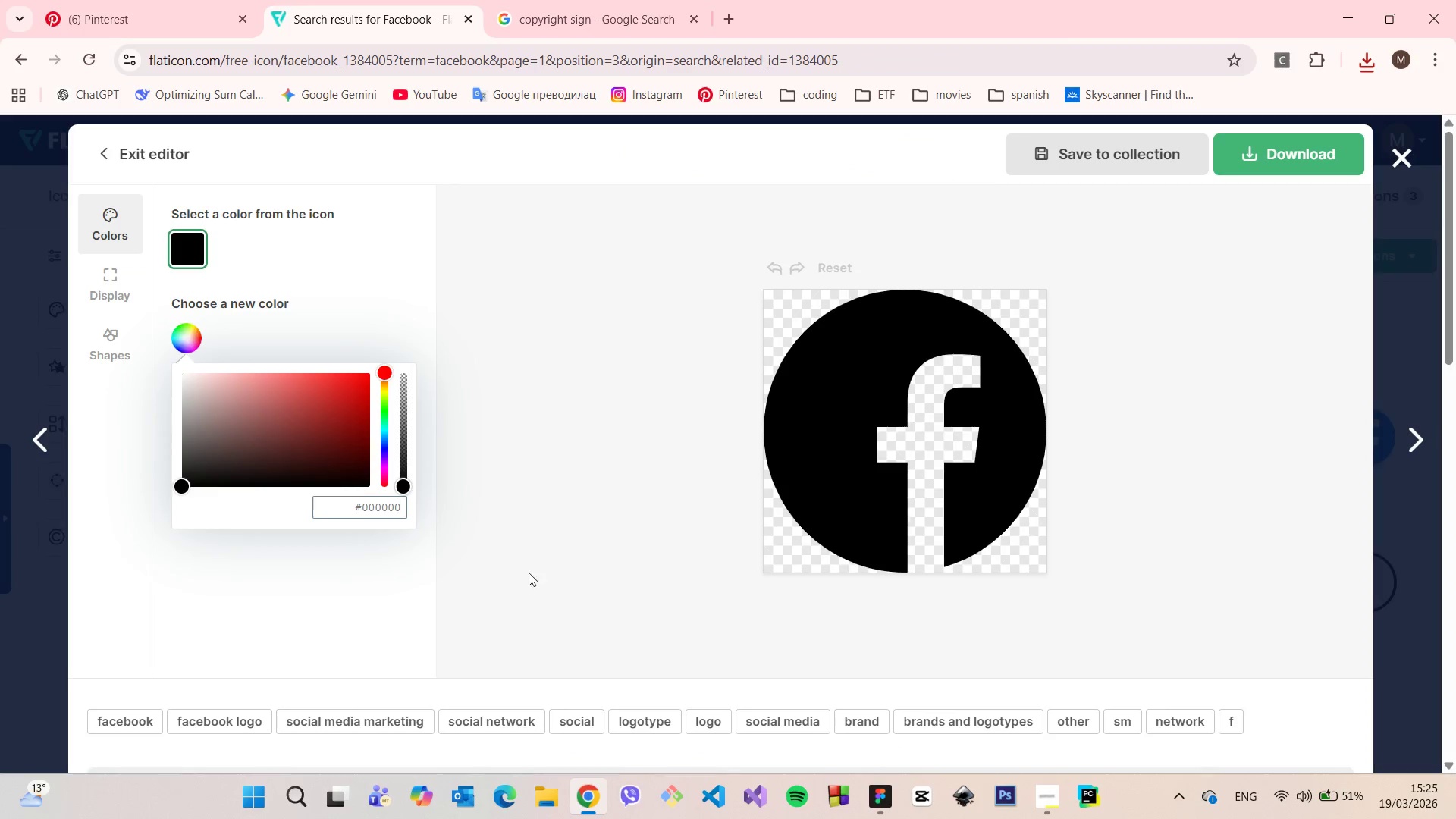 
double_click([382, 504])
 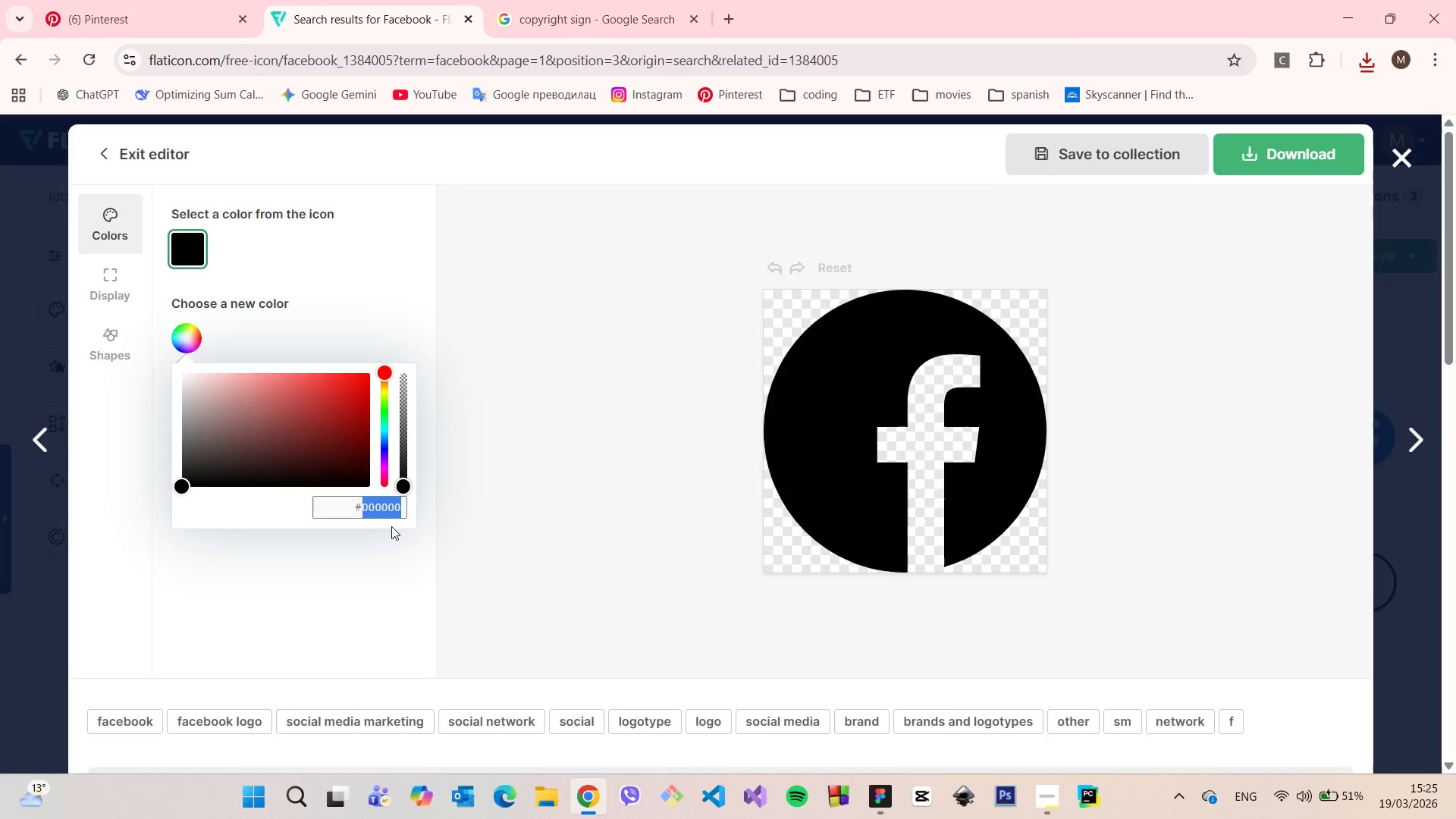 
key(Control+ControlLeft)
 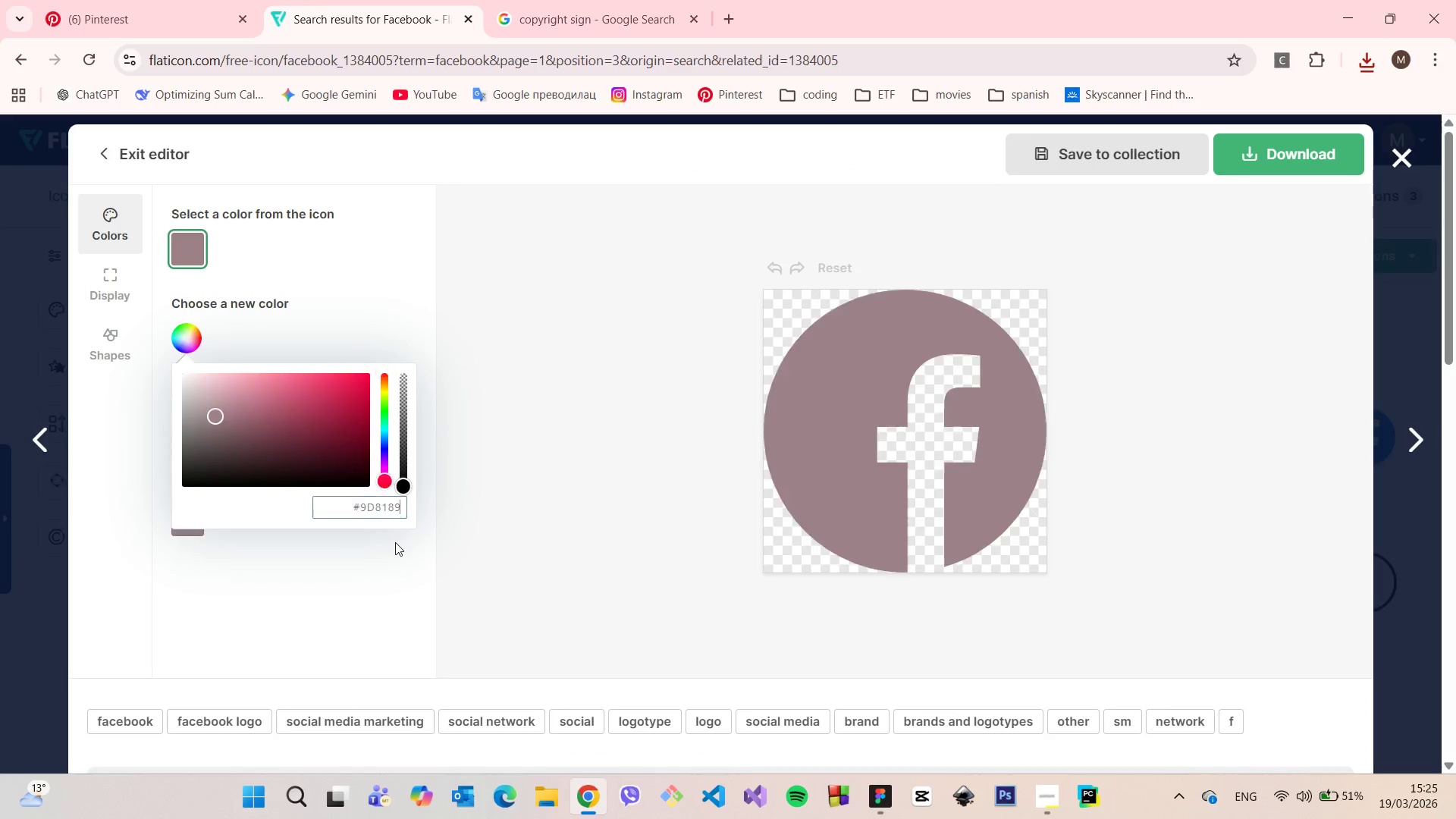 
key(Control+V)
 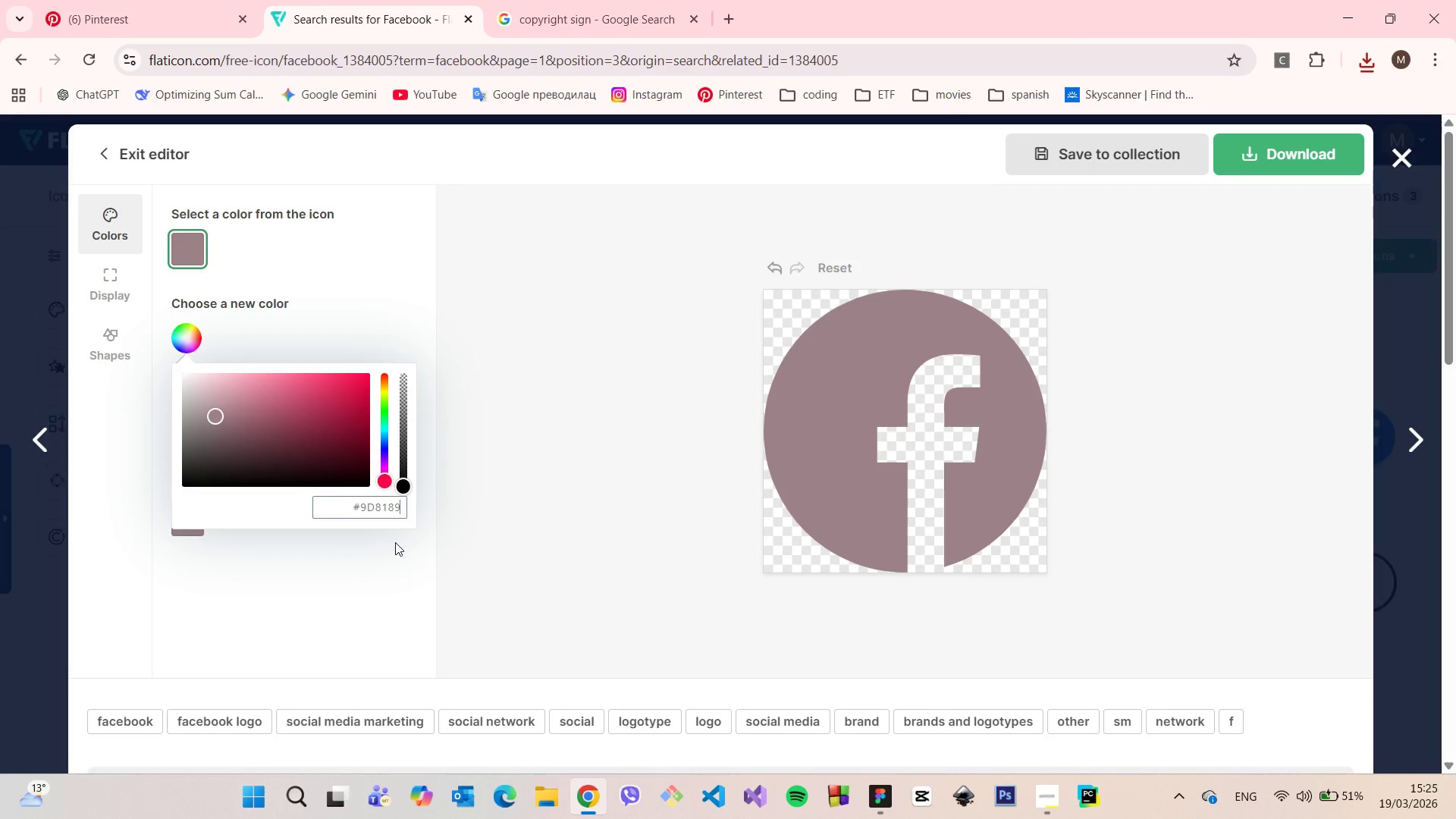 
left_click([395, 542])
 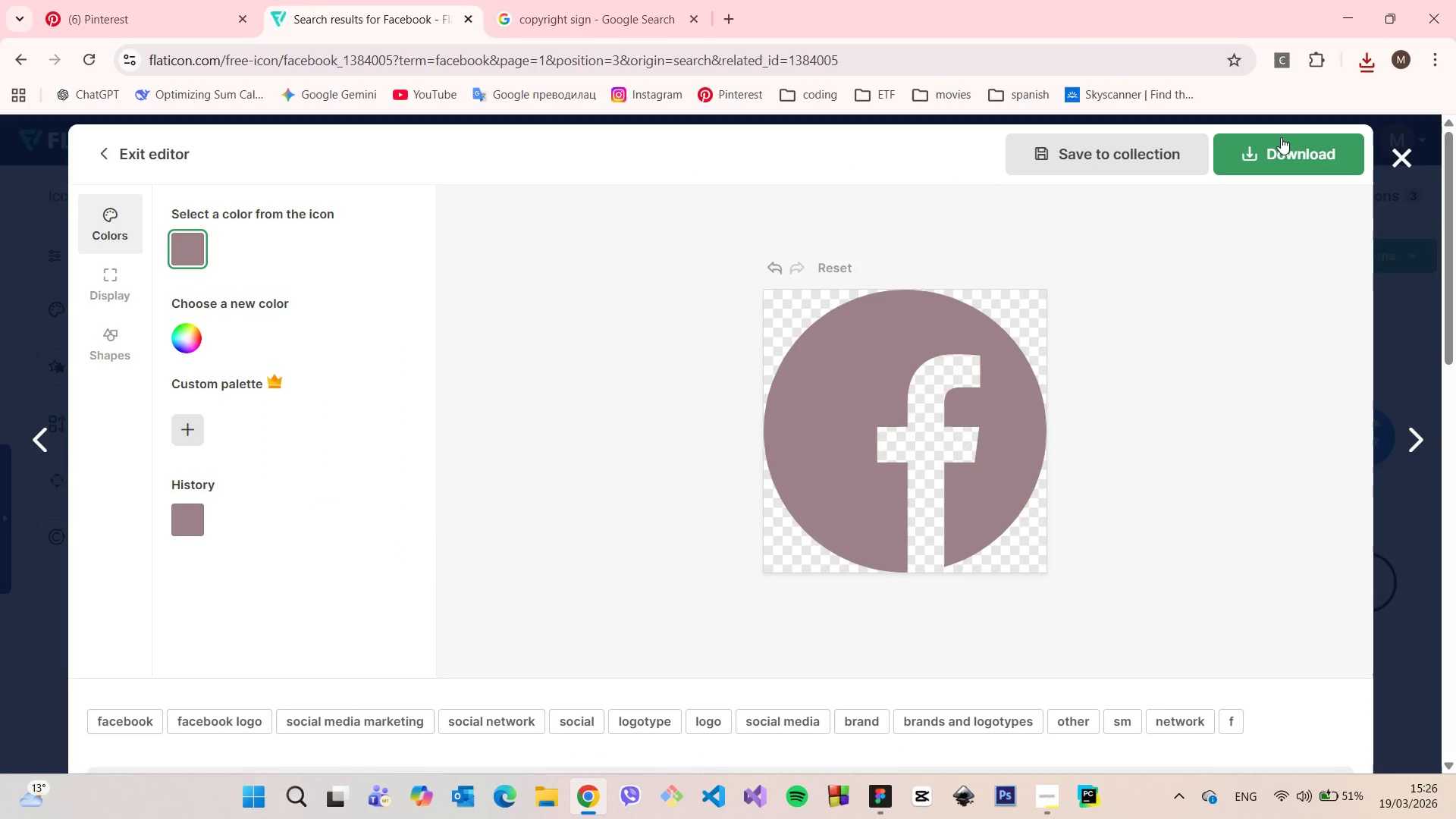 
left_click([1281, 137])
 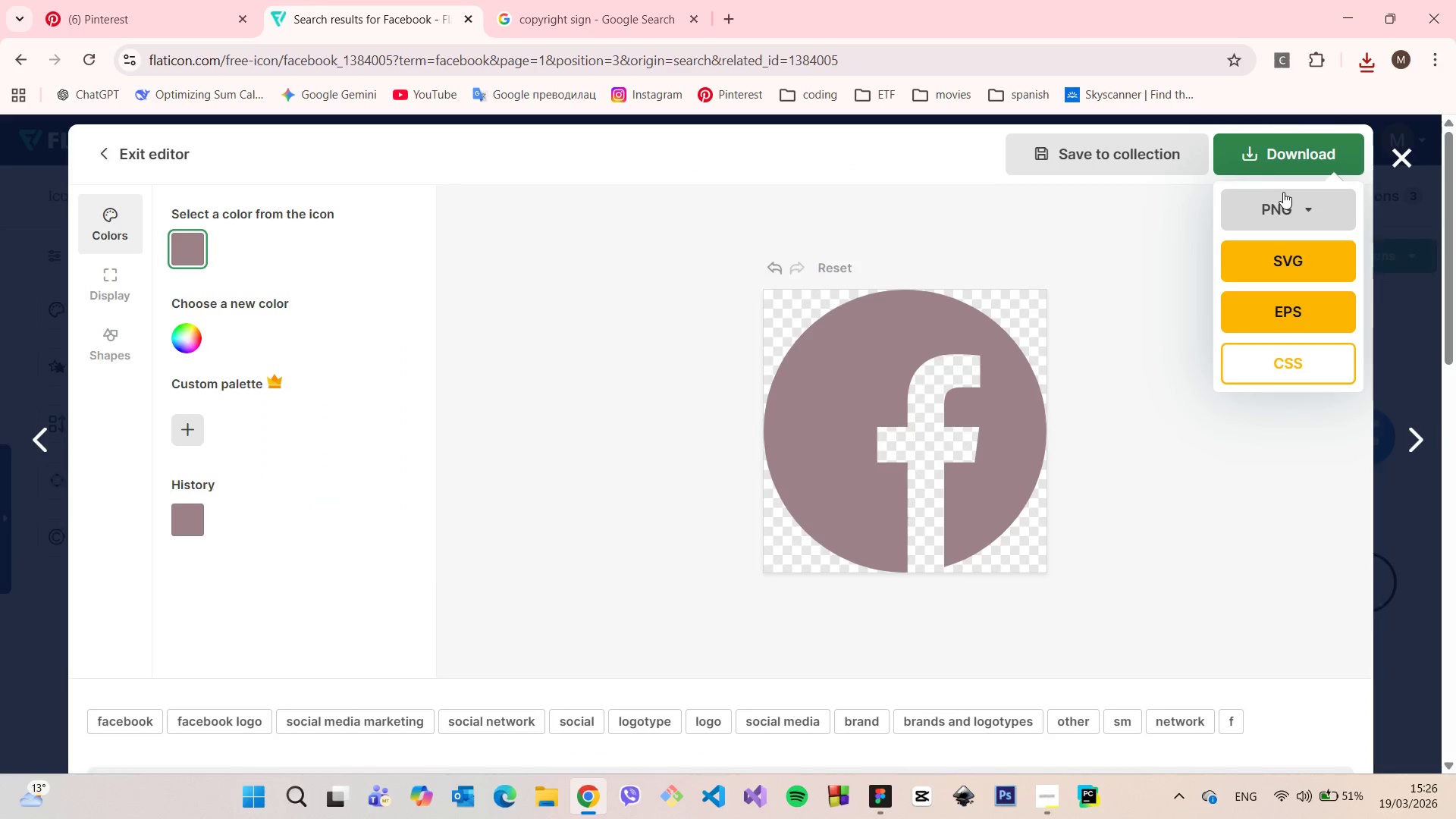 
left_click([1283, 193])
 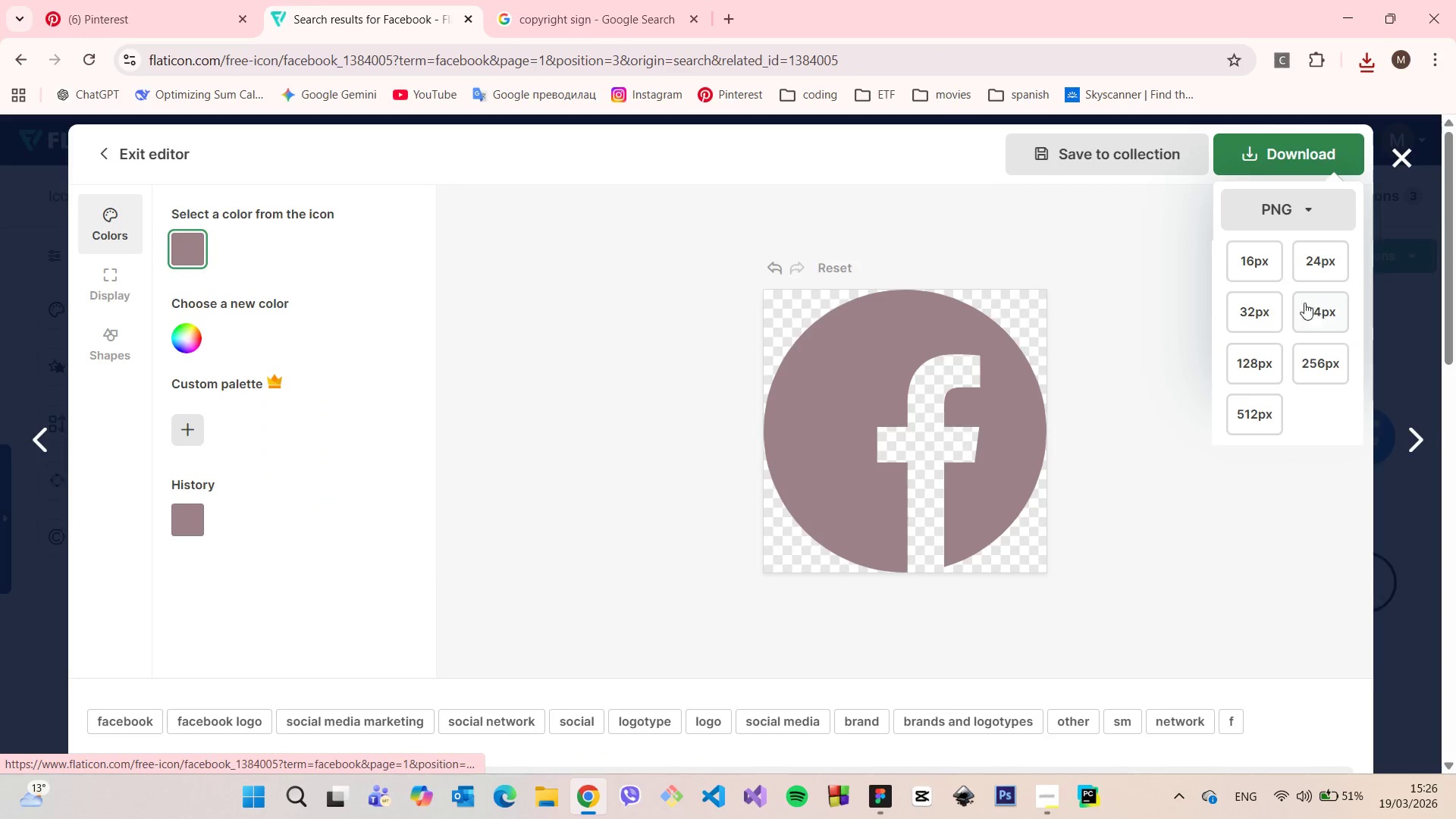 
left_click([1275, 300])
 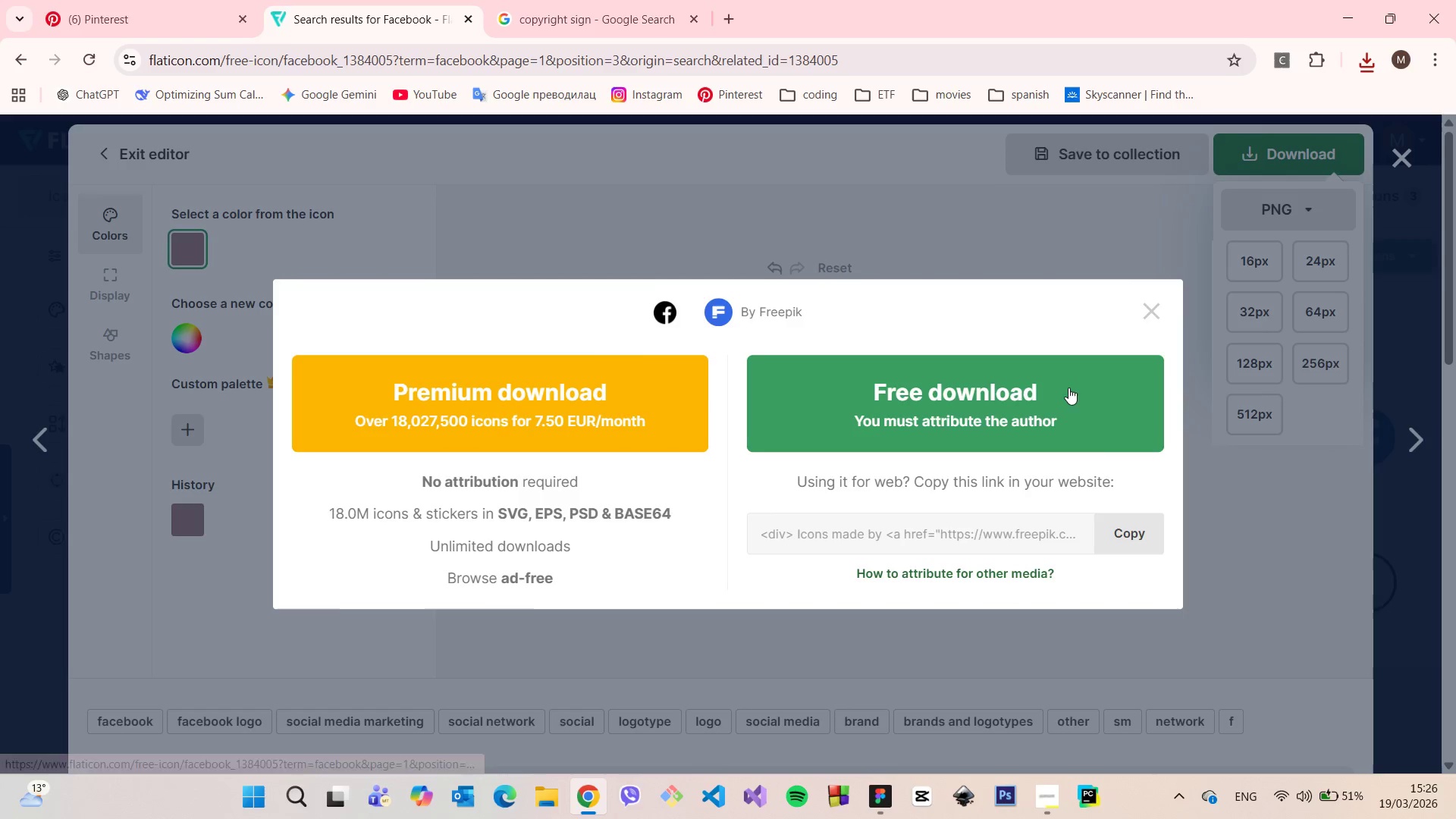 
left_click([1068, 388])
 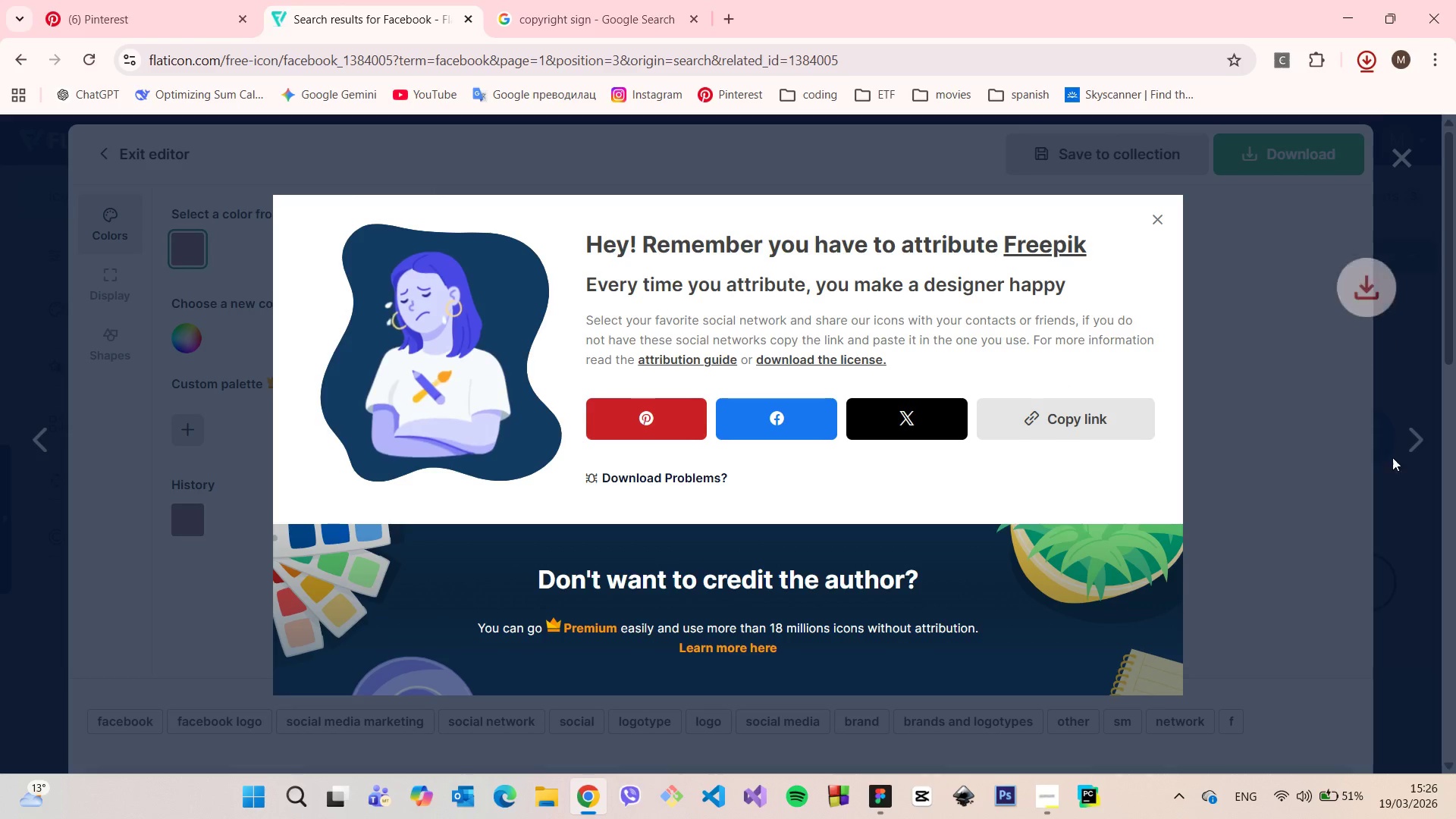 
left_click([1395, 489])
 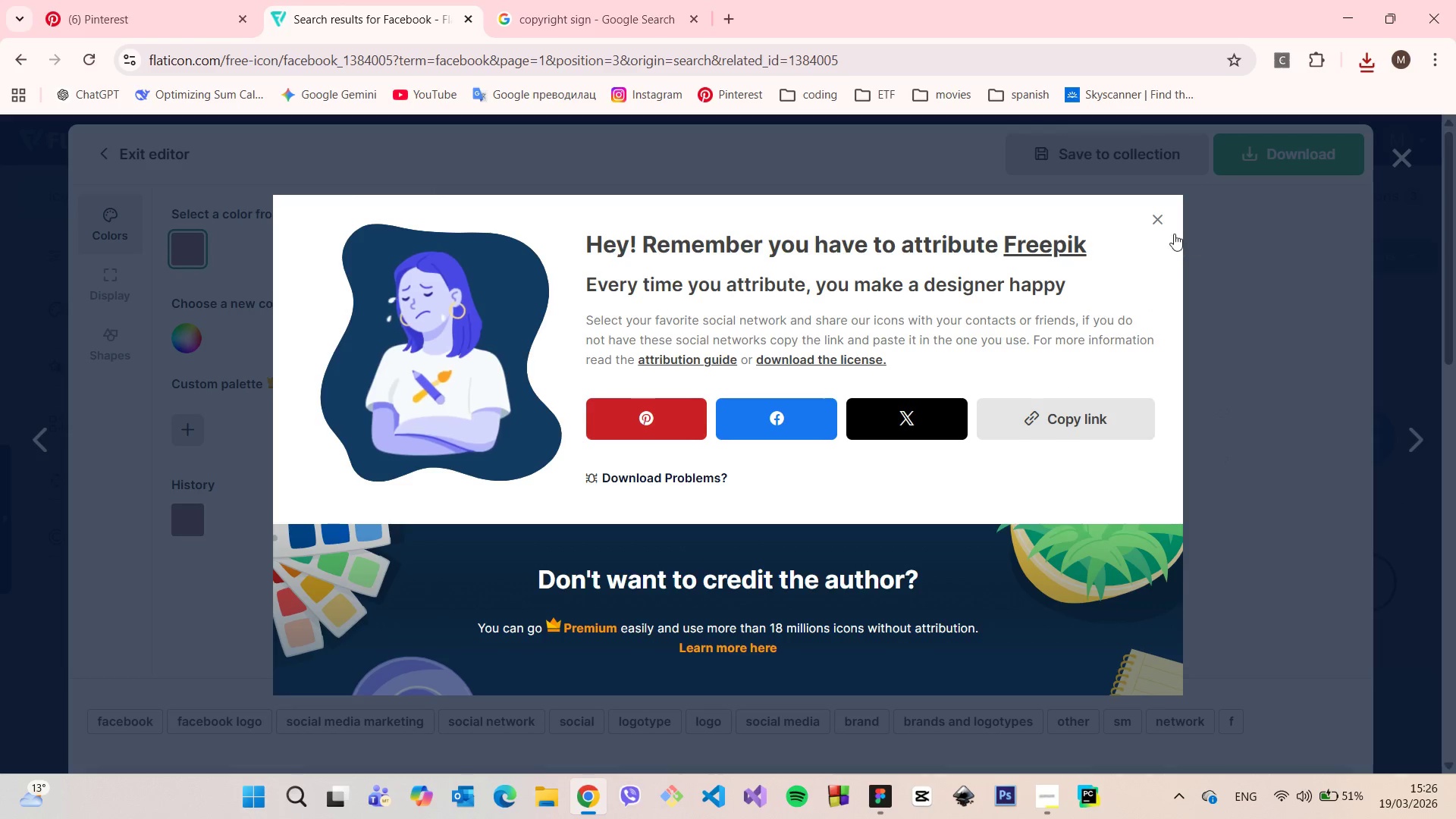 
left_click([1161, 226])
 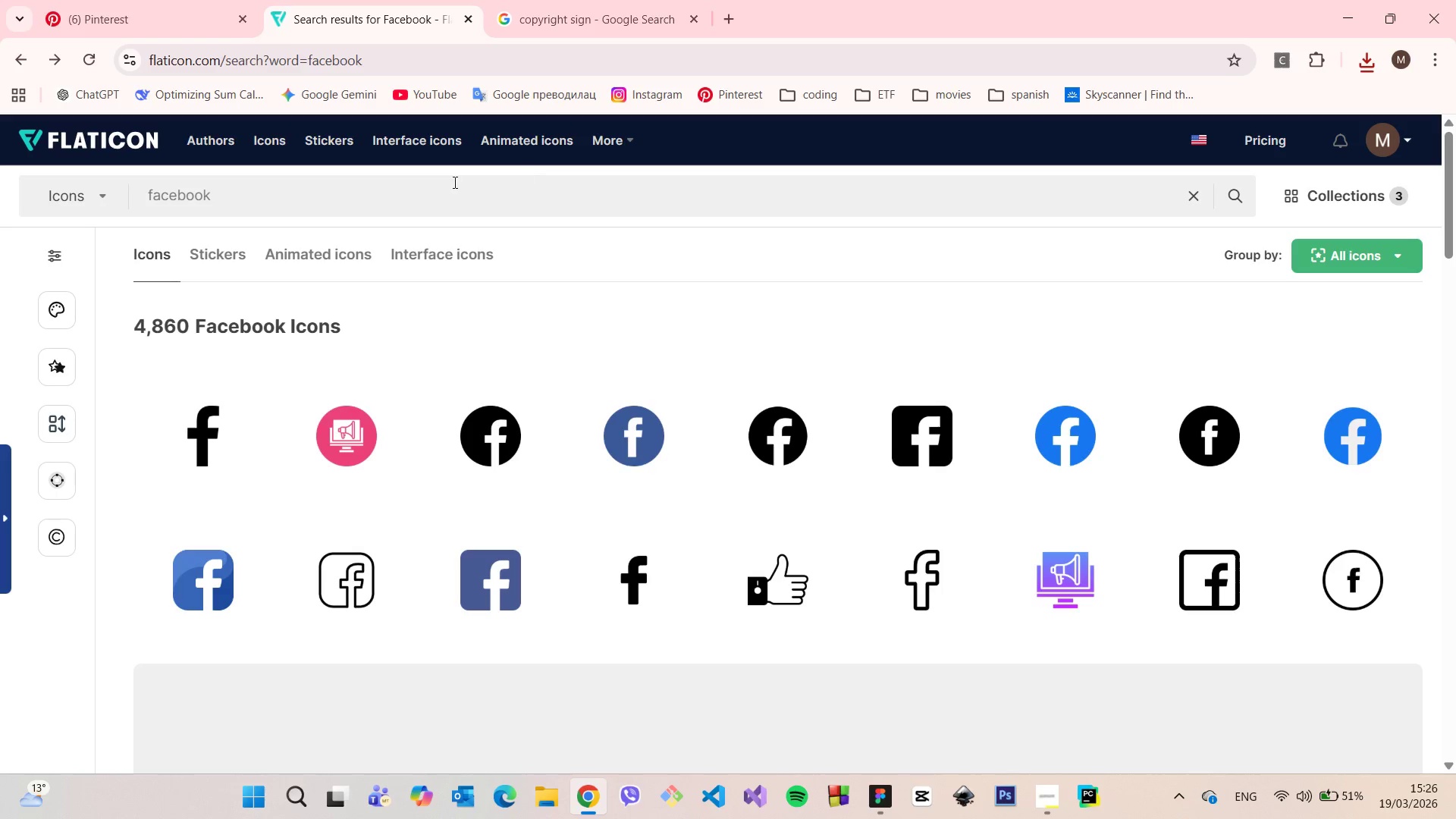 
double_click([451, 184])
 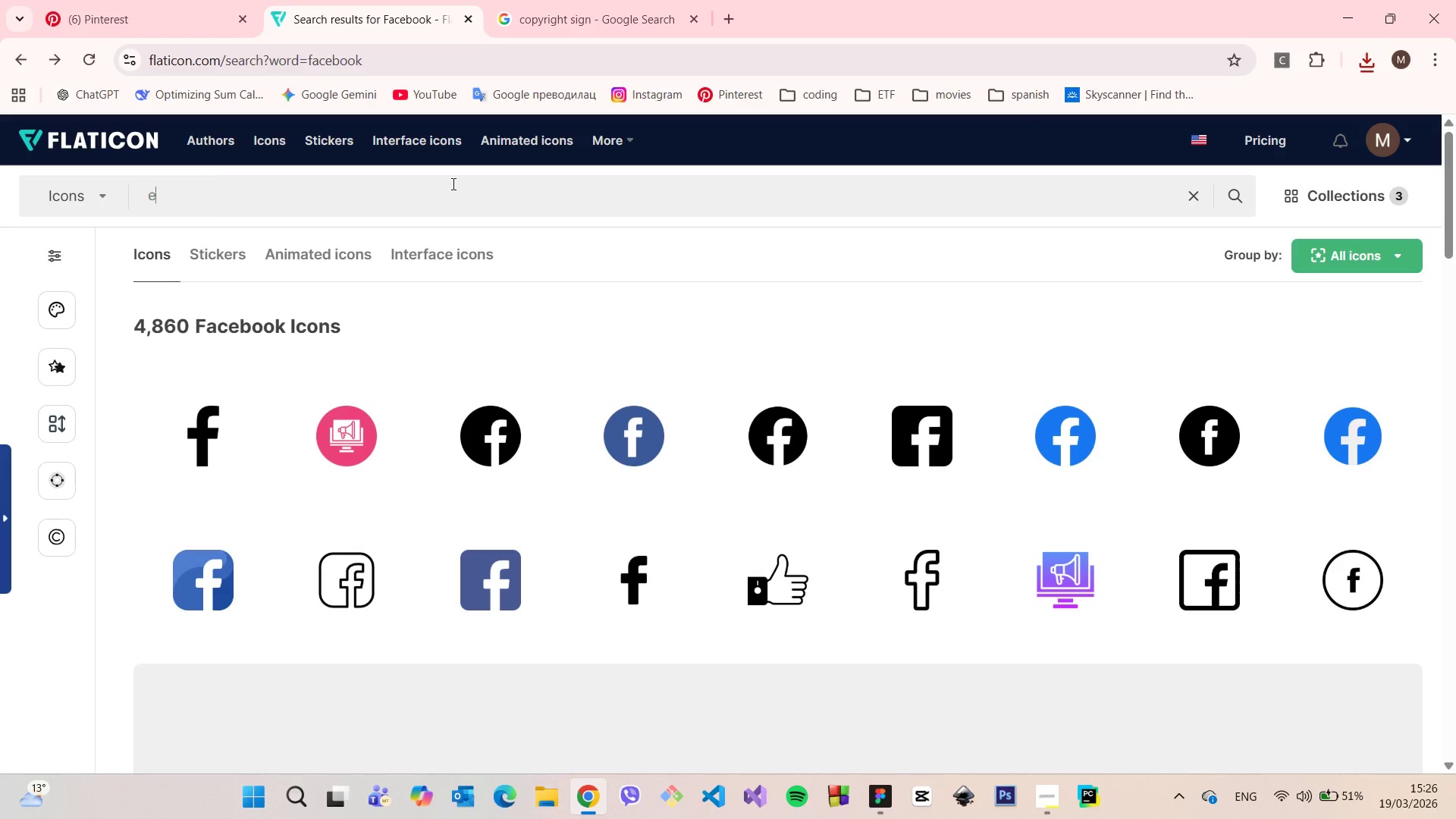 
type(email)
 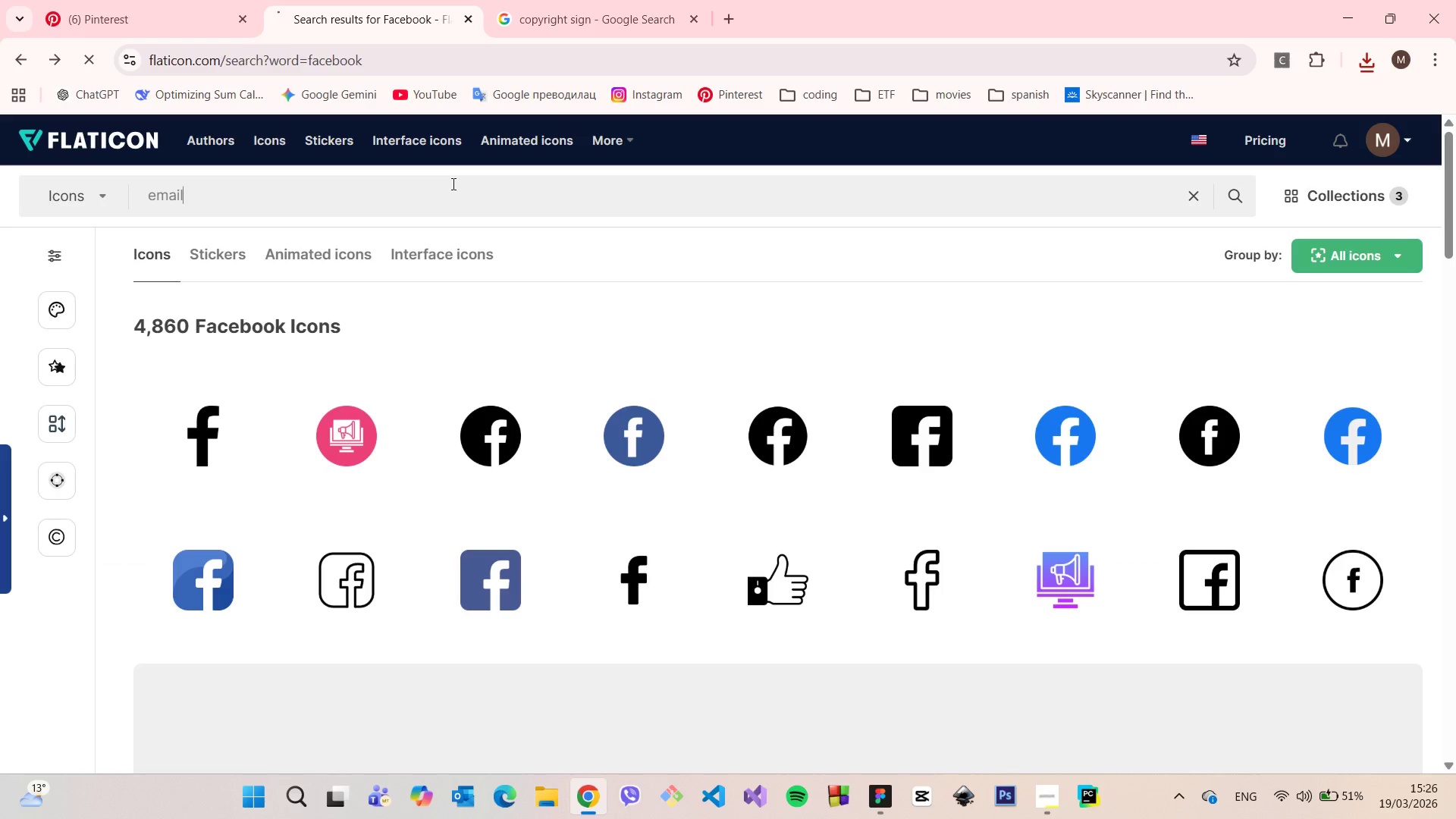 
key(Enter)
 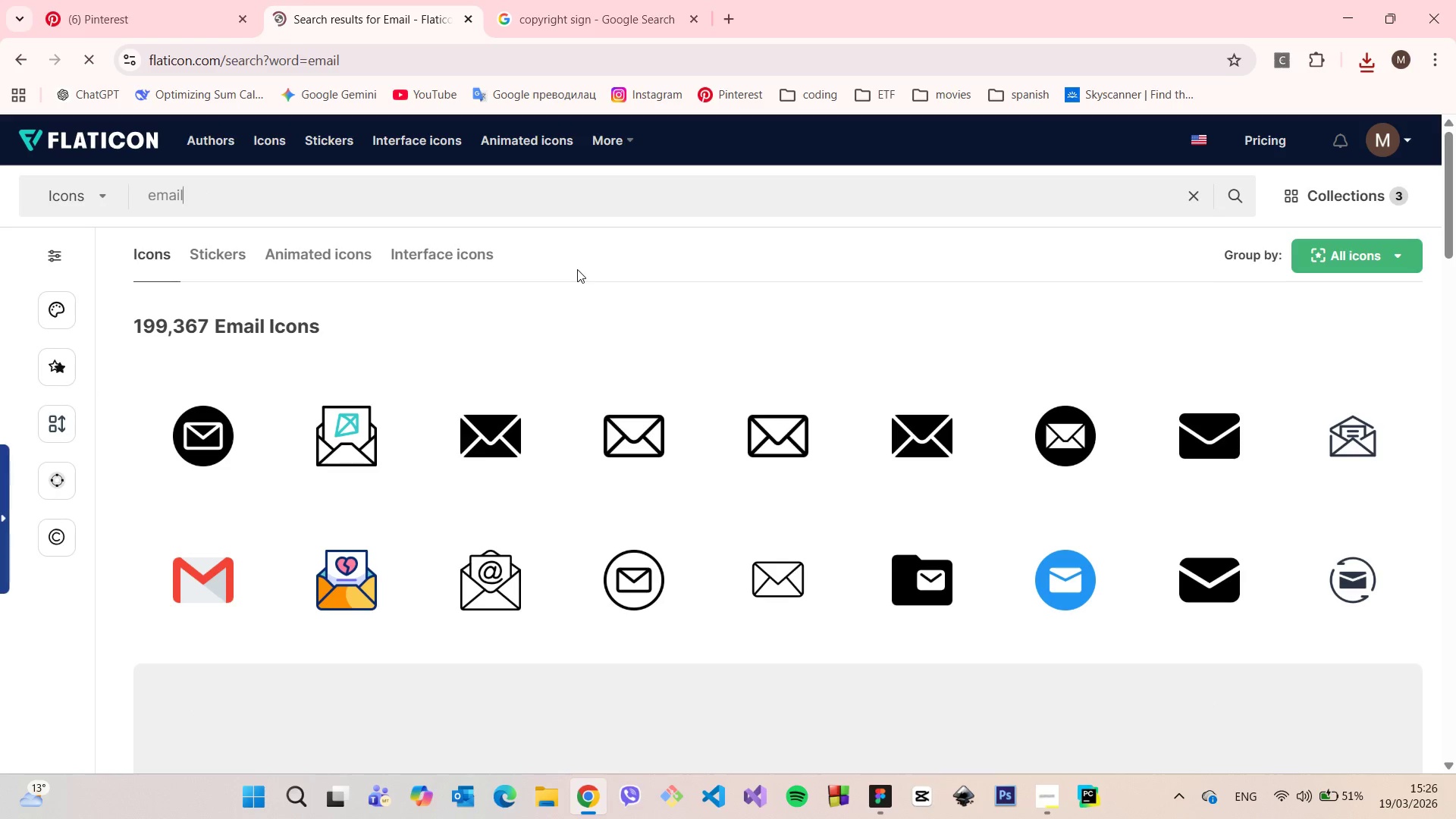 
left_click([181, 407])
 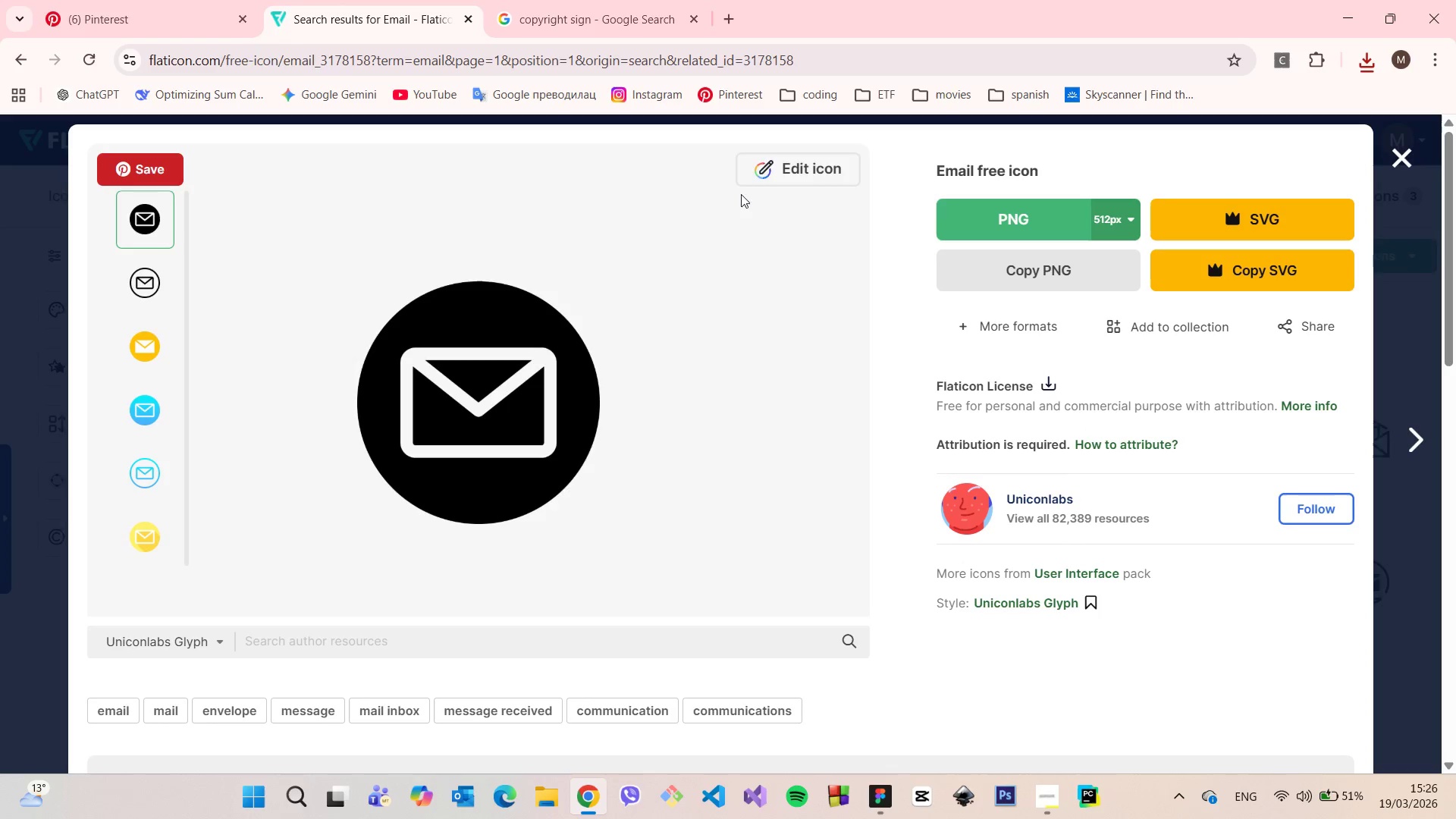 
left_click([767, 180])
 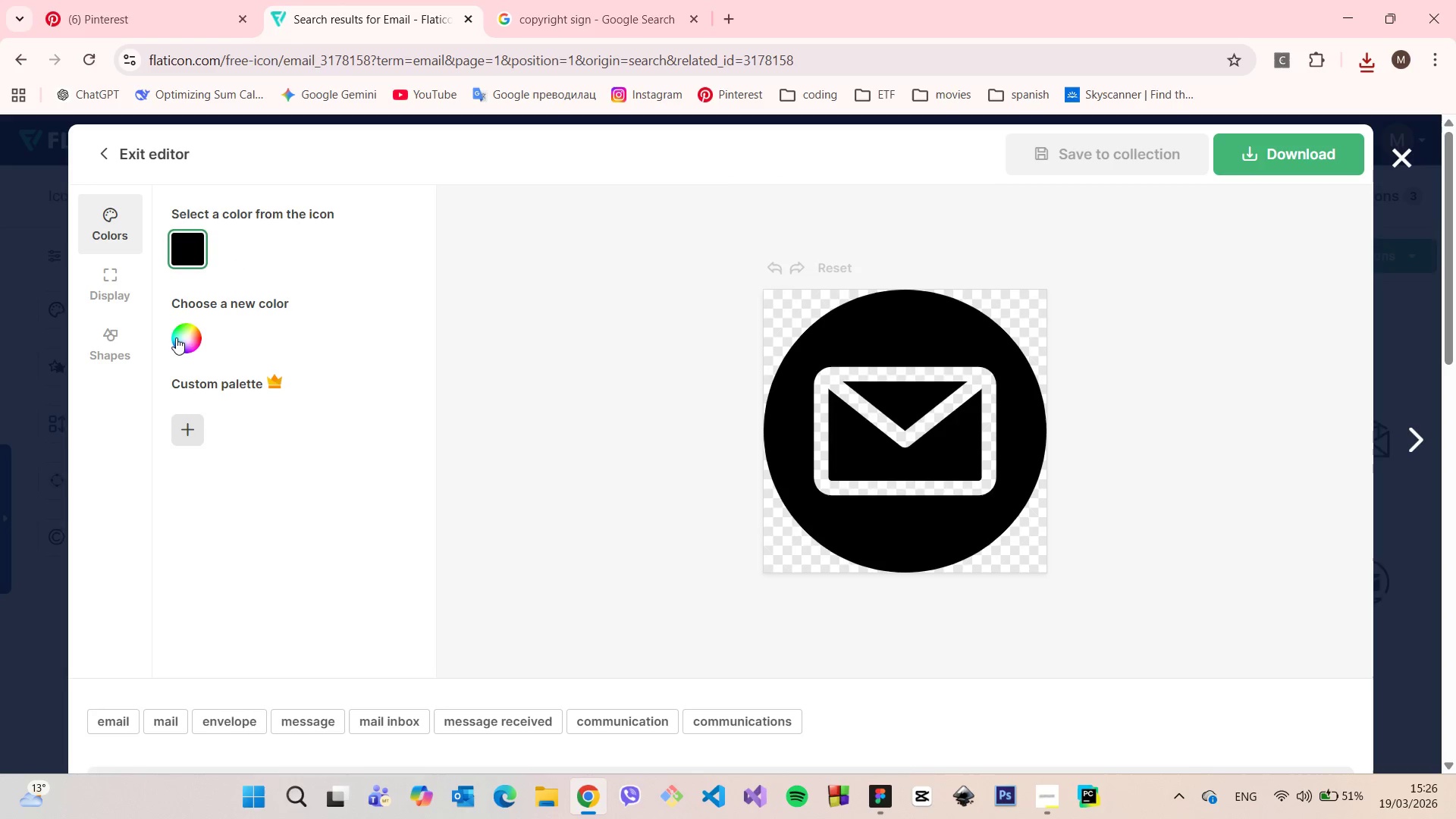 
left_click([174, 338])
 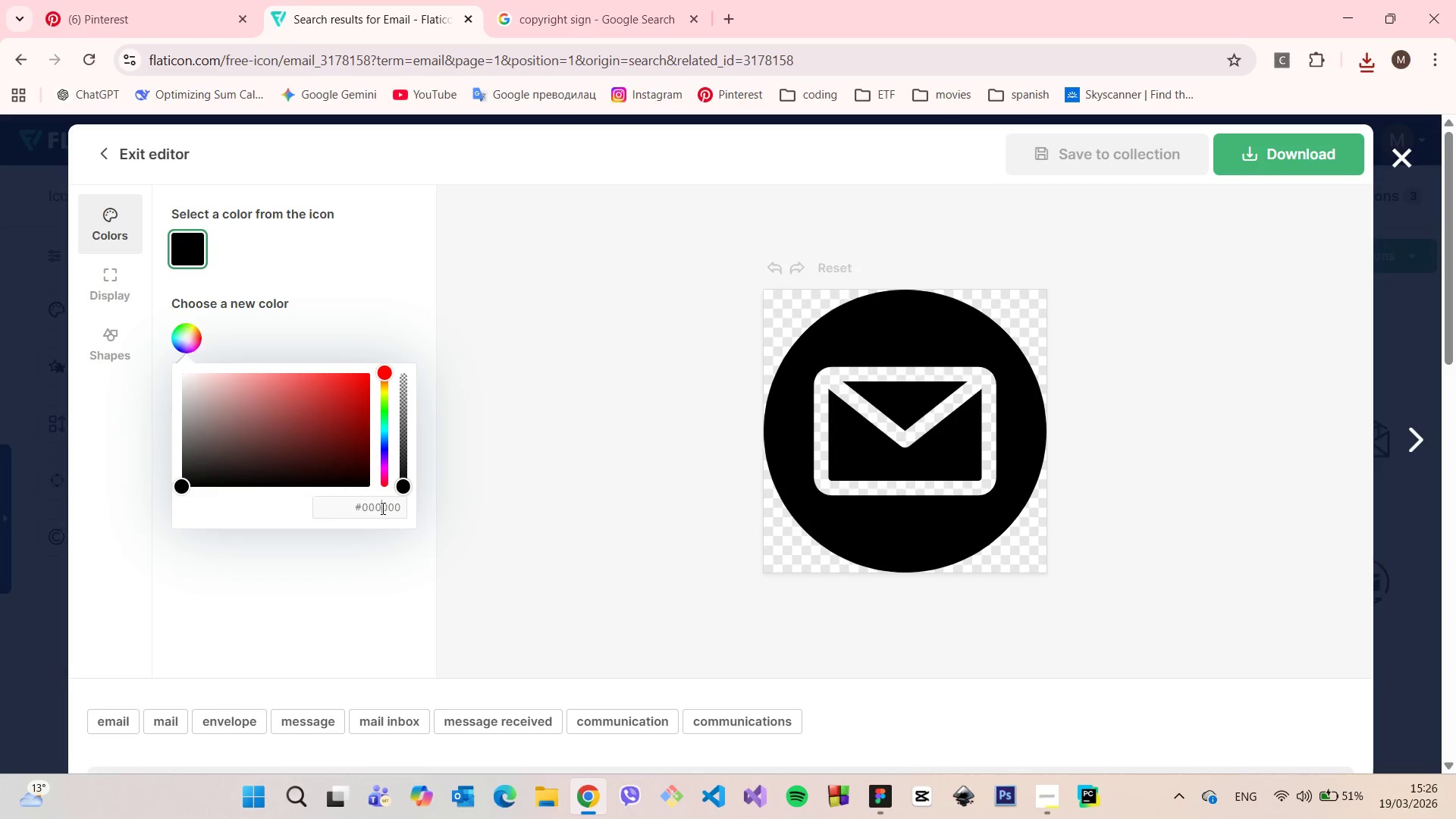 
double_click([381, 508])
 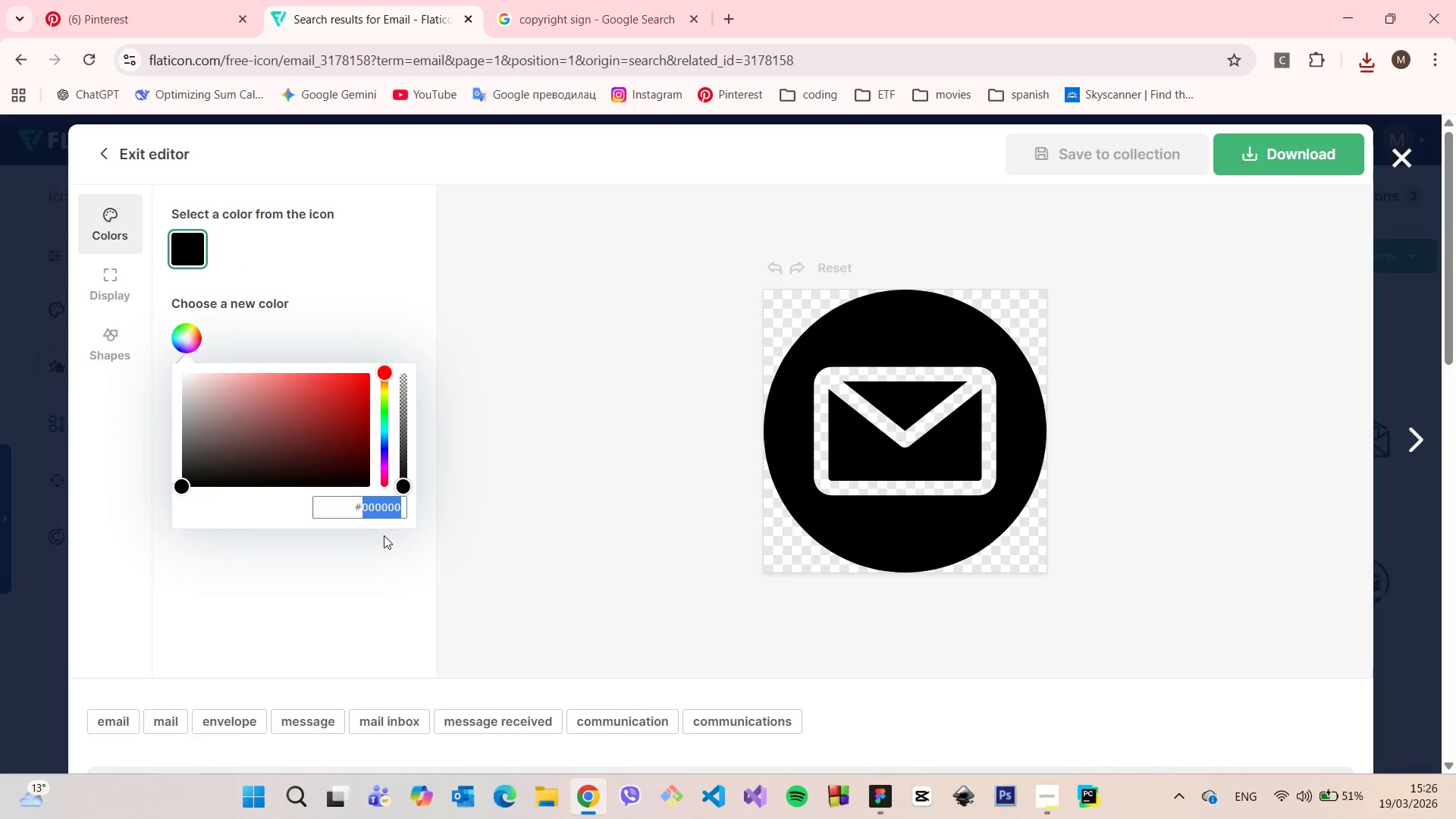 
key(Control+V)
 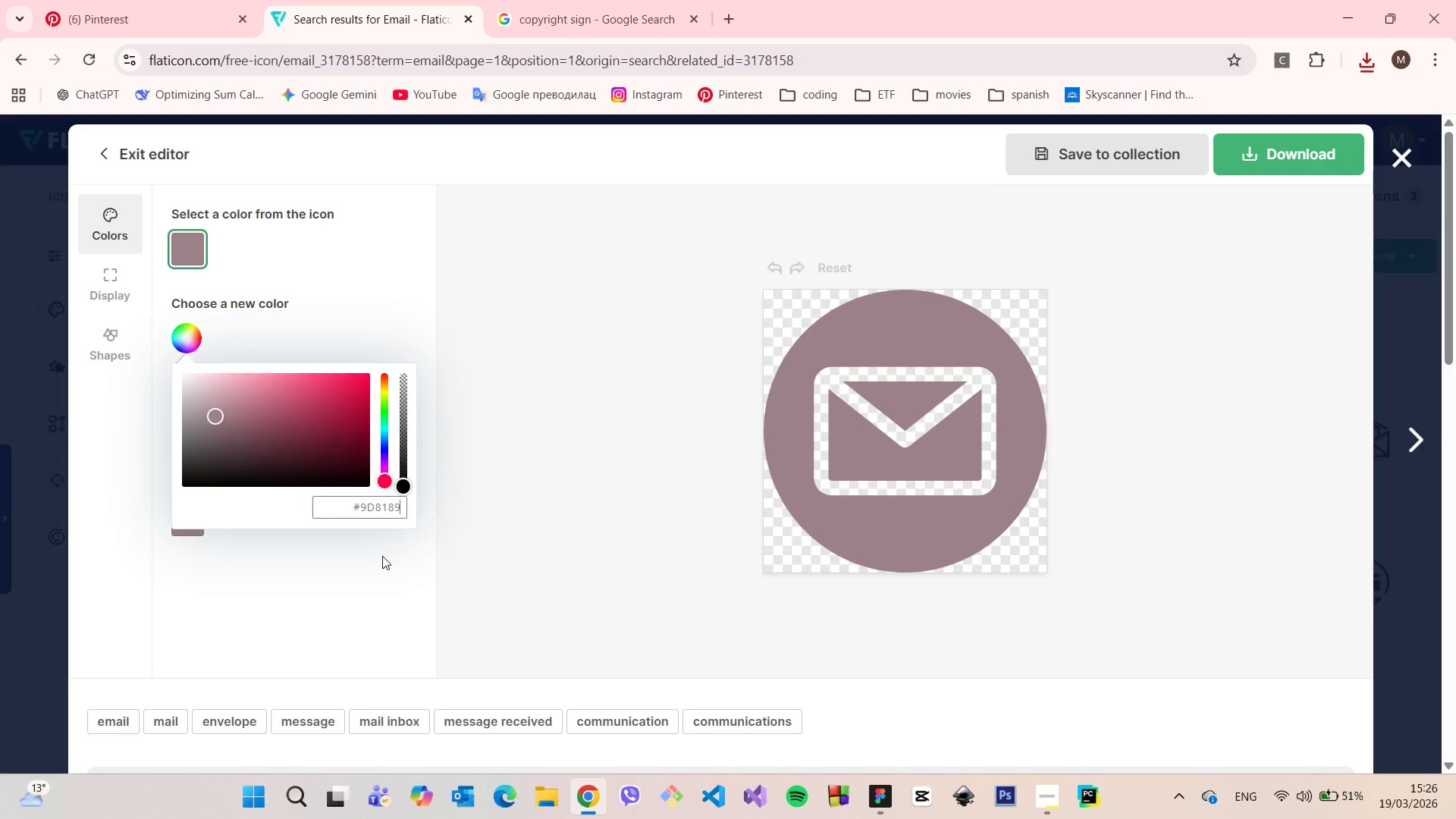 
left_click([382, 556])
 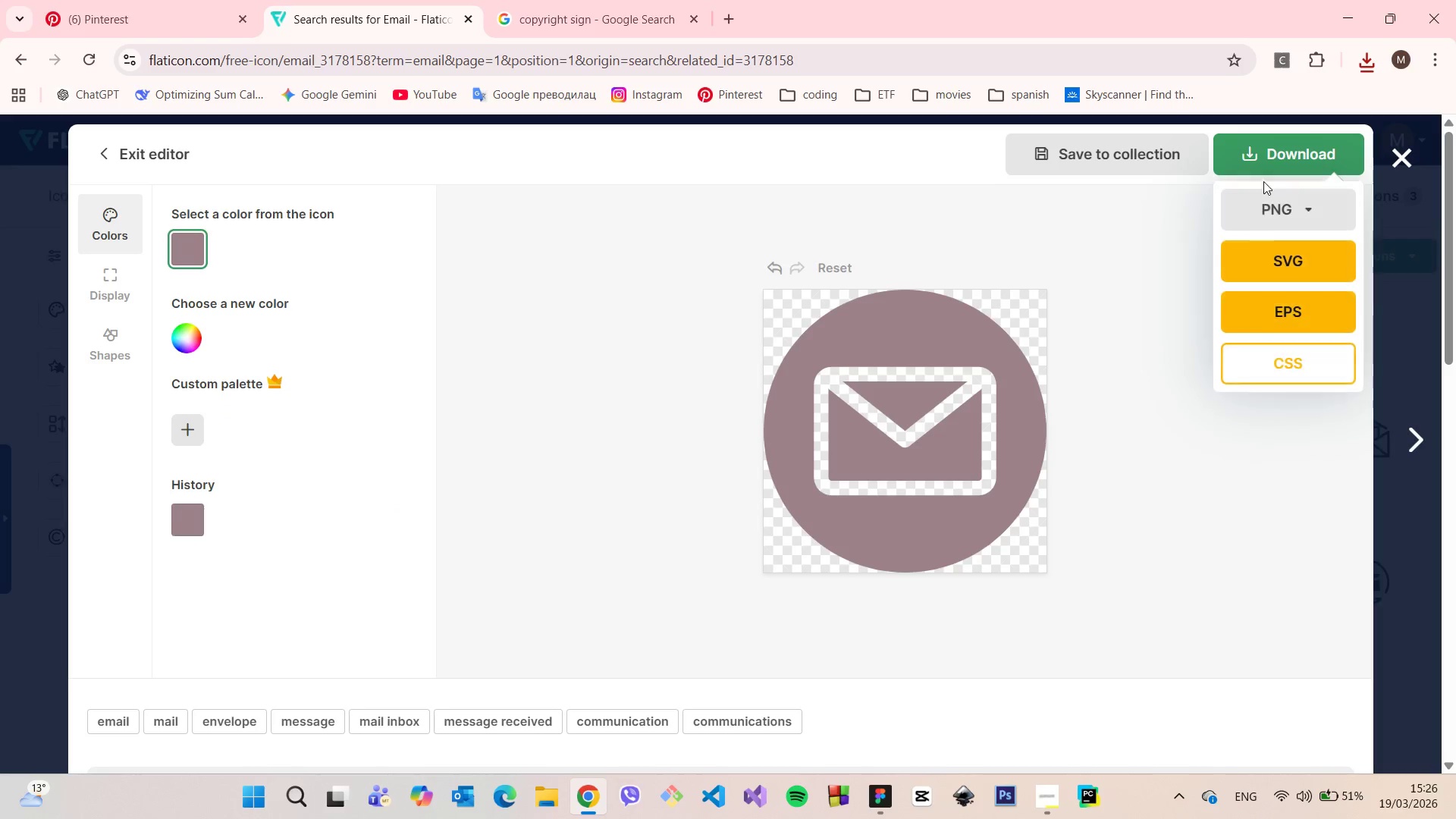 
left_click([1269, 218])
 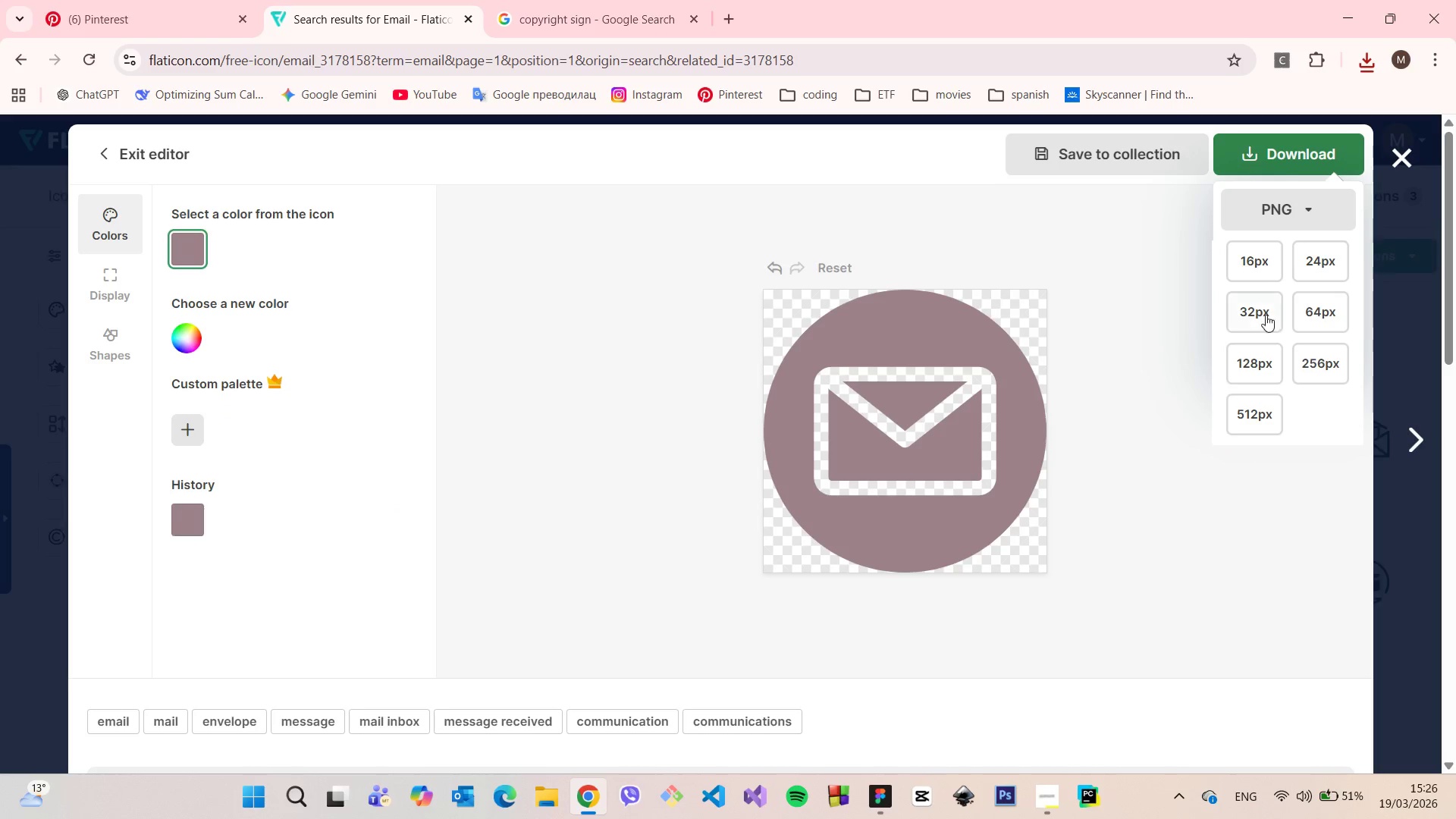 
left_click([1262, 310])
 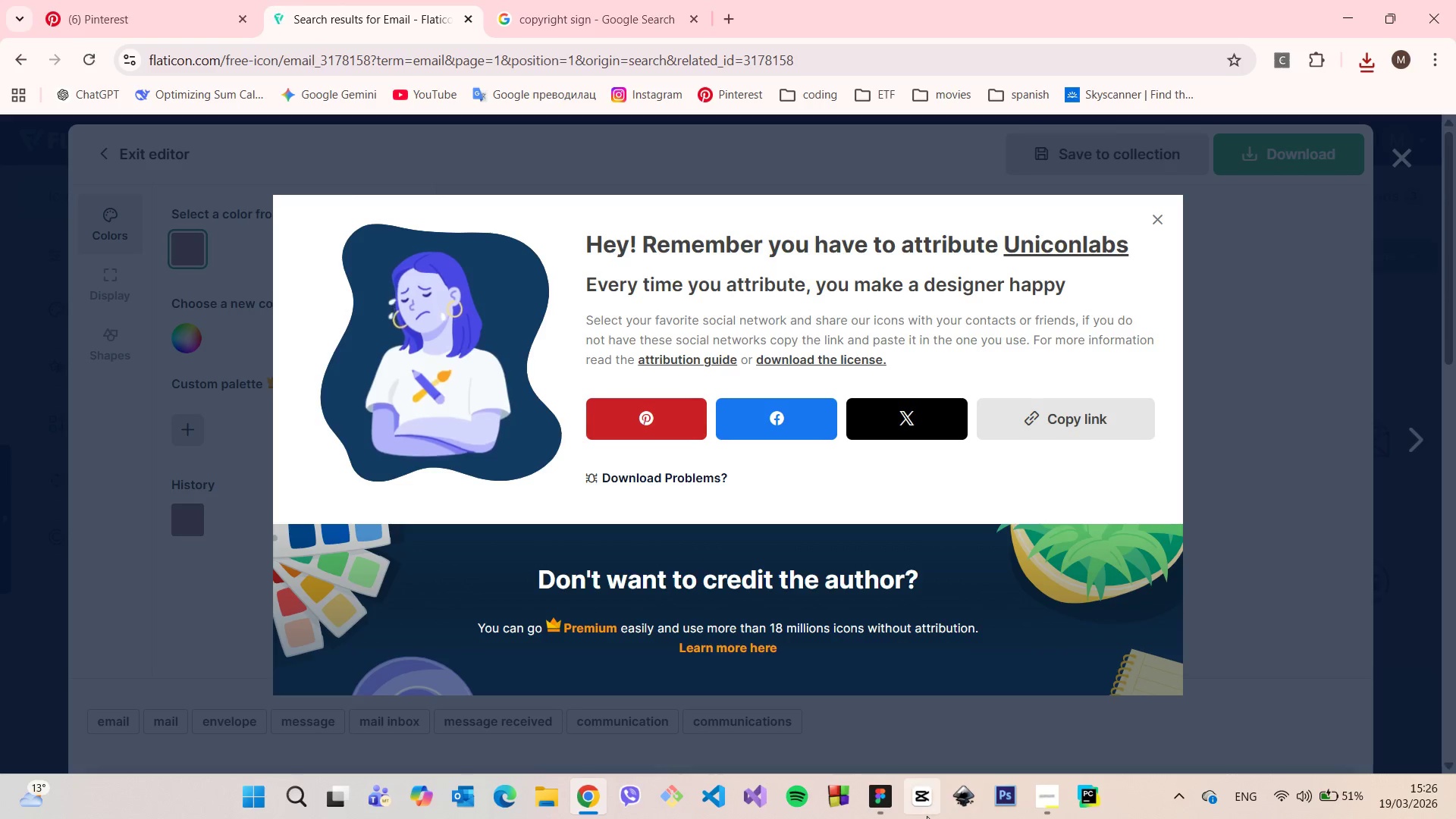 
left_click([878, 807])
 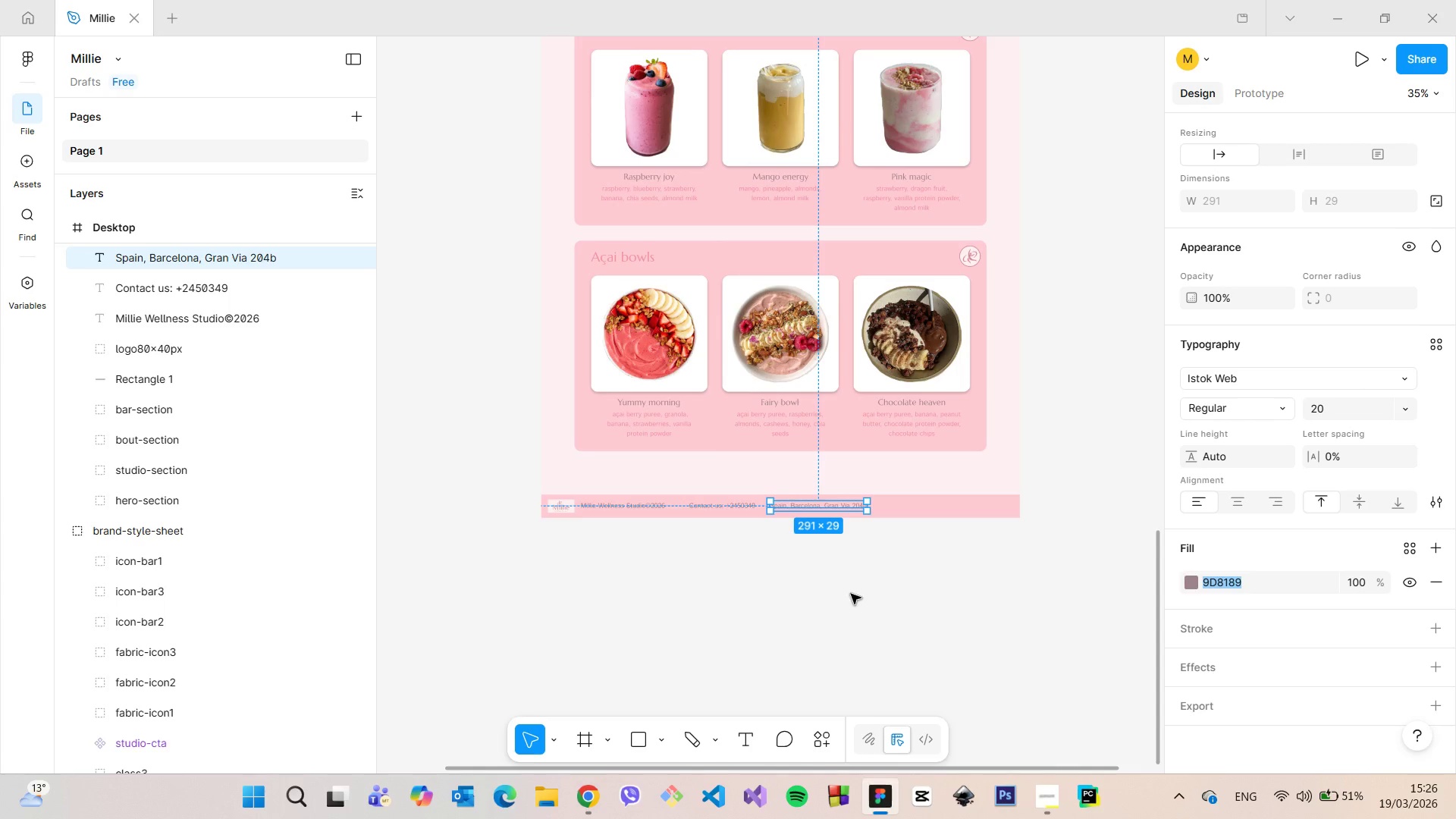 
left_click([851, 593])
 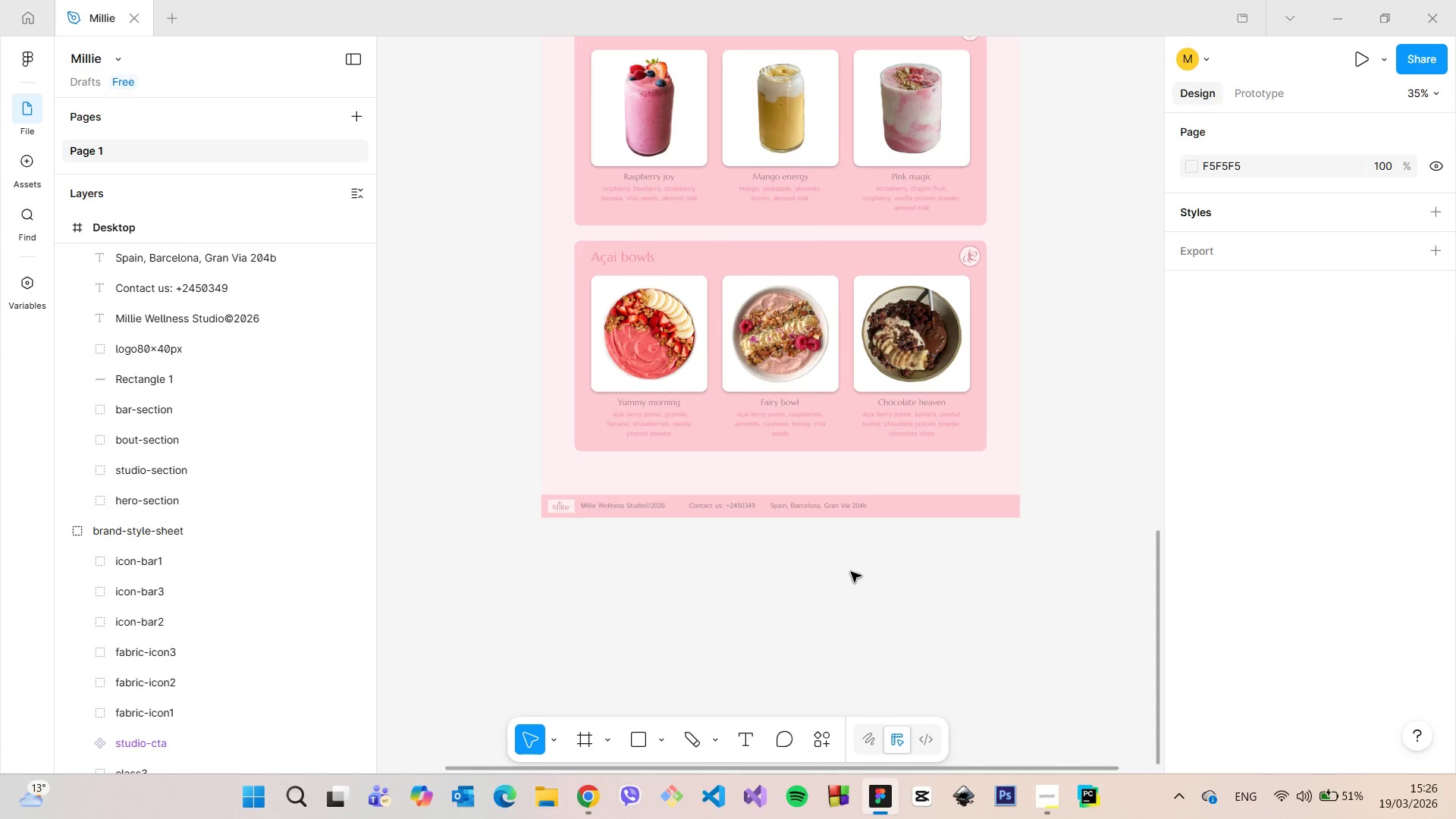 
scroll: coordinate [851, 570], scroll_direction: up, amount: 4.0
 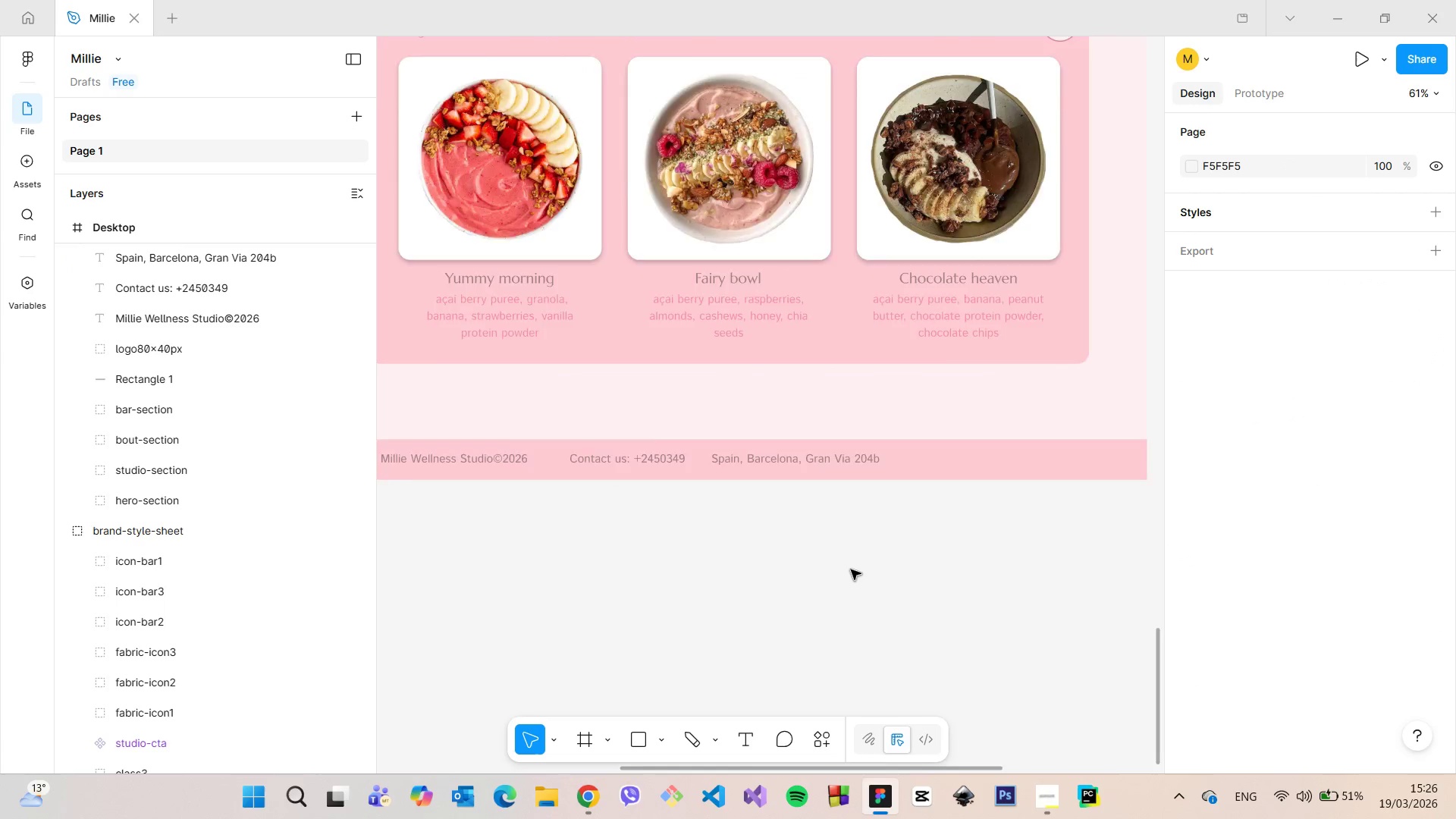 
scroll: coordinate [851, 563], scroll_direction: down, amount: 11.0
 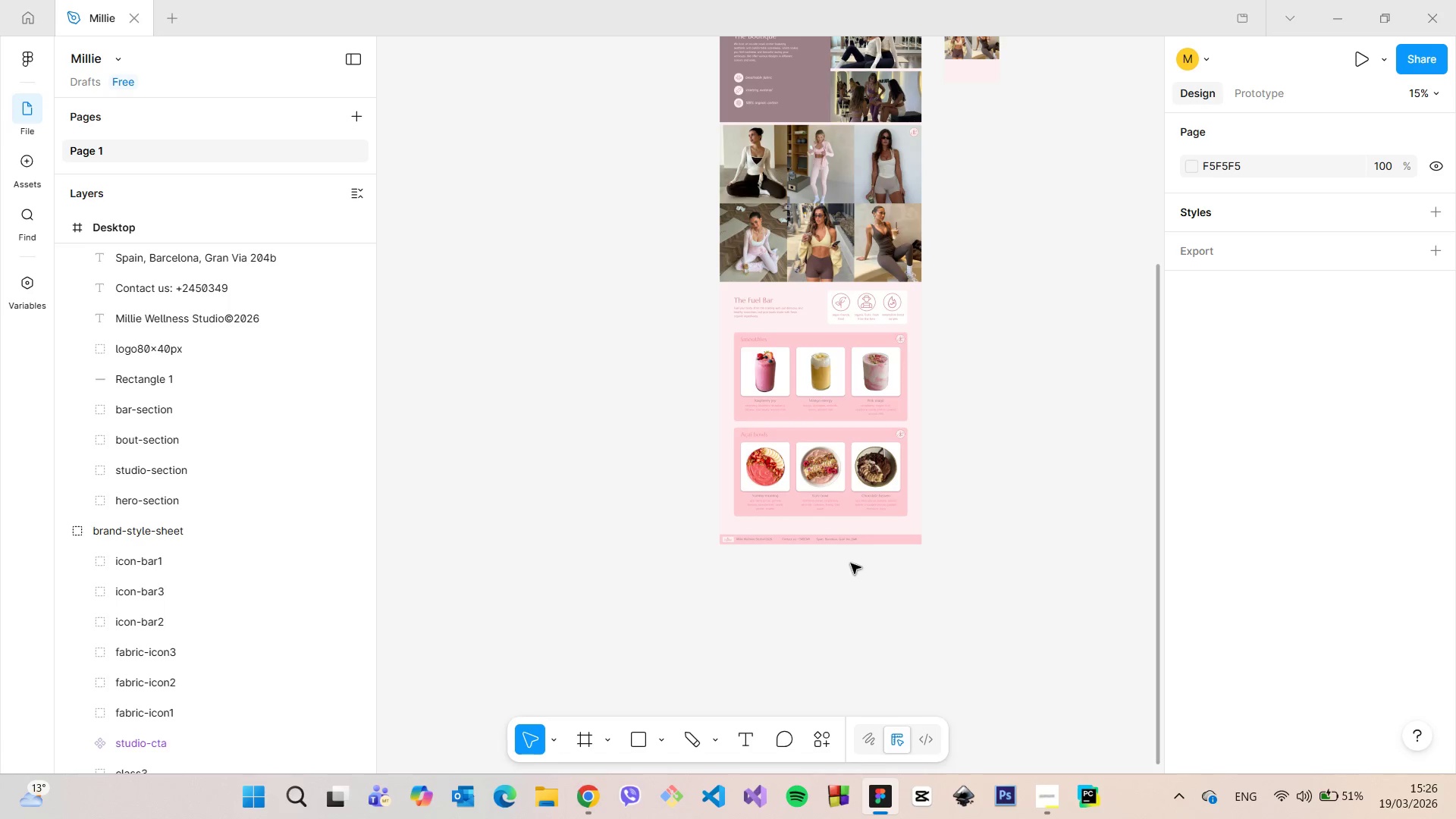 
scroll: coordinate [851, 563], scroll_direction: up, amount: 5.0
 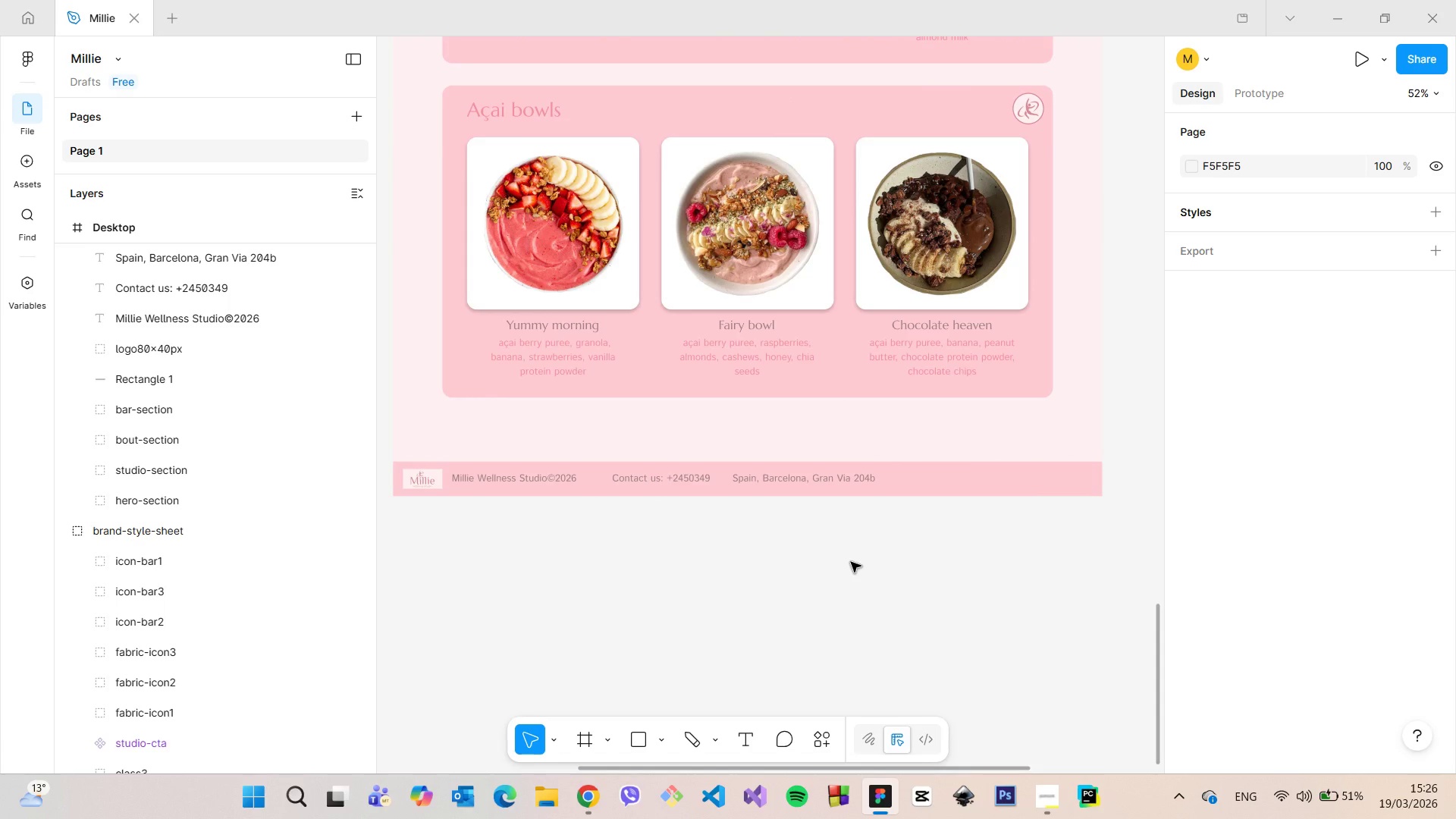 
scroll: coordinate [851, 562], scroll_direction: down, amount: 2.0
 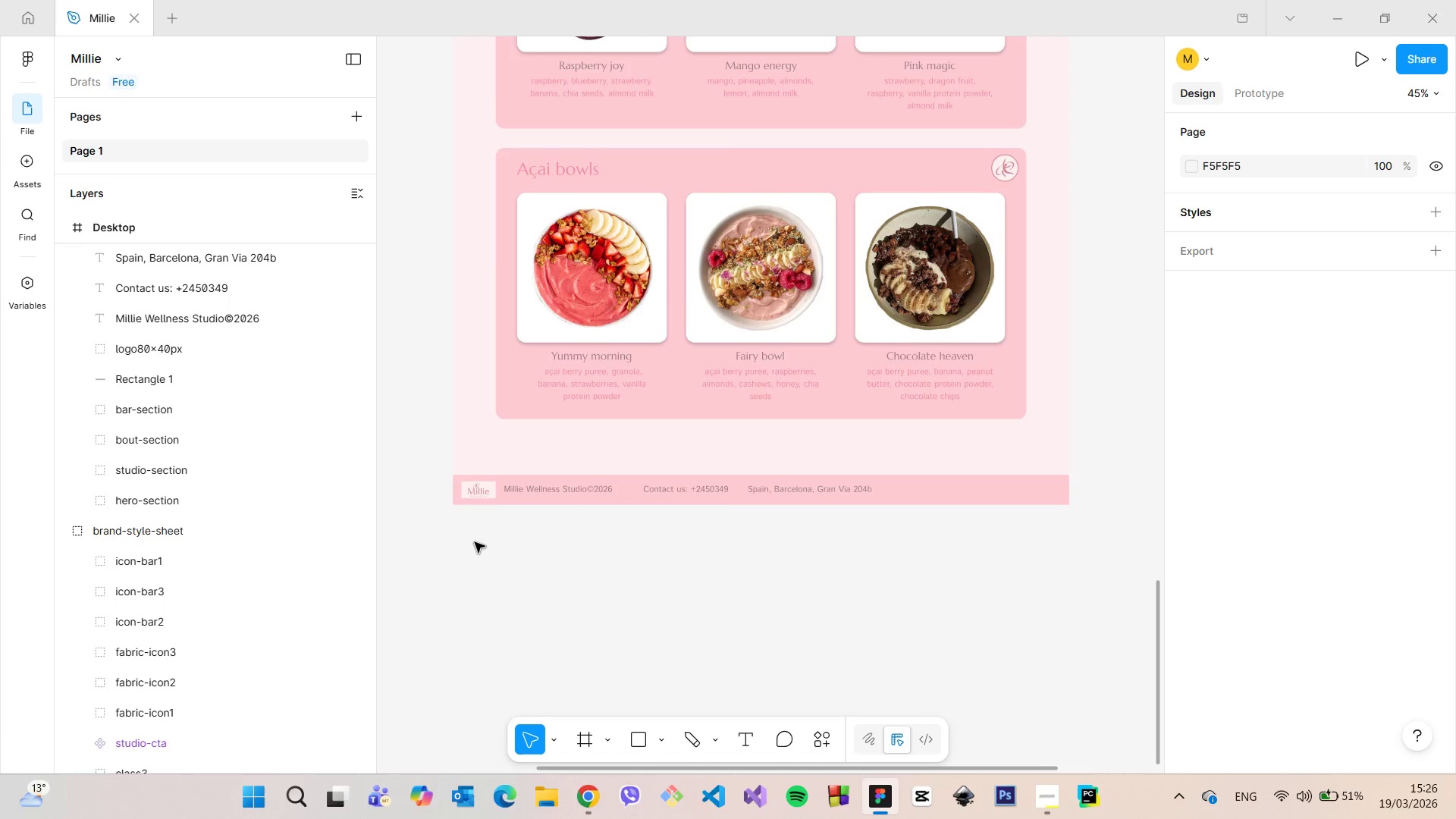 
scroll: coordinate [481, 482], scroll_direction: up, amount: 13.0
 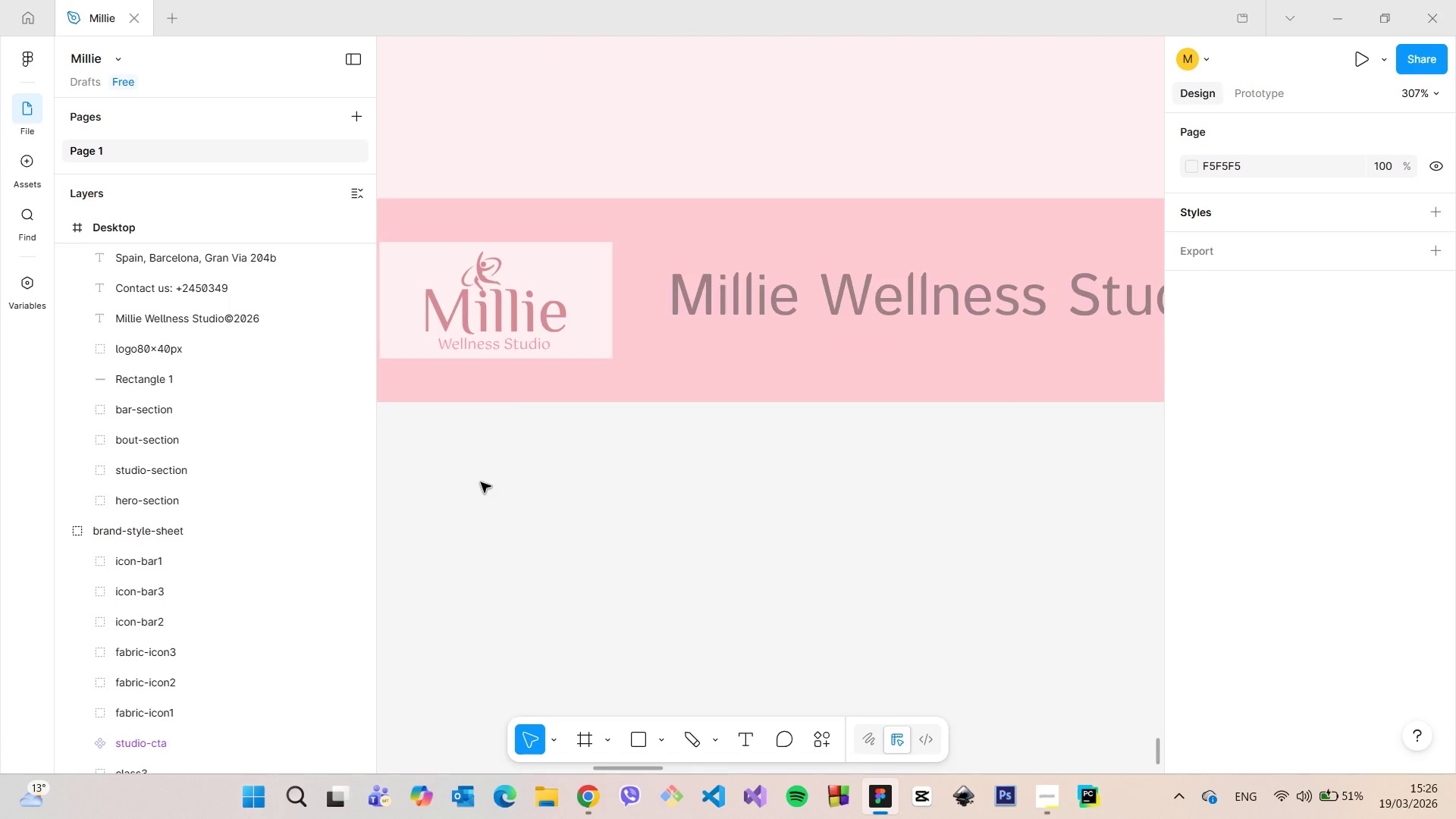 
scroll: coordinate [483, 488], scroll_direction: down, amount: 10.0
 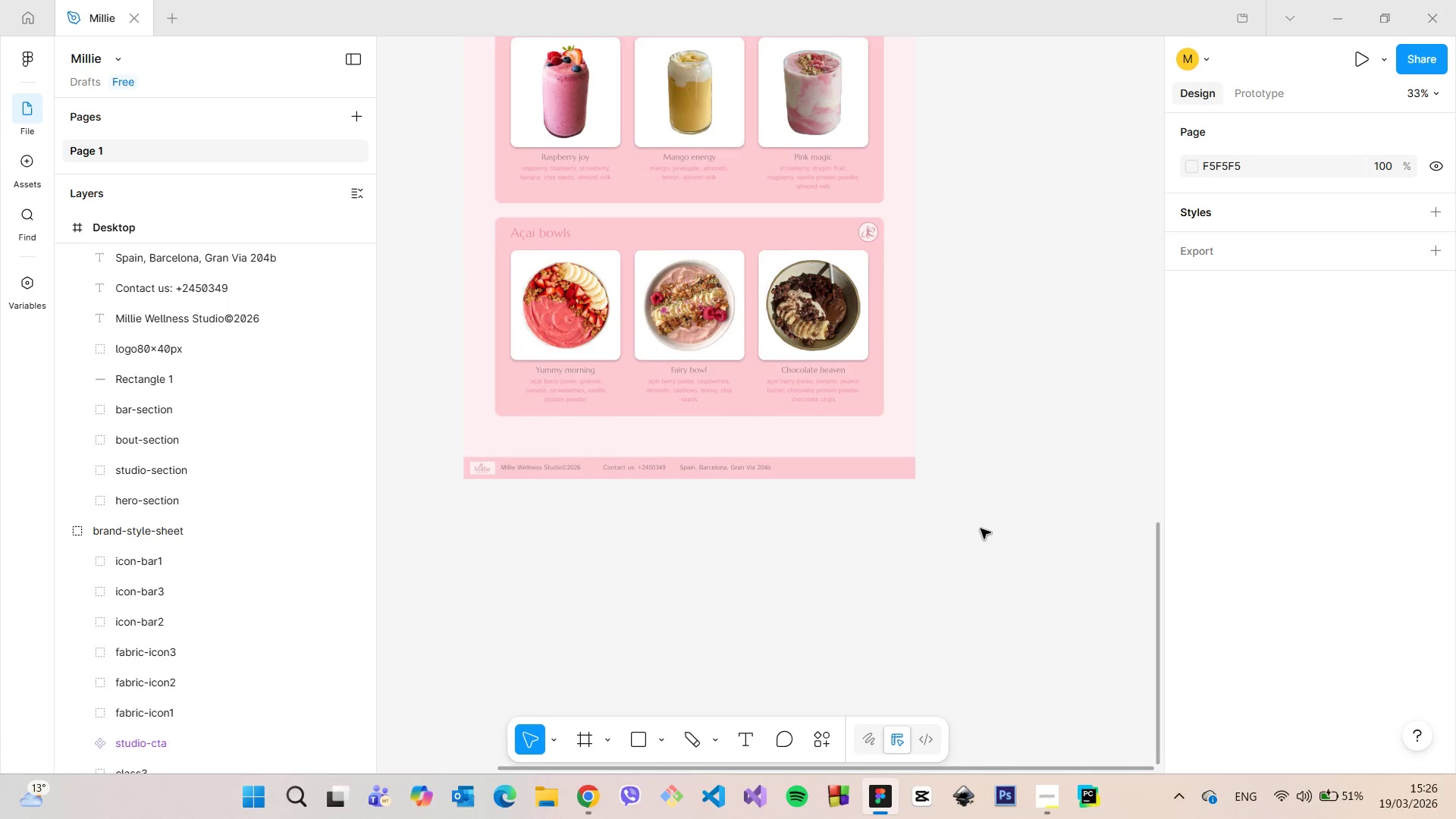 
scroll: coordinate [799, 431], scroll_direction: up, amount: 9.0
 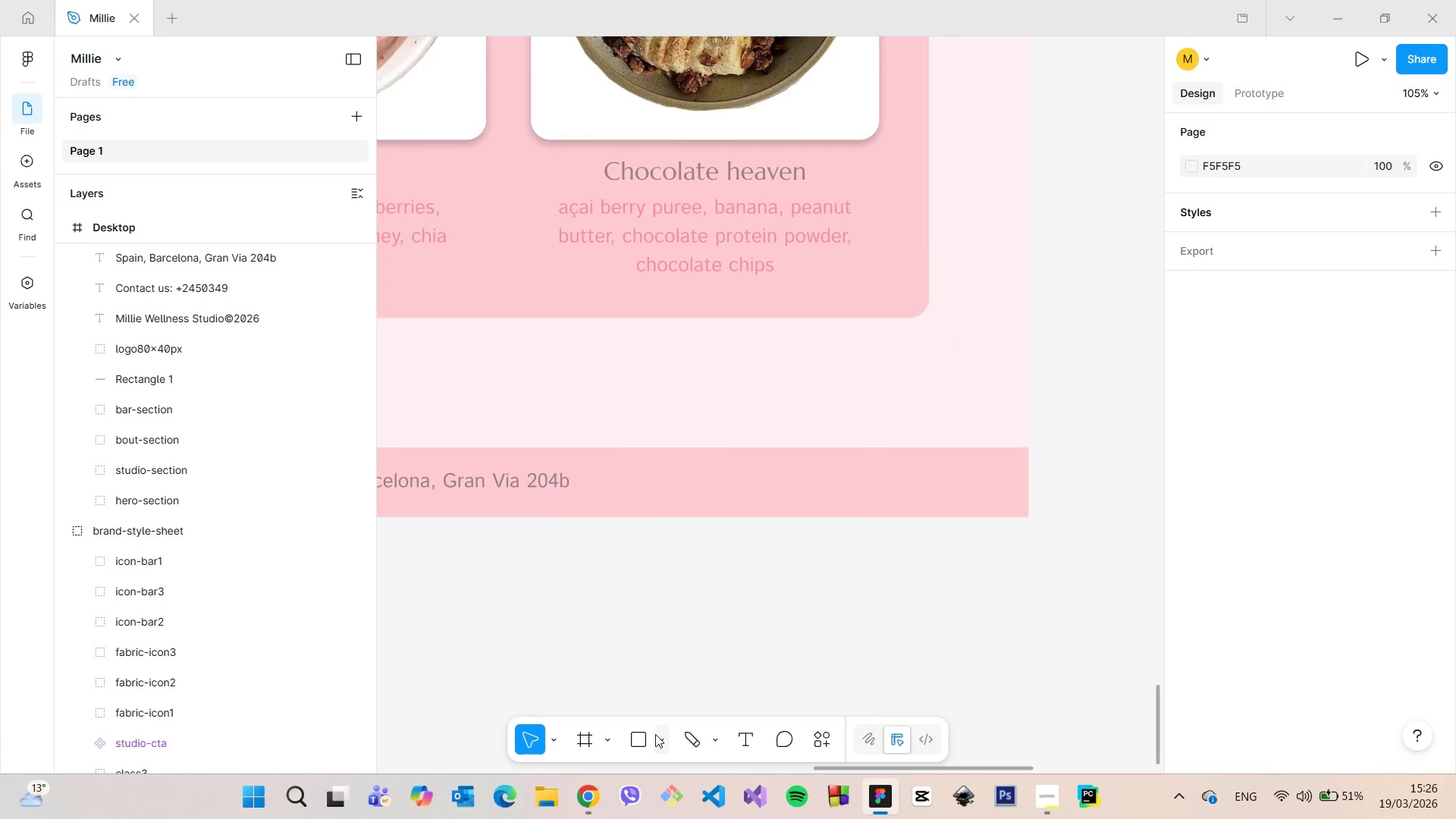 
left_click([655, 737])
 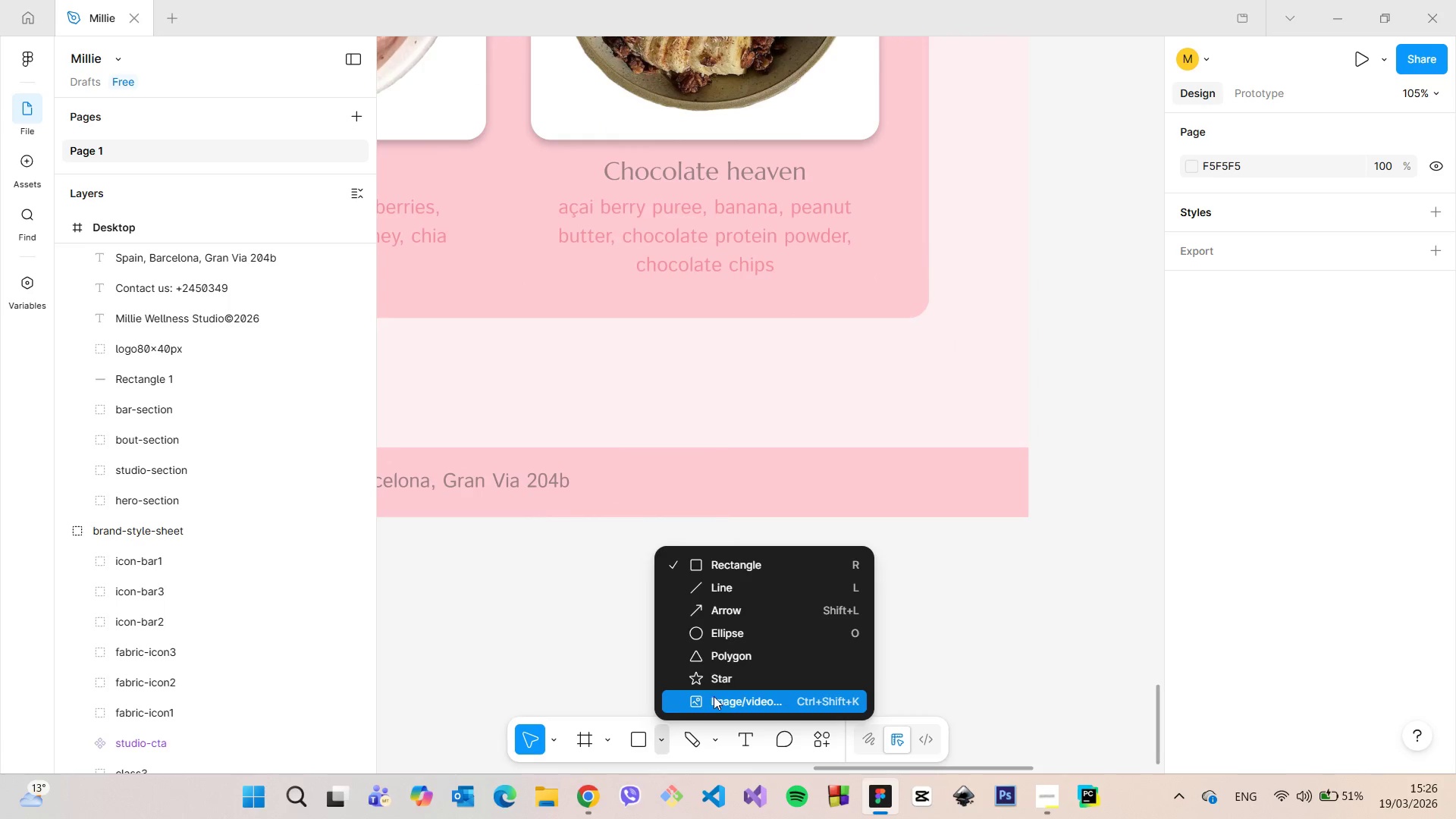 
left_click([712, 696])
 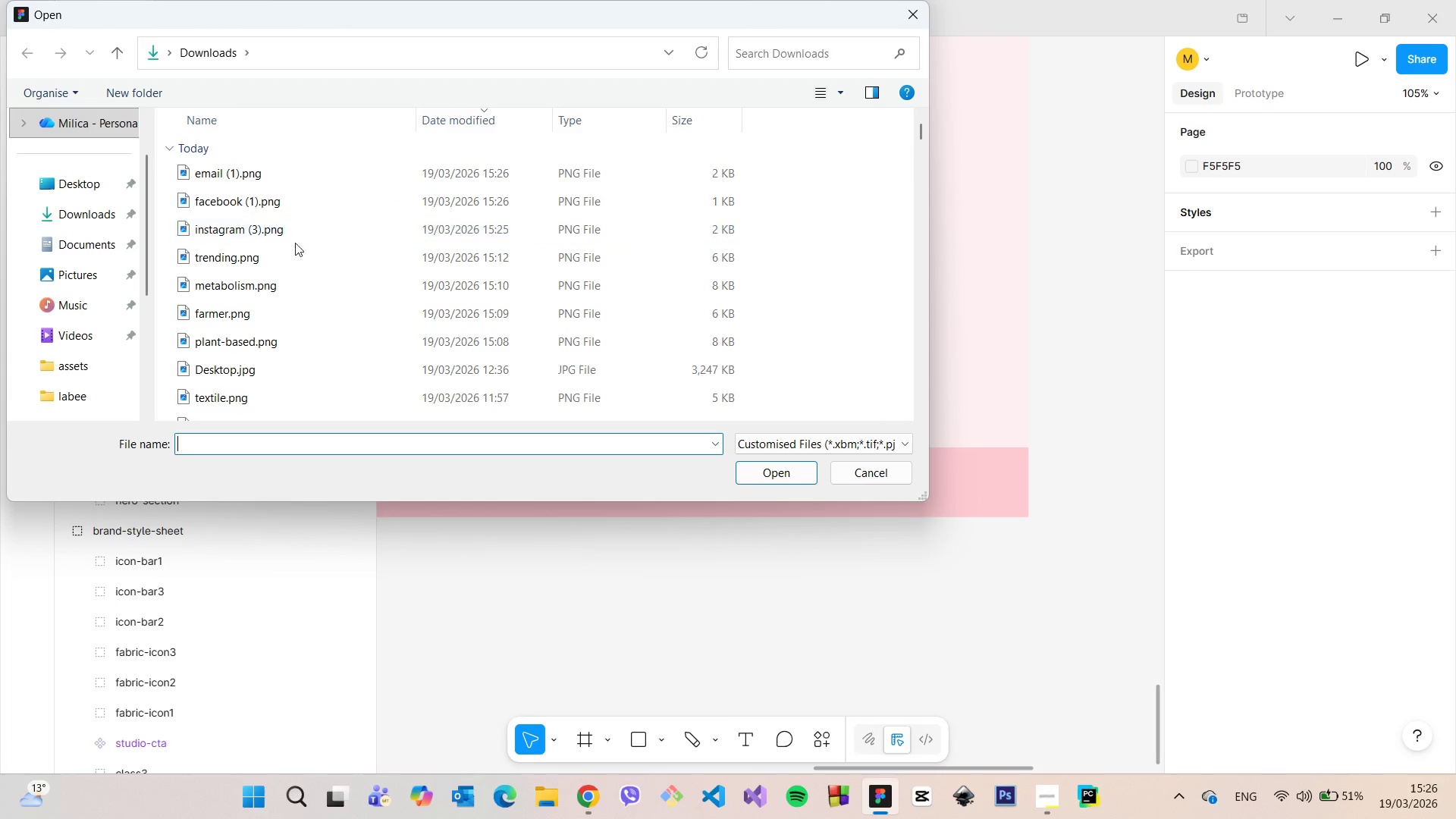 
left_click([295, 226])
 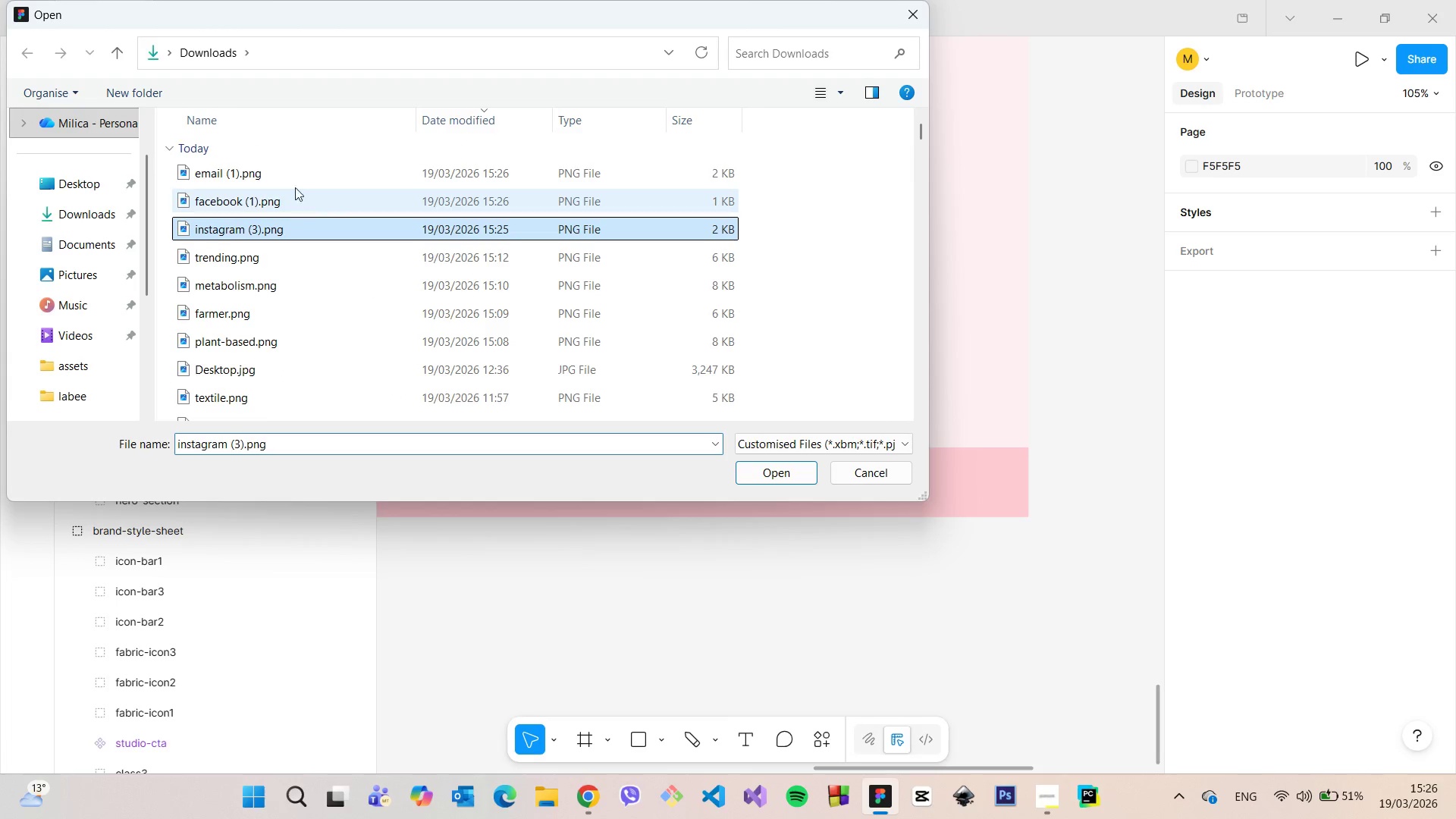 
hold_key(key=ShiftLeft, duration=0.58)
left_click([295, 175])
 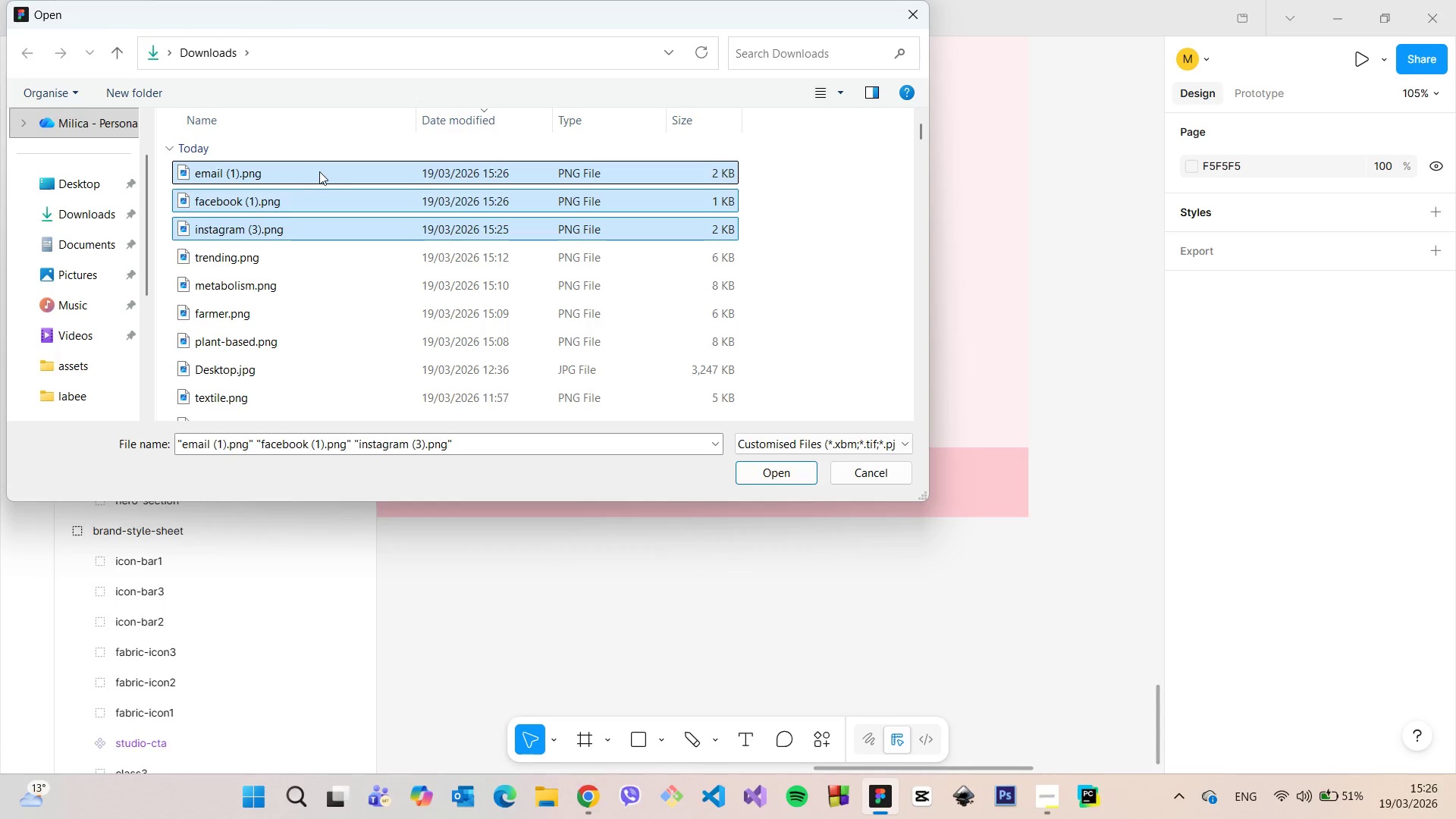 
left_click_drag(start_coordinate=[318, 171], to_coordinate=[775, 592])
 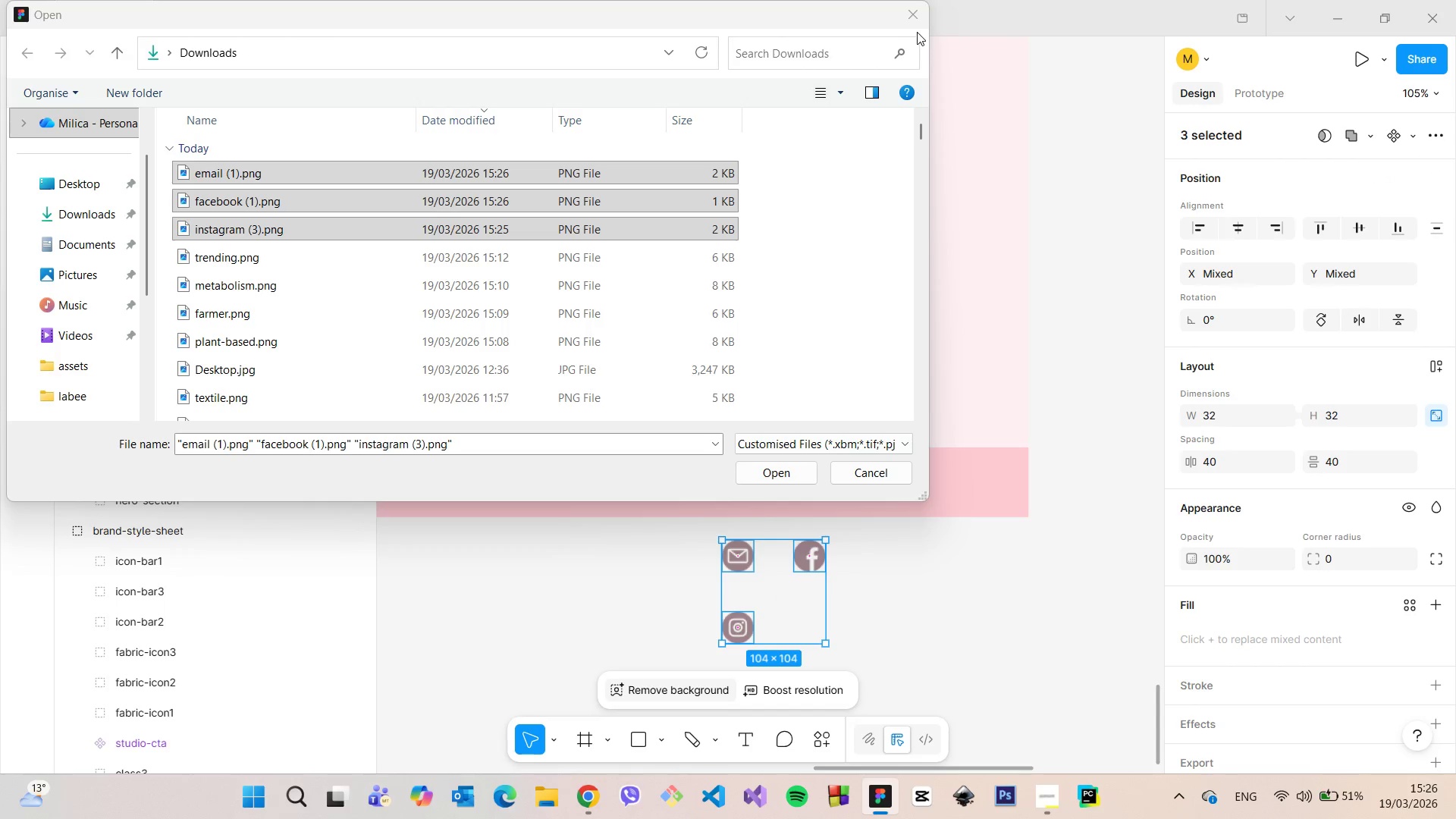 
left_click([916, 20])
 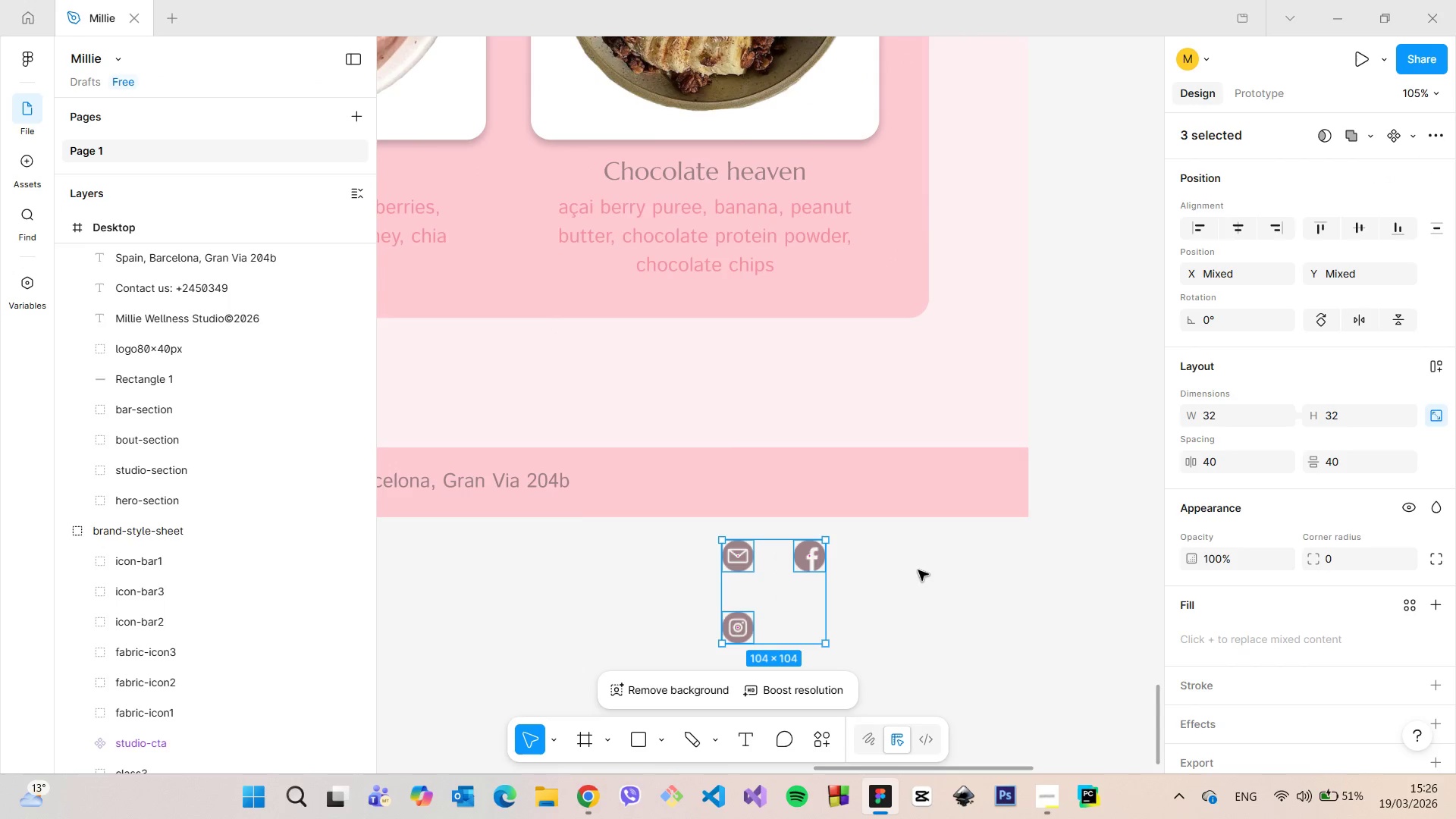 
left_click([918, 582])
 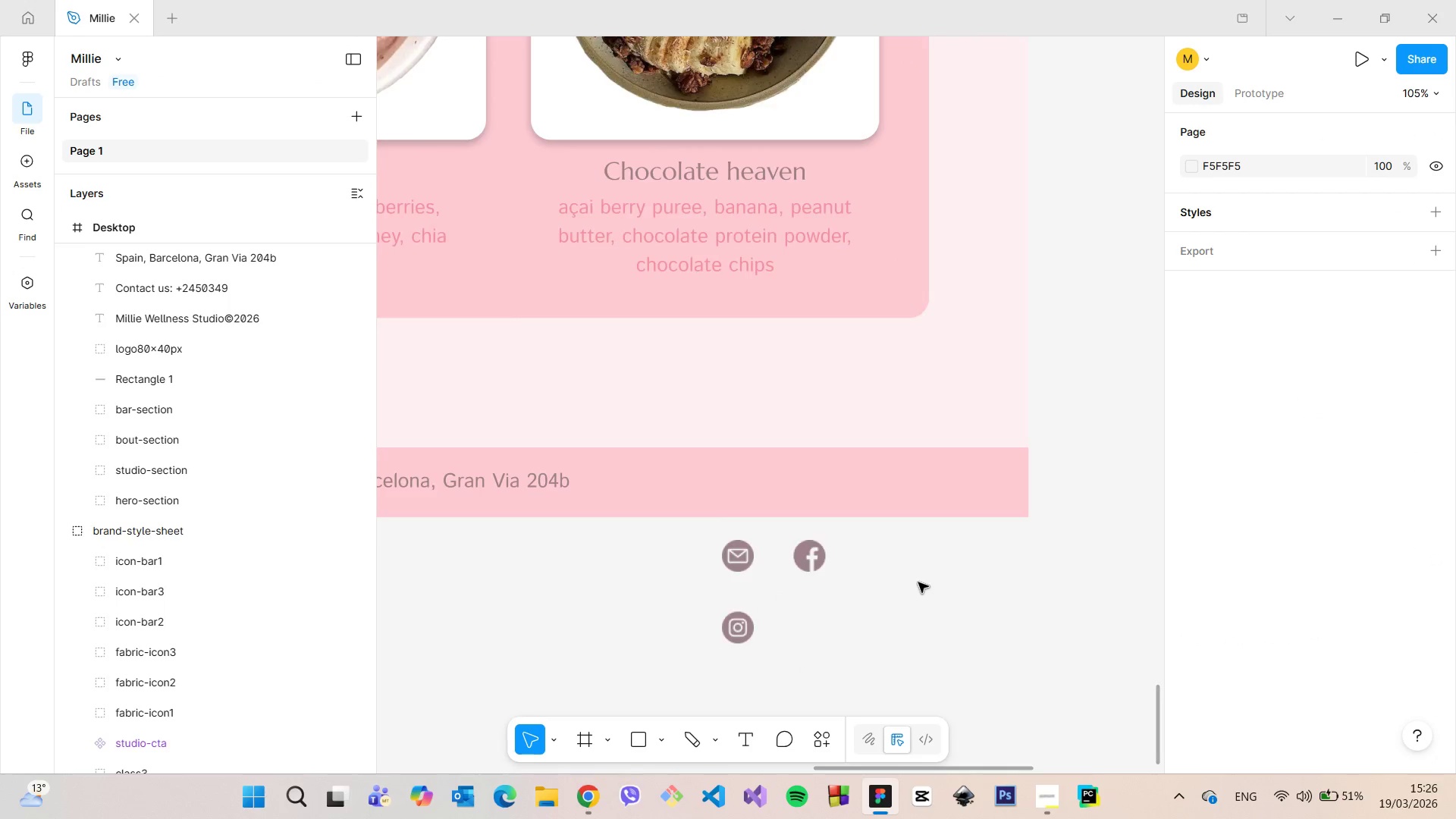 
scroll: coordinate [918, 582], scroll_direction: down, amount: 7.0
 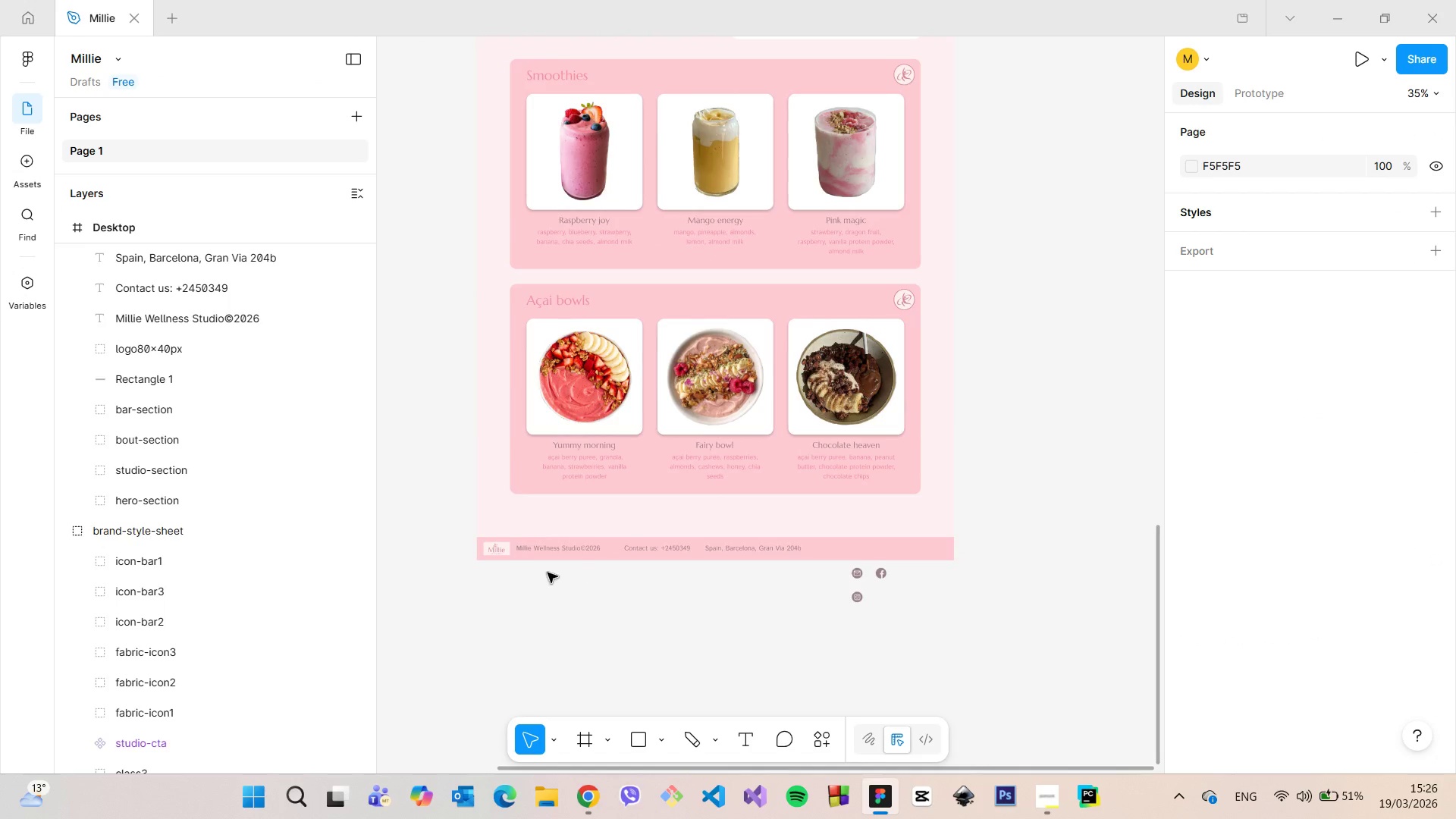 
left_click([463, 531])
 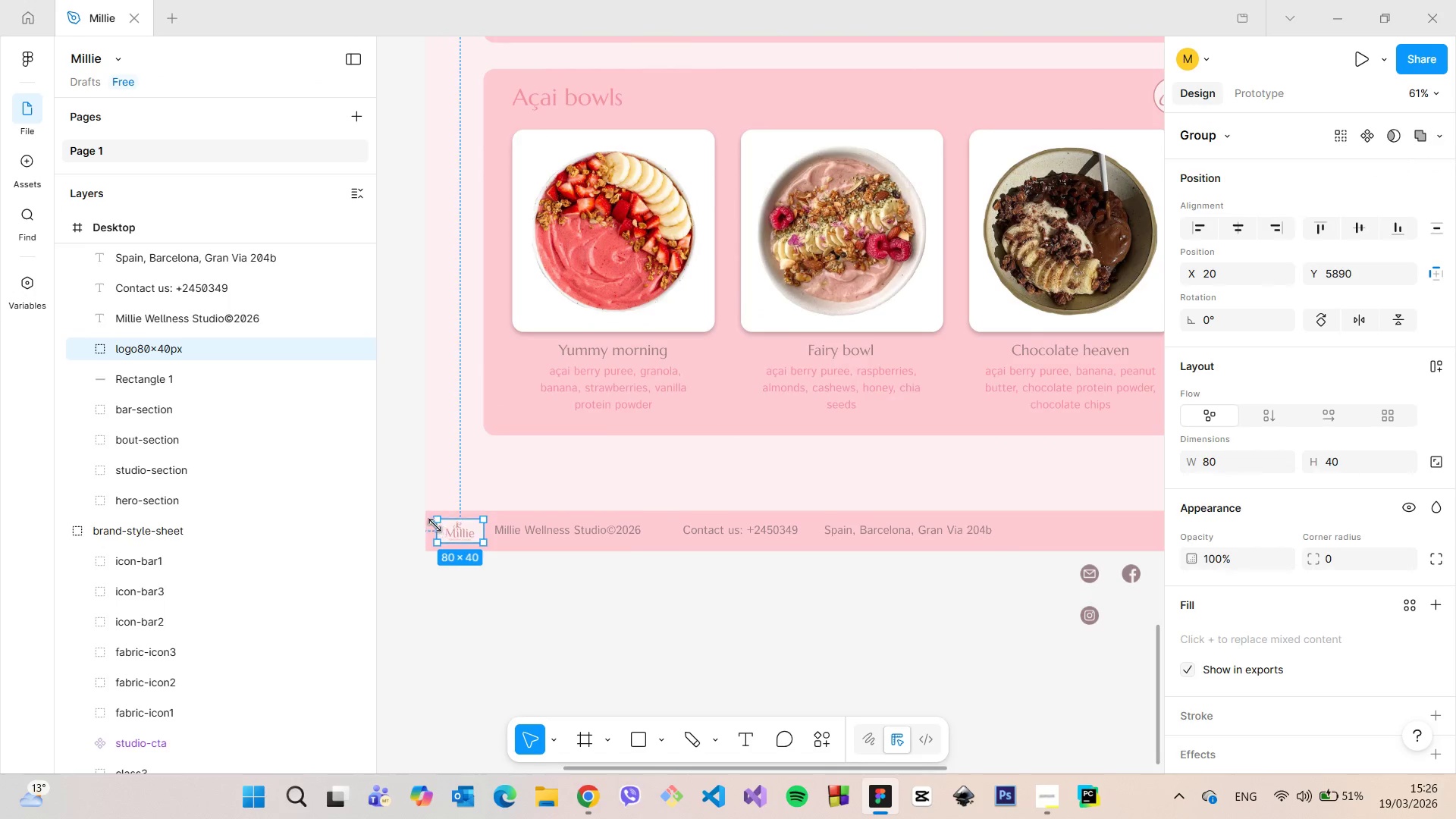 
scroll: coordinate [548, 573], scroll_direction: up, amount: 4.0
 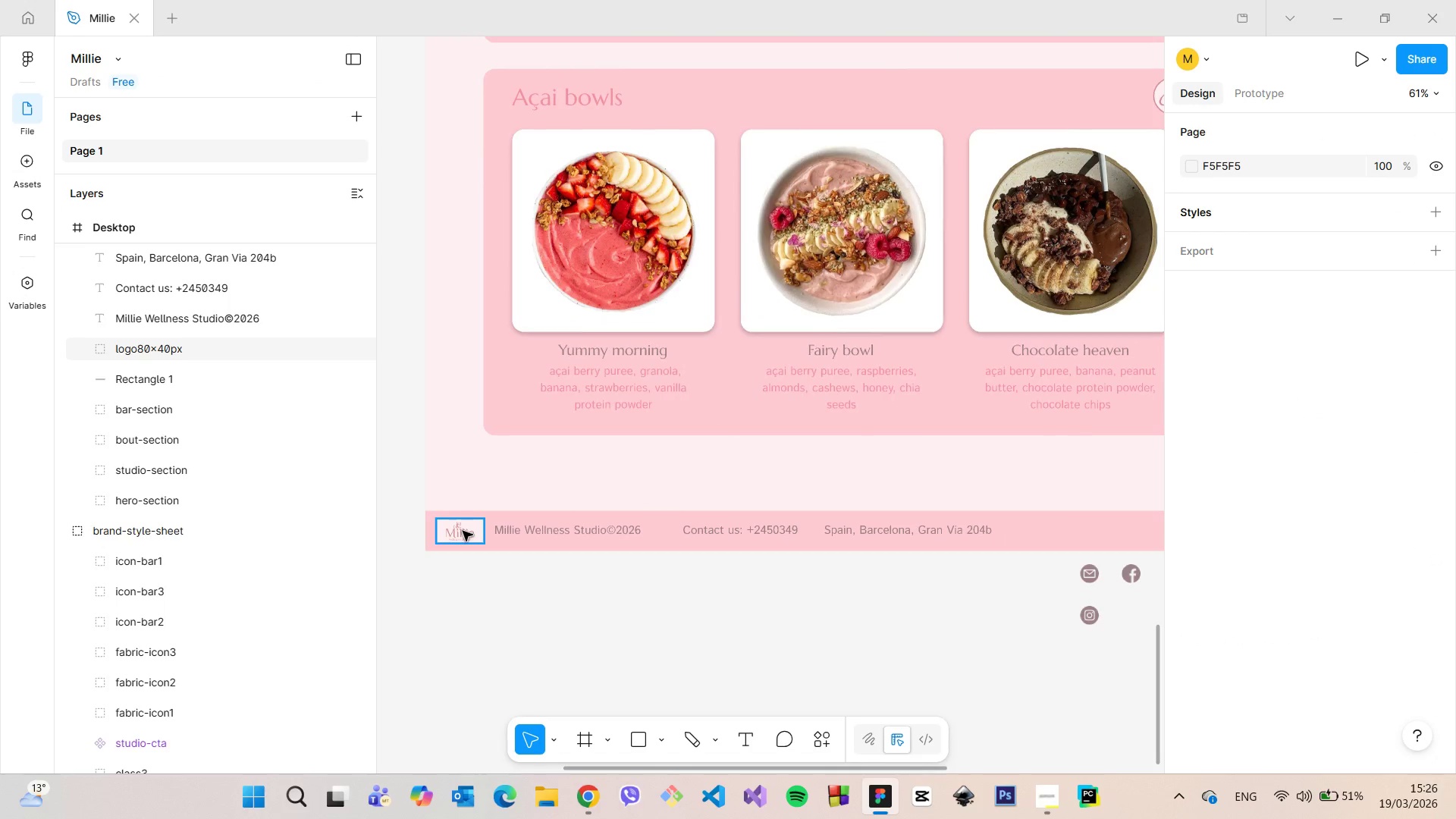 
hold_key(key=AltLeft, duration=0.44)
 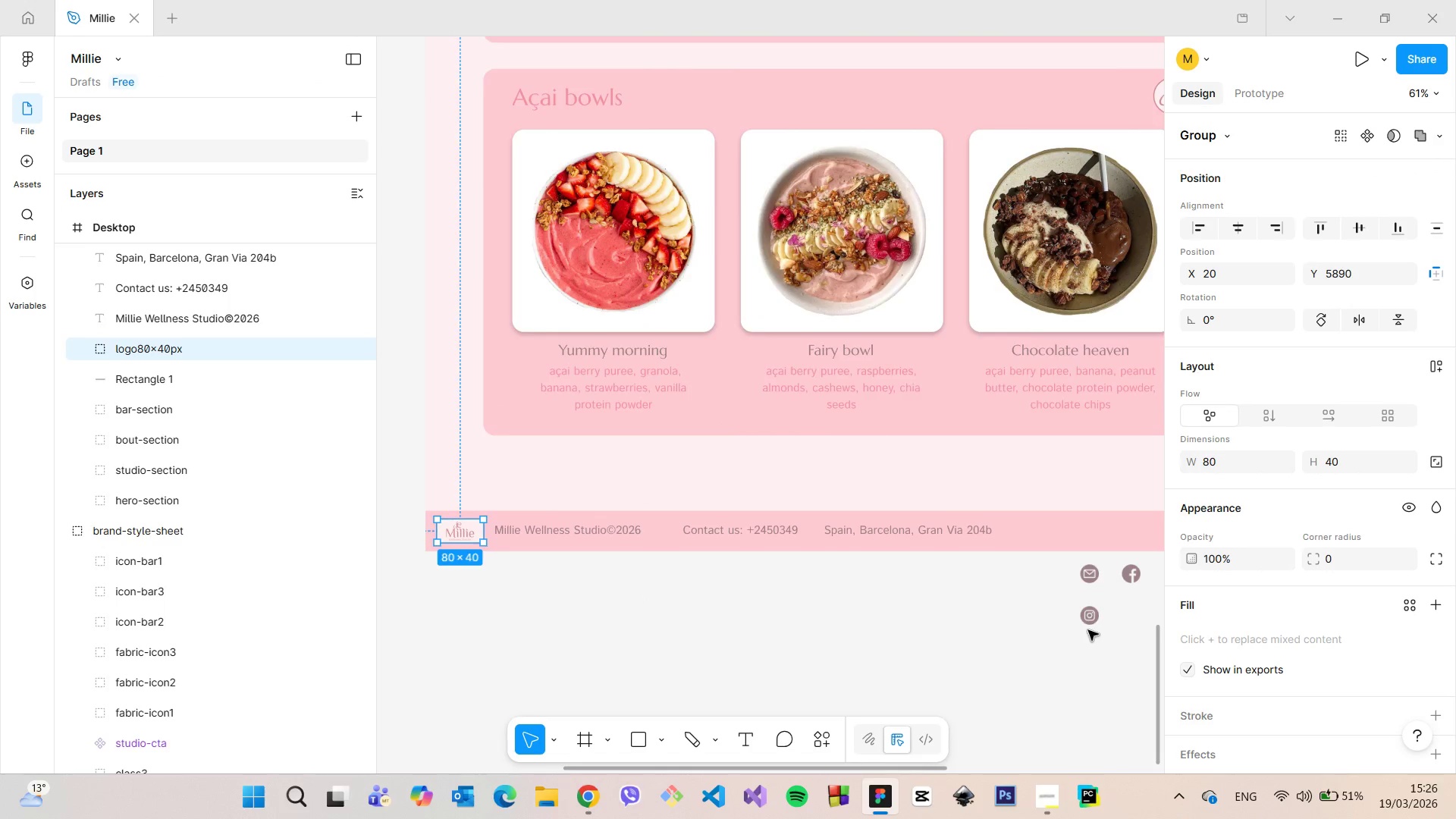 
scroll: coordinate [1088, 630], scroll_direction: down, amount: 3.0
 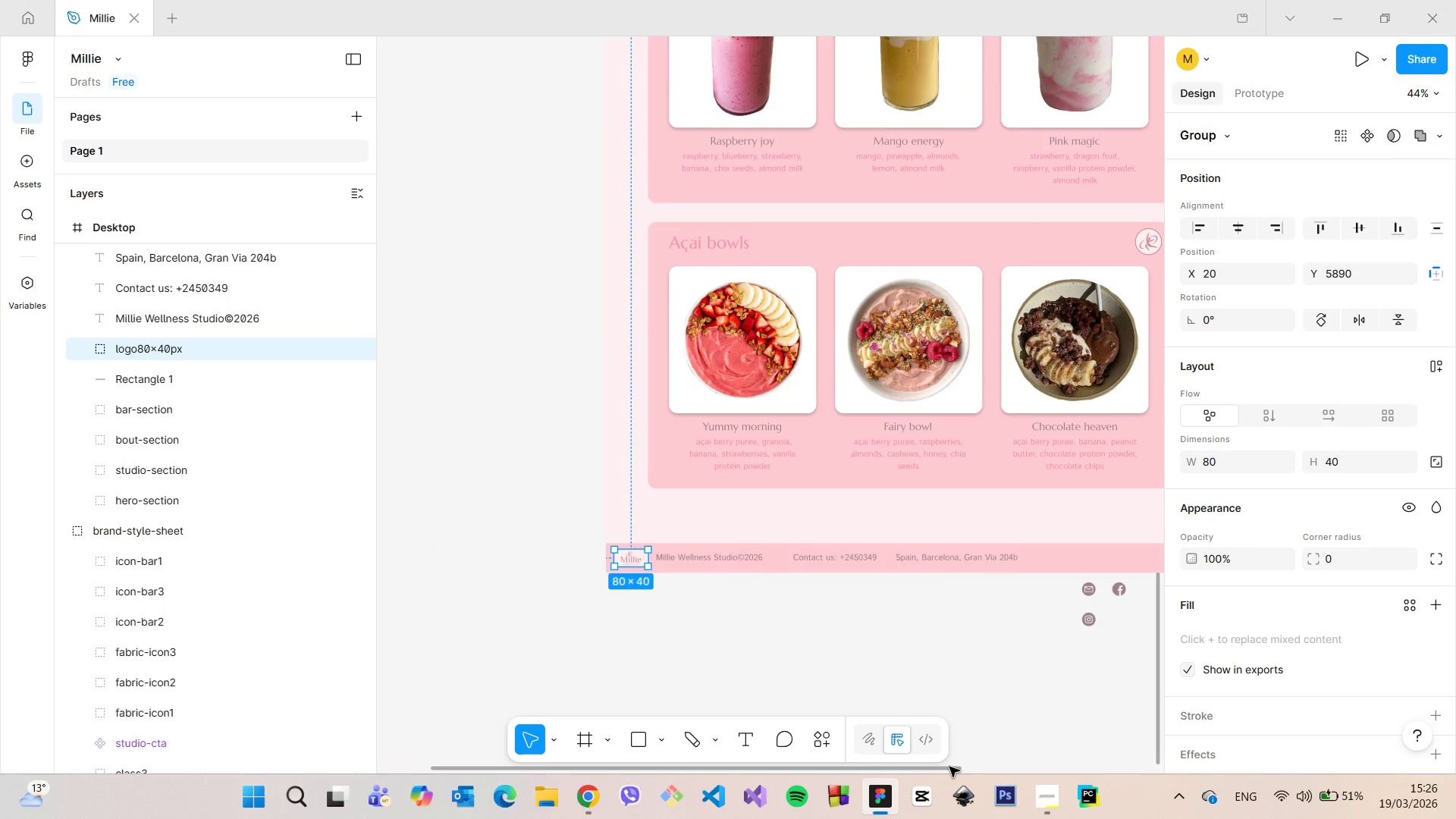 
left_click_drag(start_coordinate=[949, 767], to_coordinate=[1006, 767])
 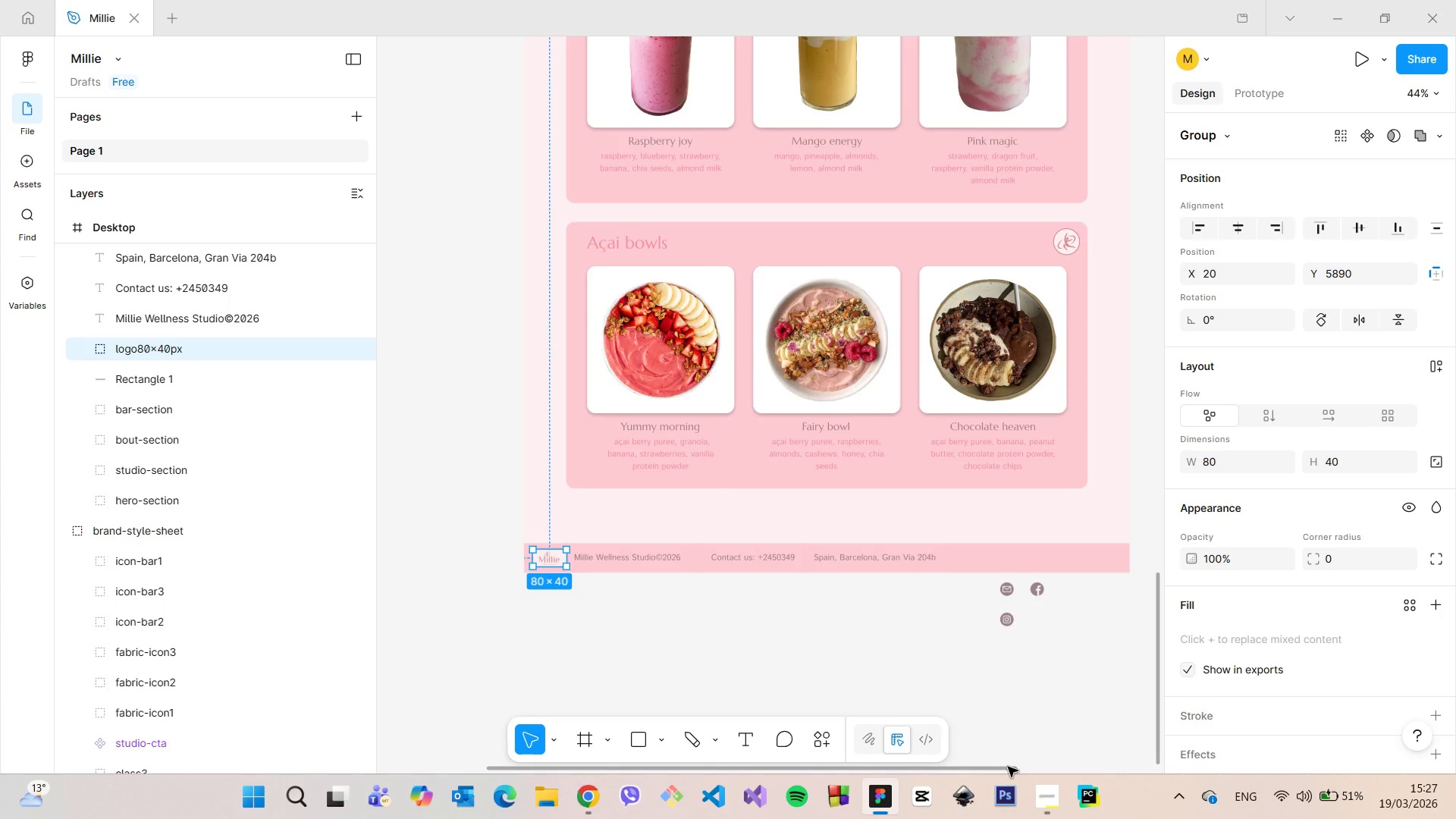 
wait(8.5)
 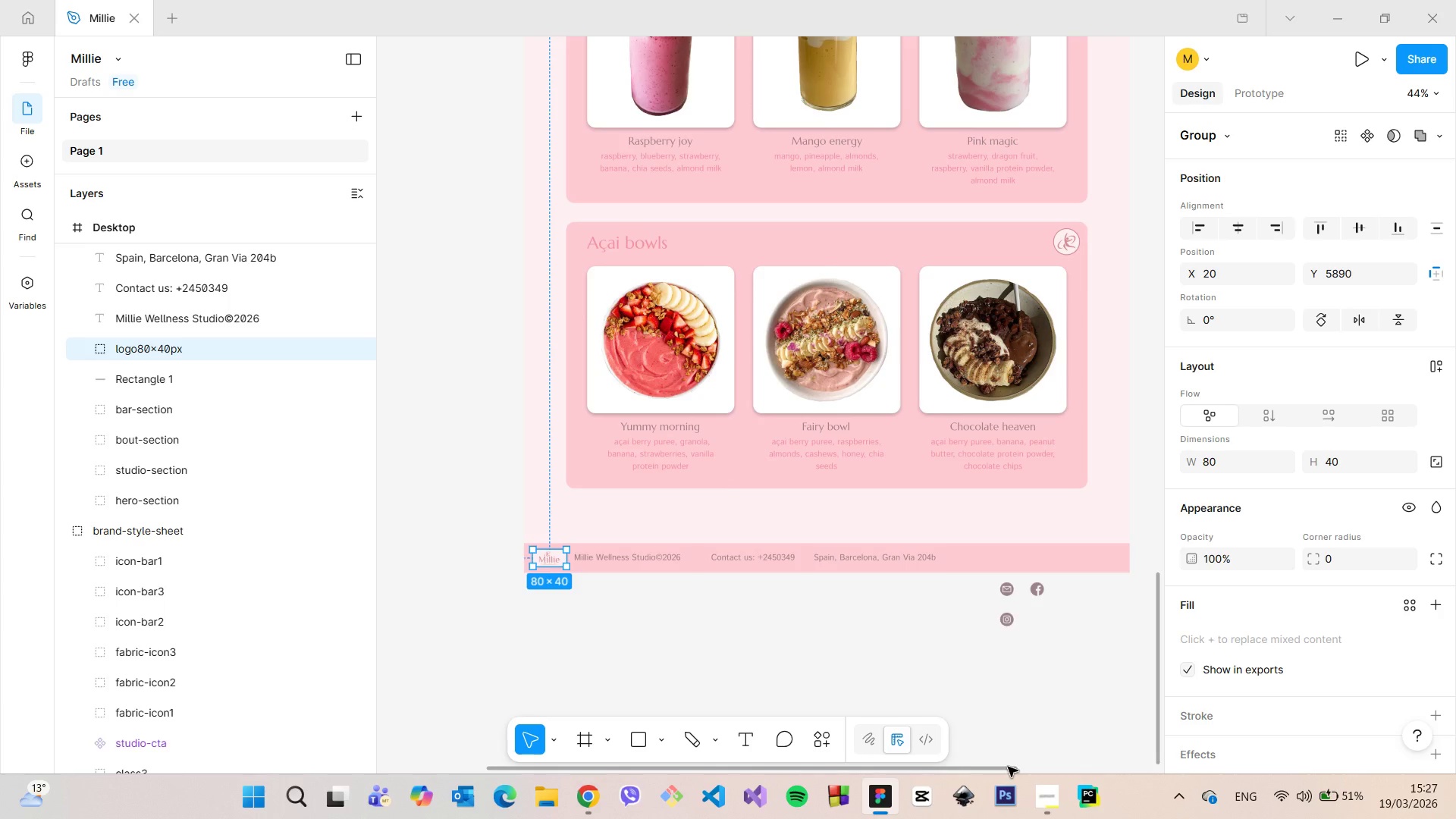 
scroll: coordinate [1036, 675], scroll_direction: up, amount: 6.0
 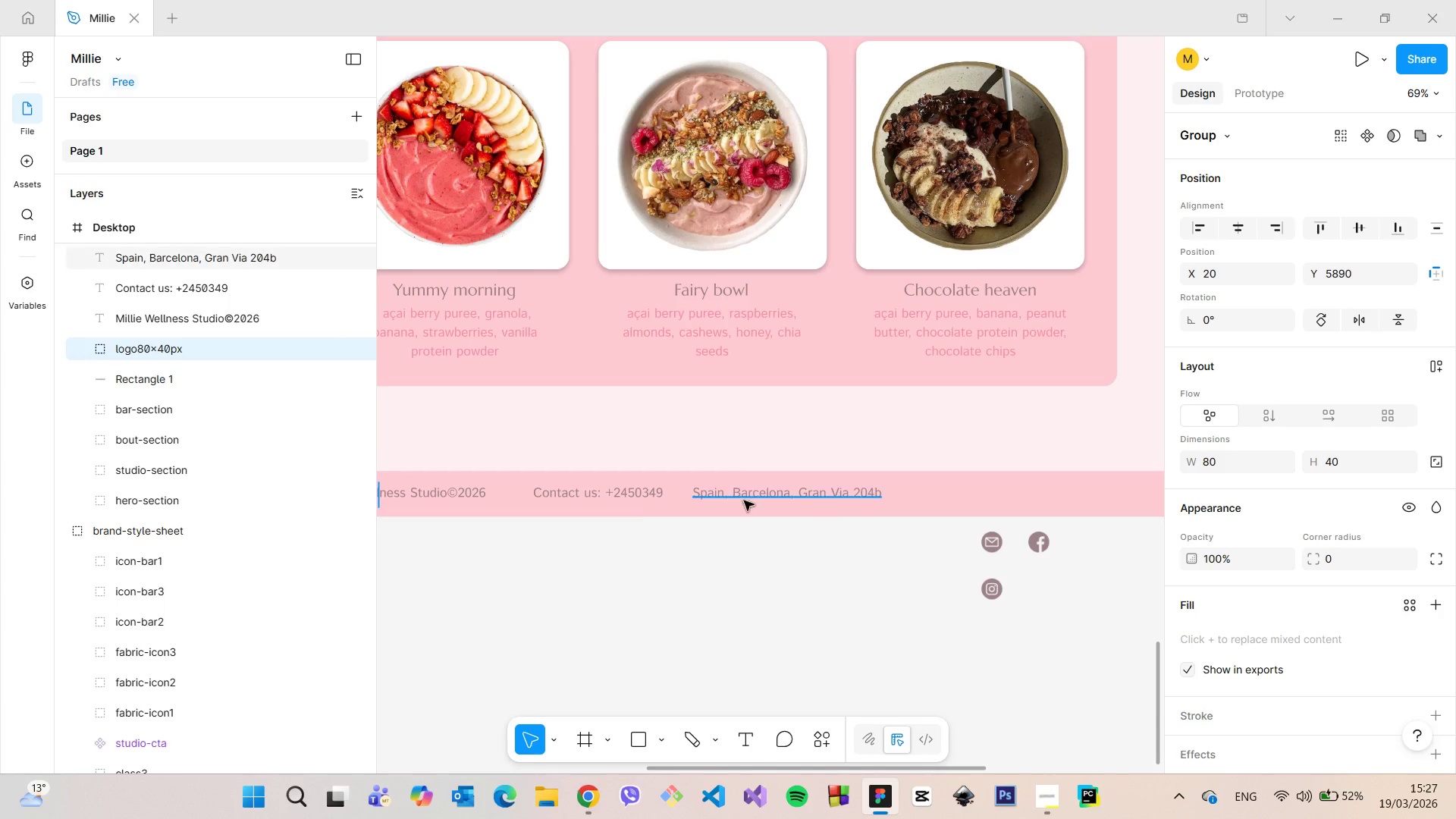 
left_click([585, 500])
 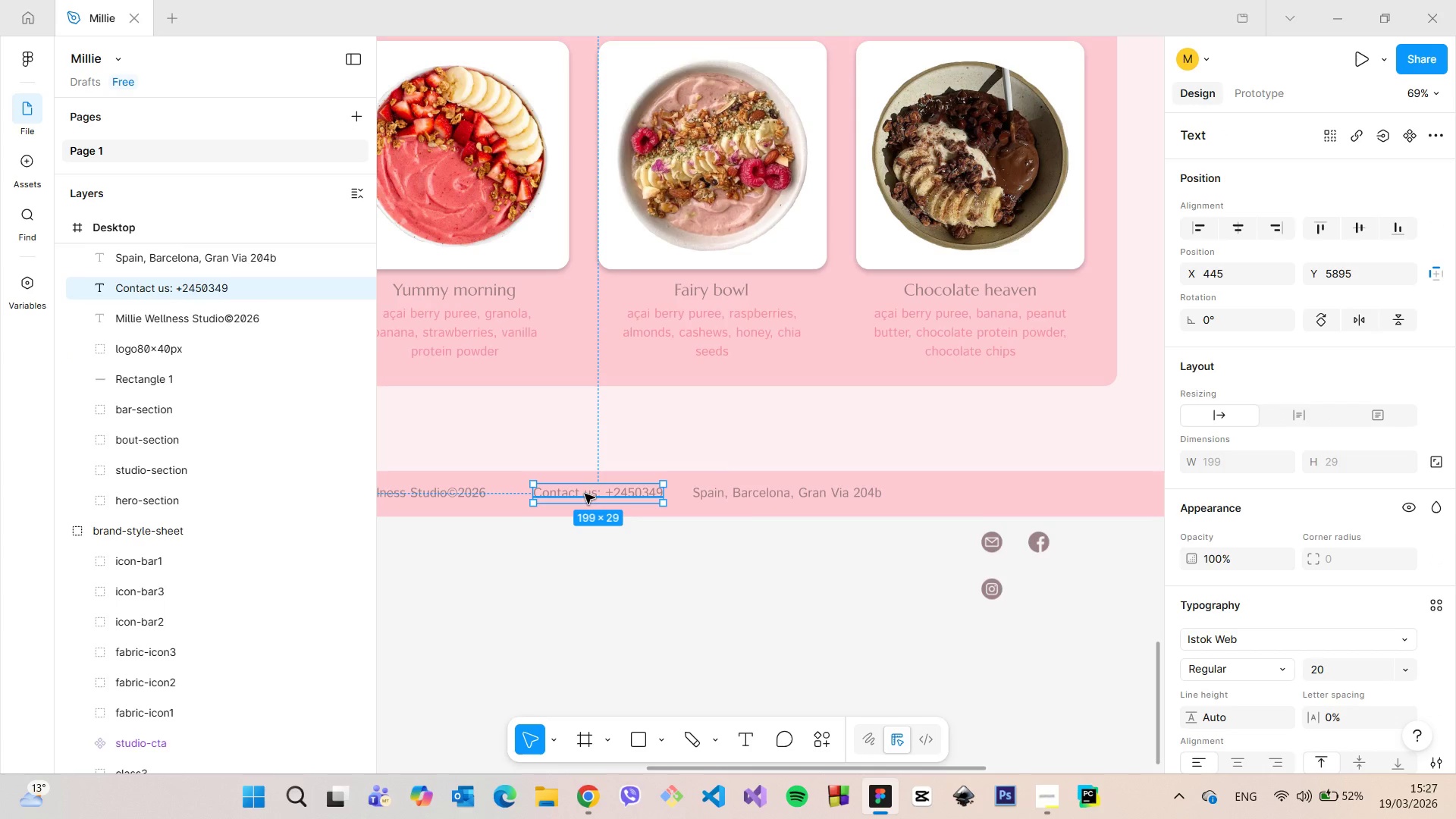 
hold_key(key=AltLeft, duration=1.5)
left_click_drag(start_coordinate=[585, 494], to_coordinate=[969, 495])
 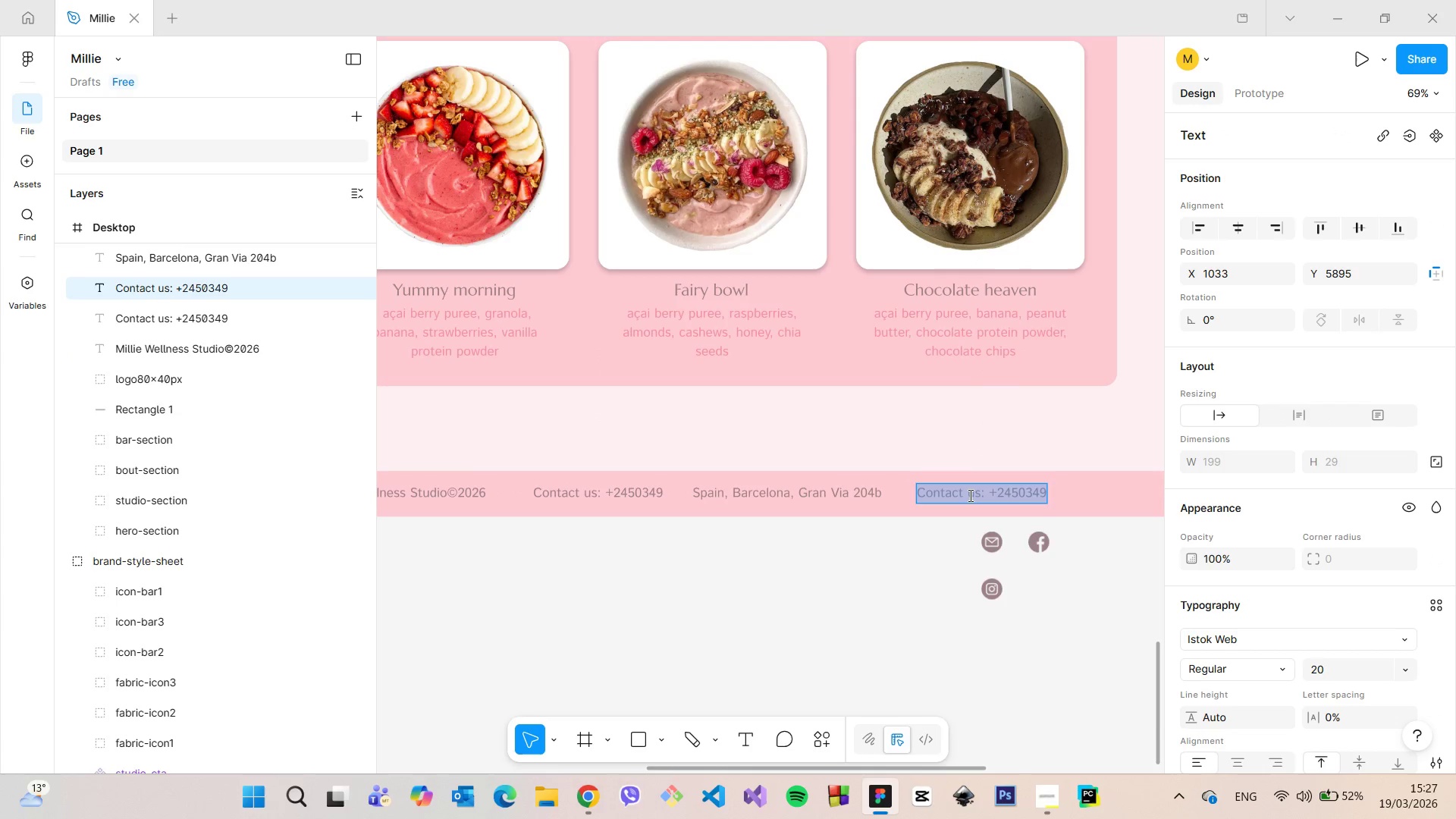 
hold_key(key=AltLeft, duration=1.44)
 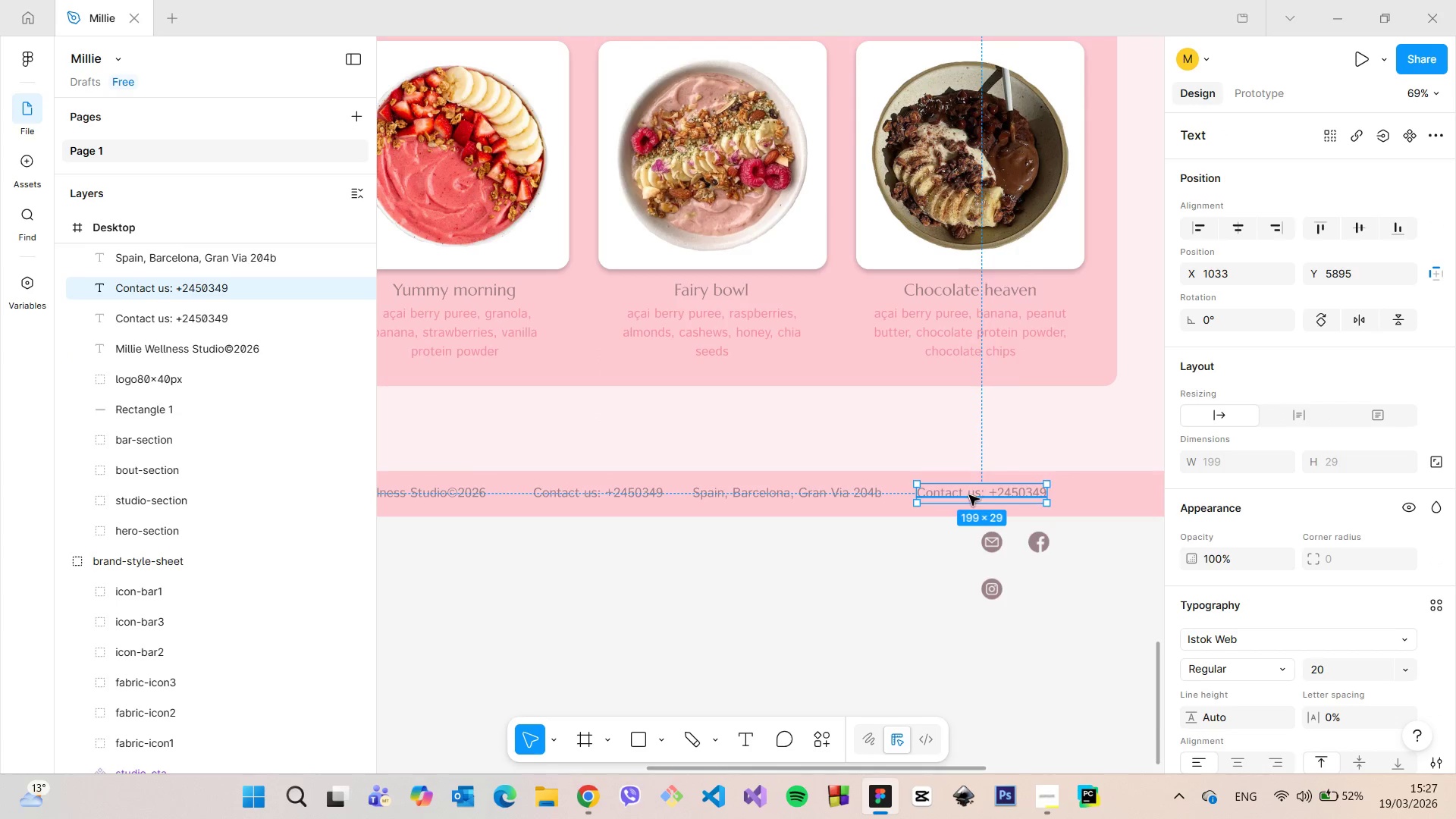 
double_click([969, 495])
 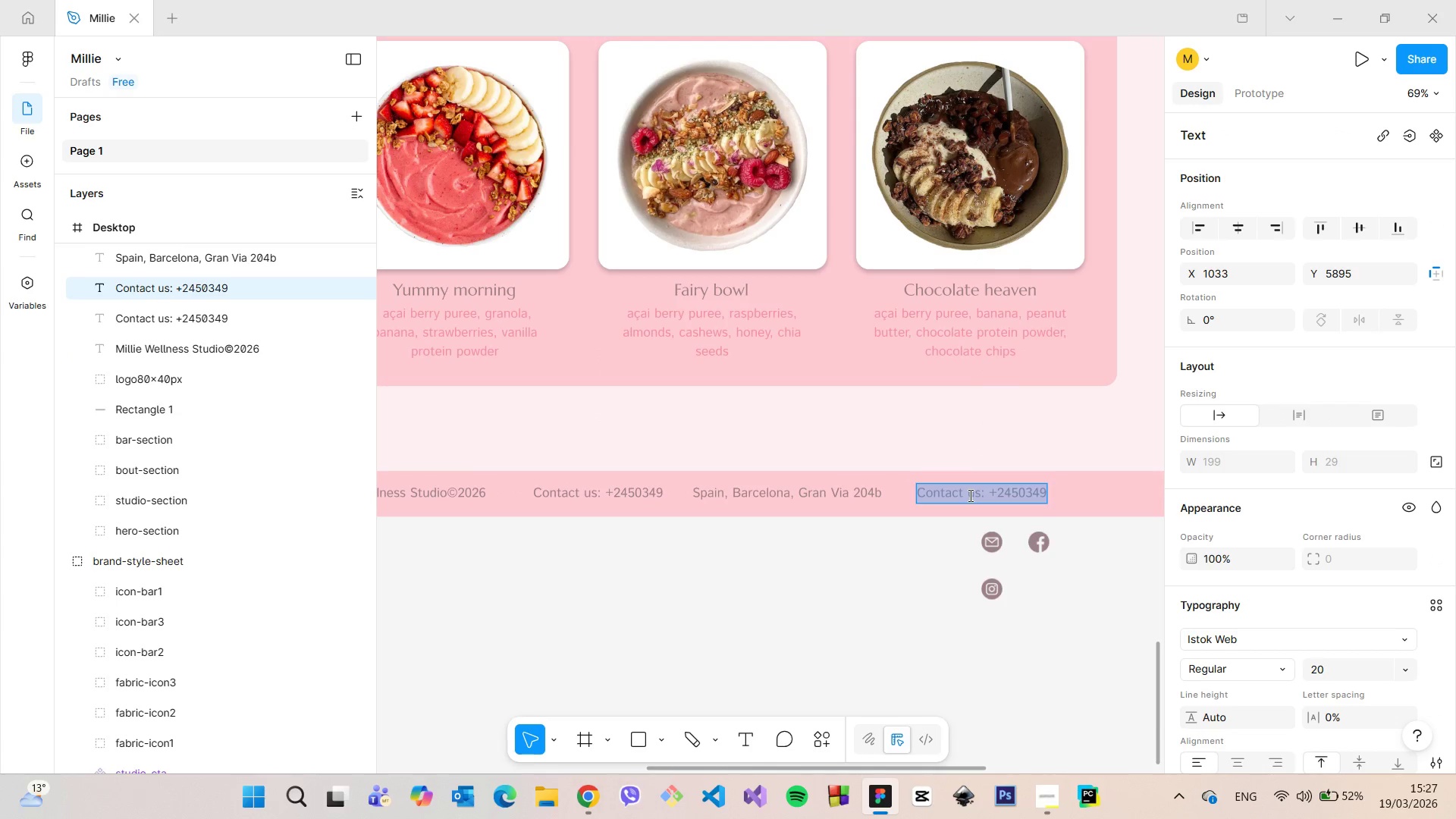 
type(Socials:)
 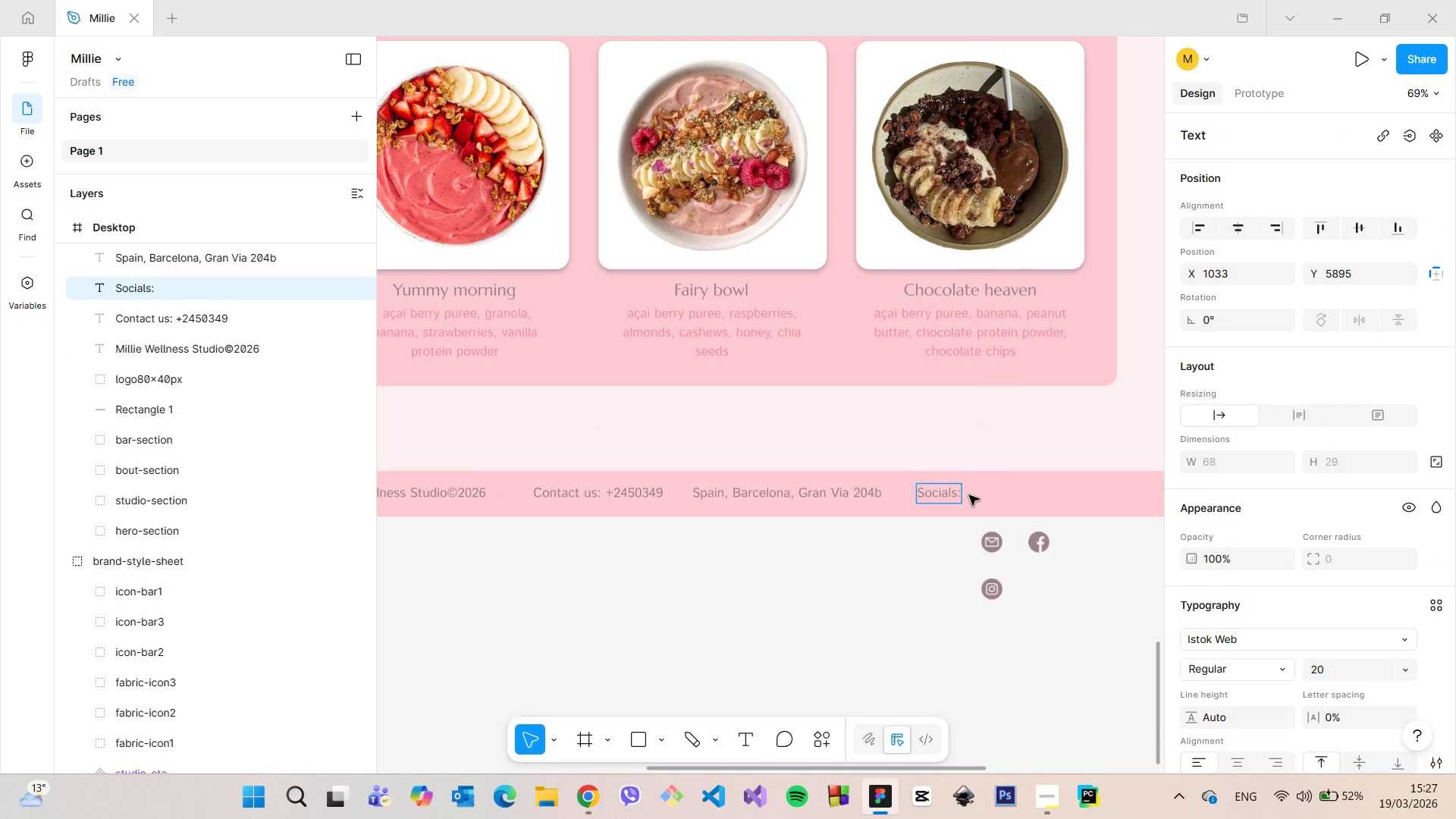 
left_click([767, 547])
 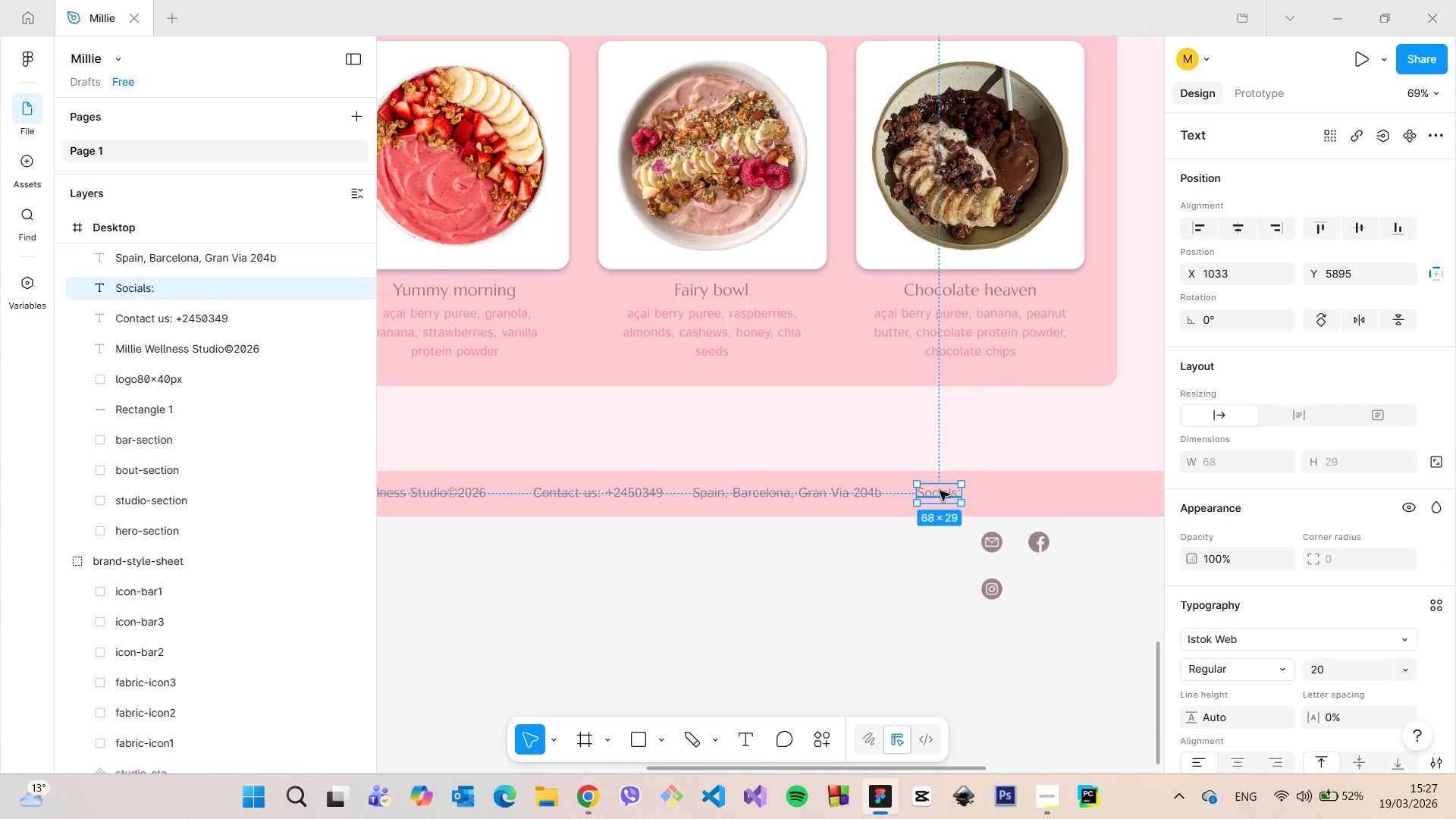 
left_click_drag(start_coordinate=[940, 491], to_coordinate=[932, 490])
 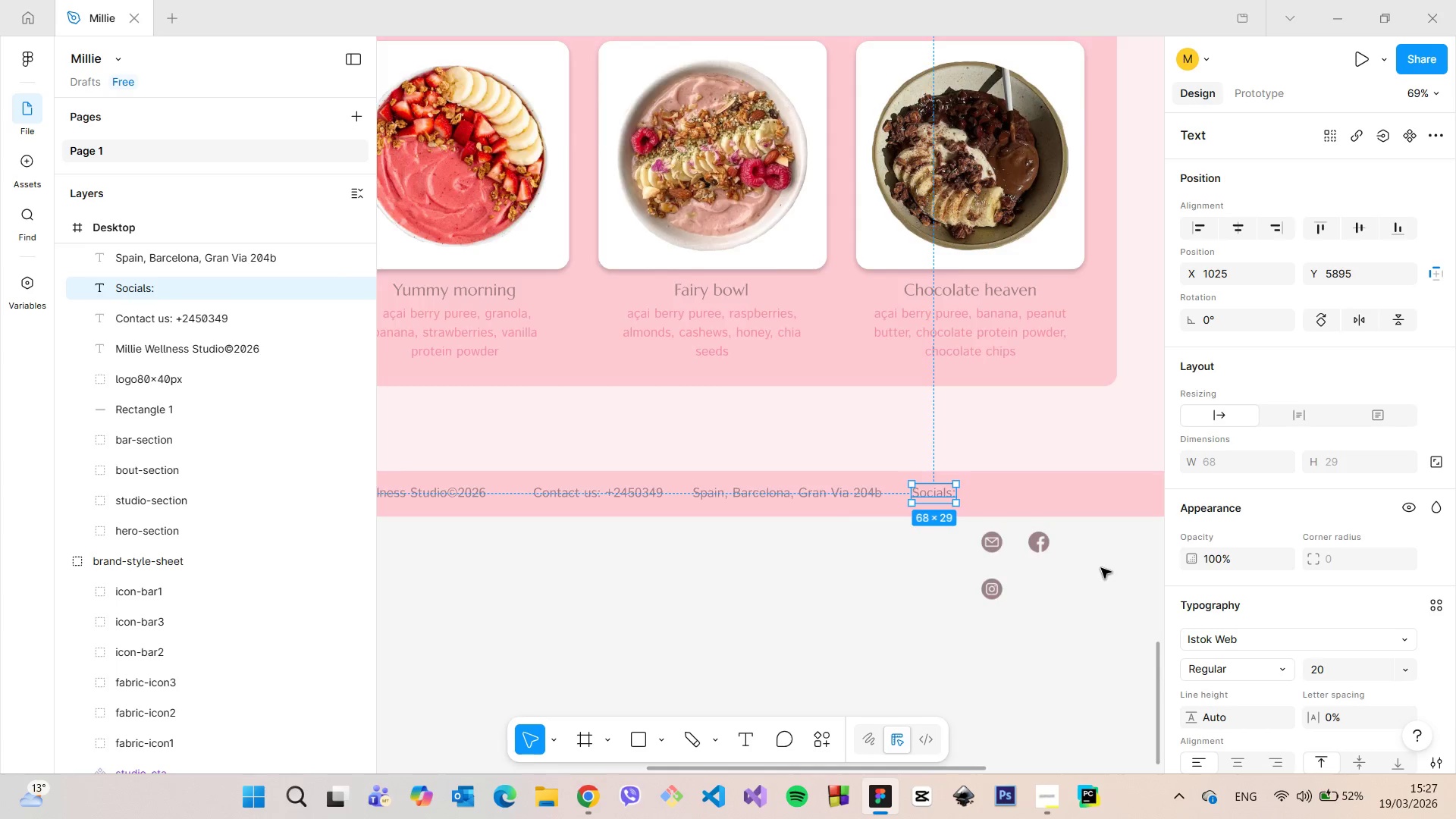 
scroll: coordinate [1101, 568], scroll_direction: up, amount: 4.0
 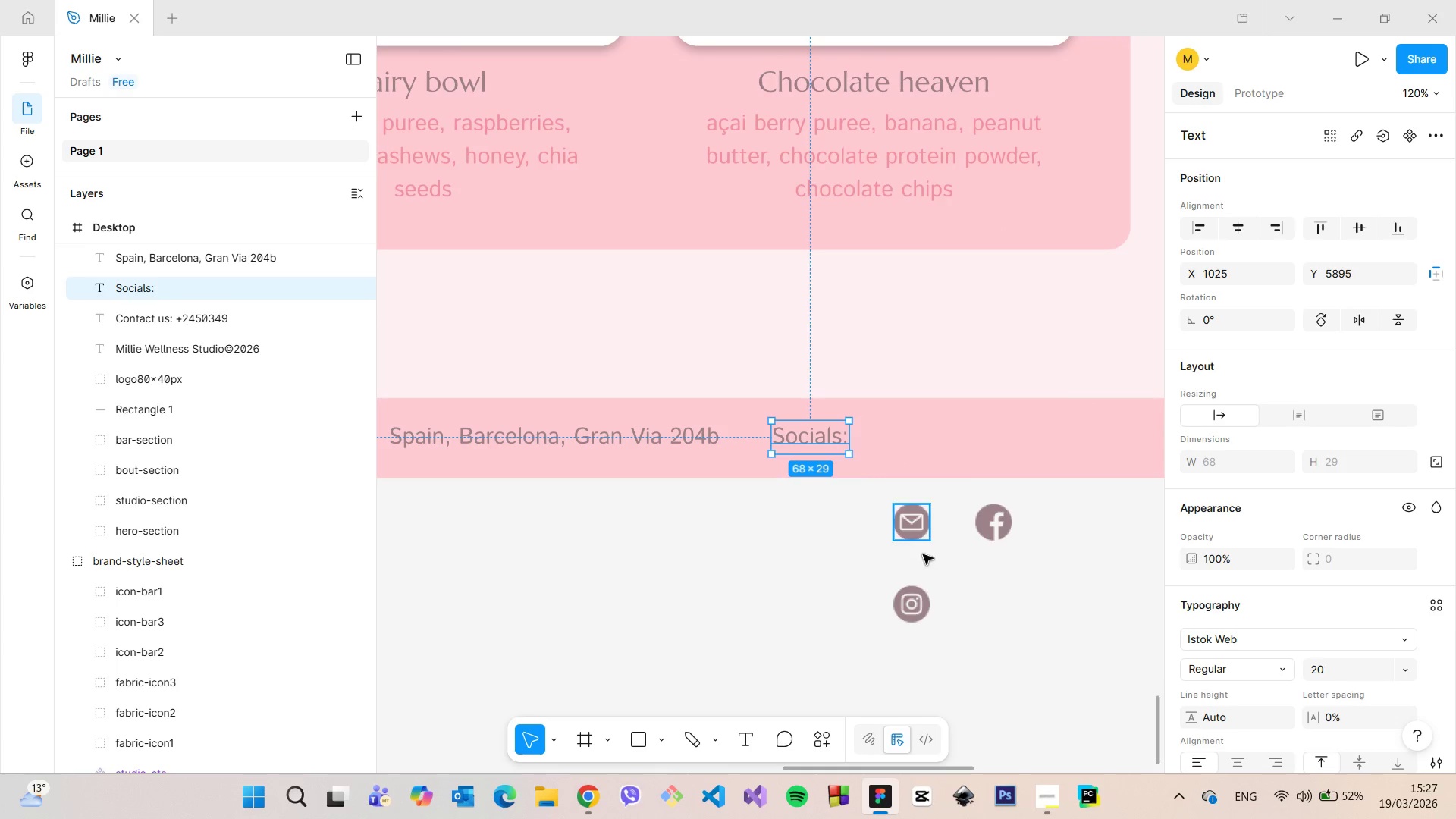 
left_click([912, 596])
 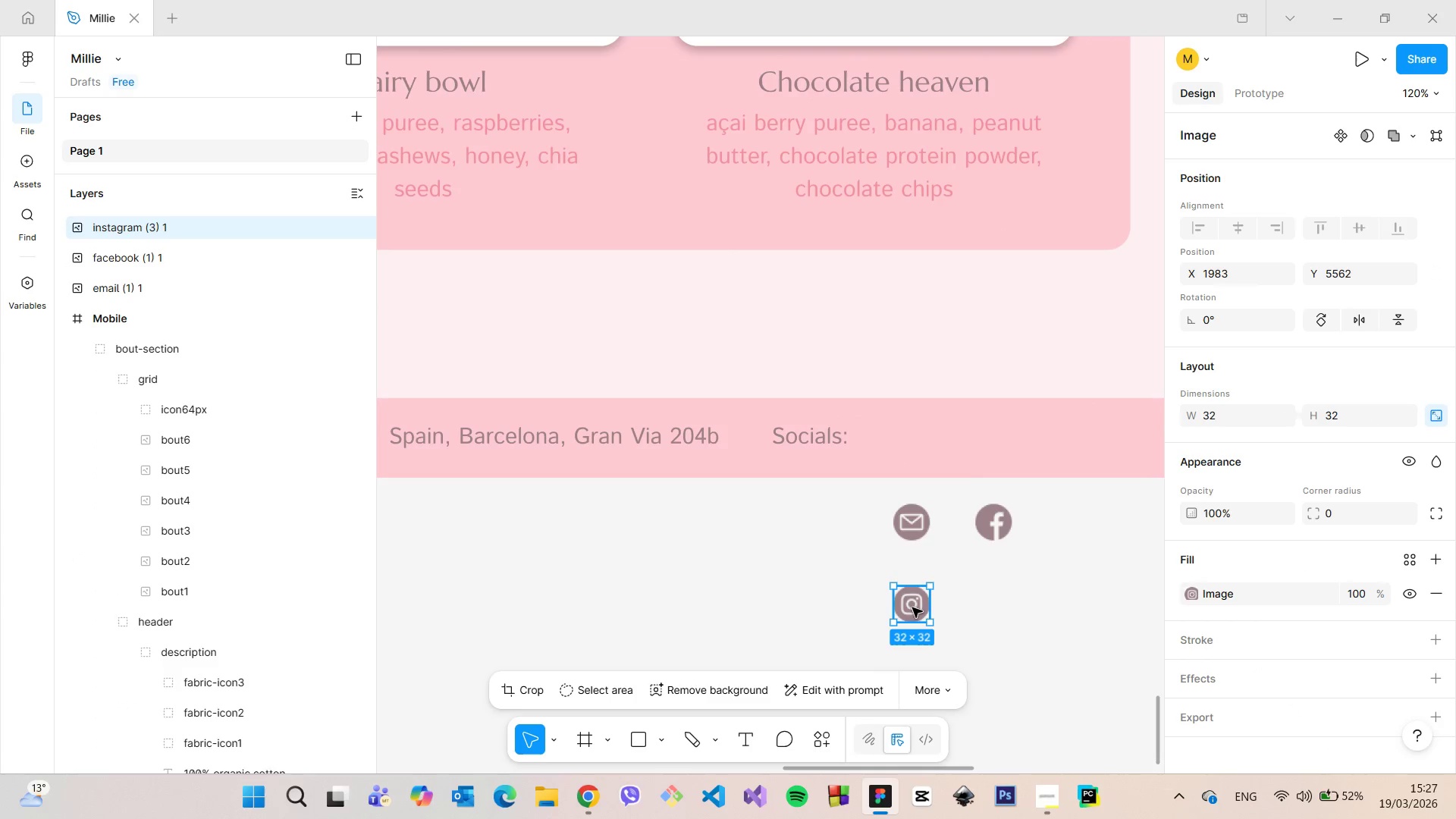 
left_click_drag(start_coordinate=[912, 607], to_coordinate=[904, 441])
 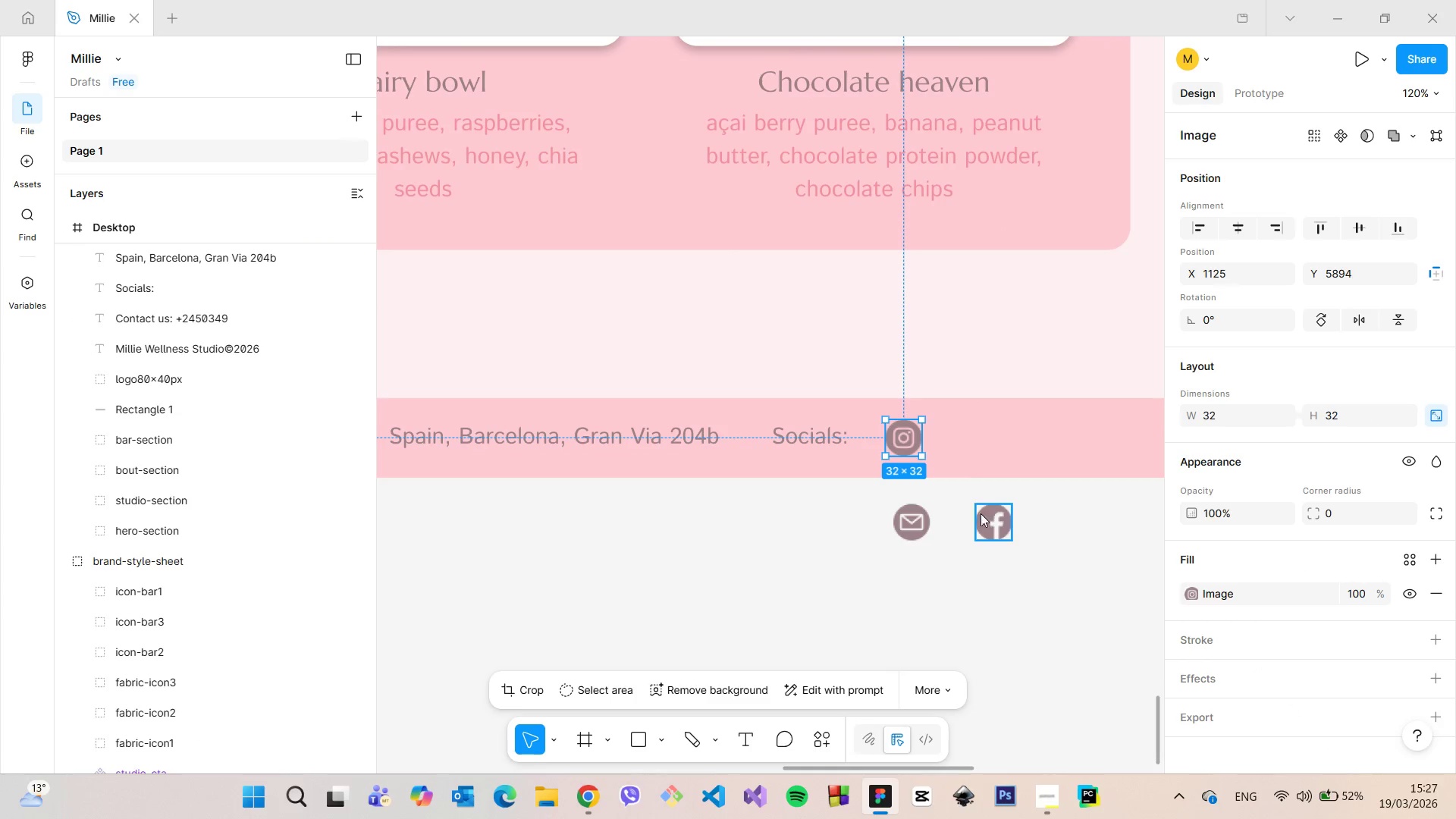 
left_click([981, 513])
 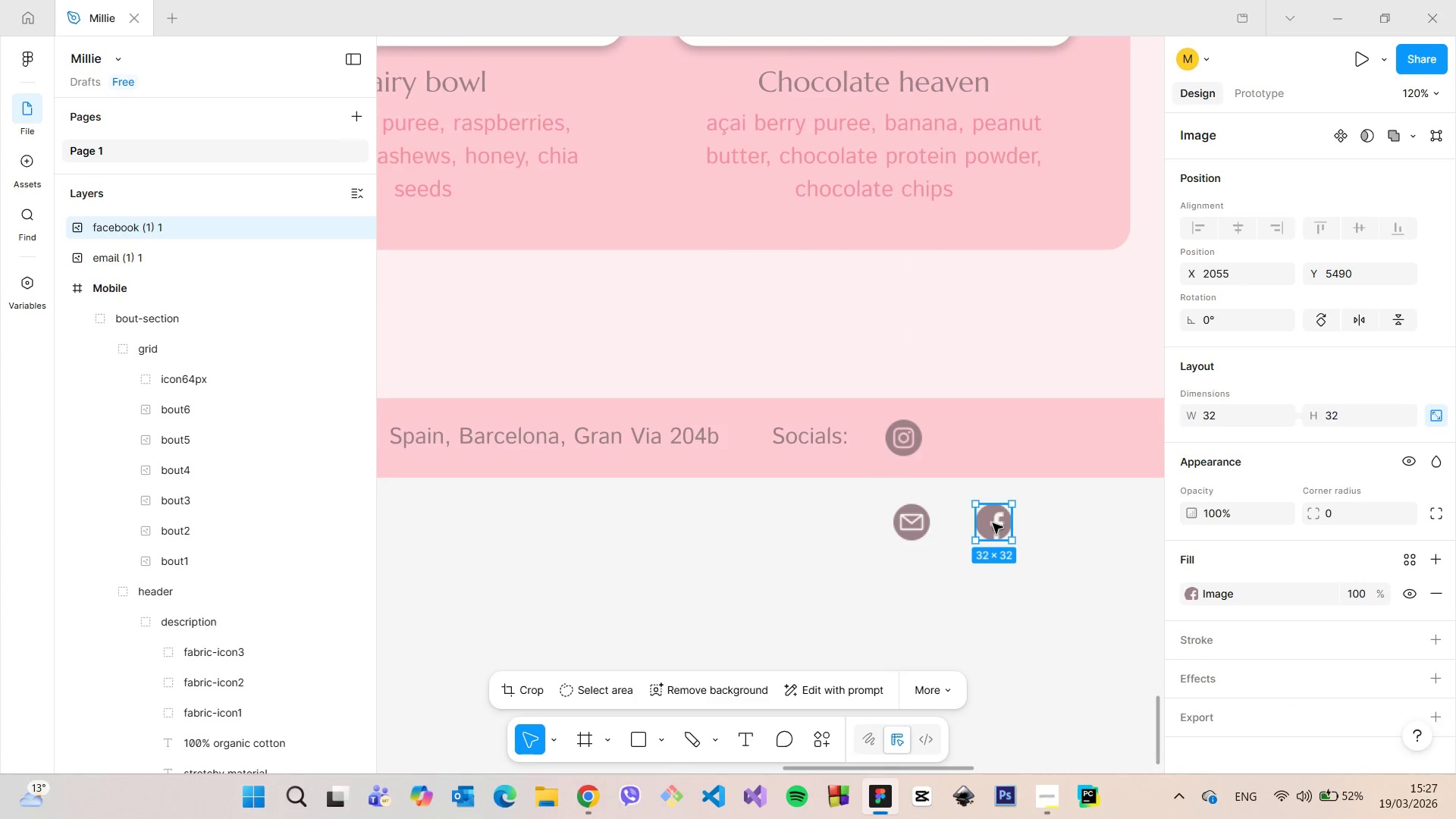 
left_click_drag(start_coordinate=[993, 523], to_coordinate=[960, 438])
 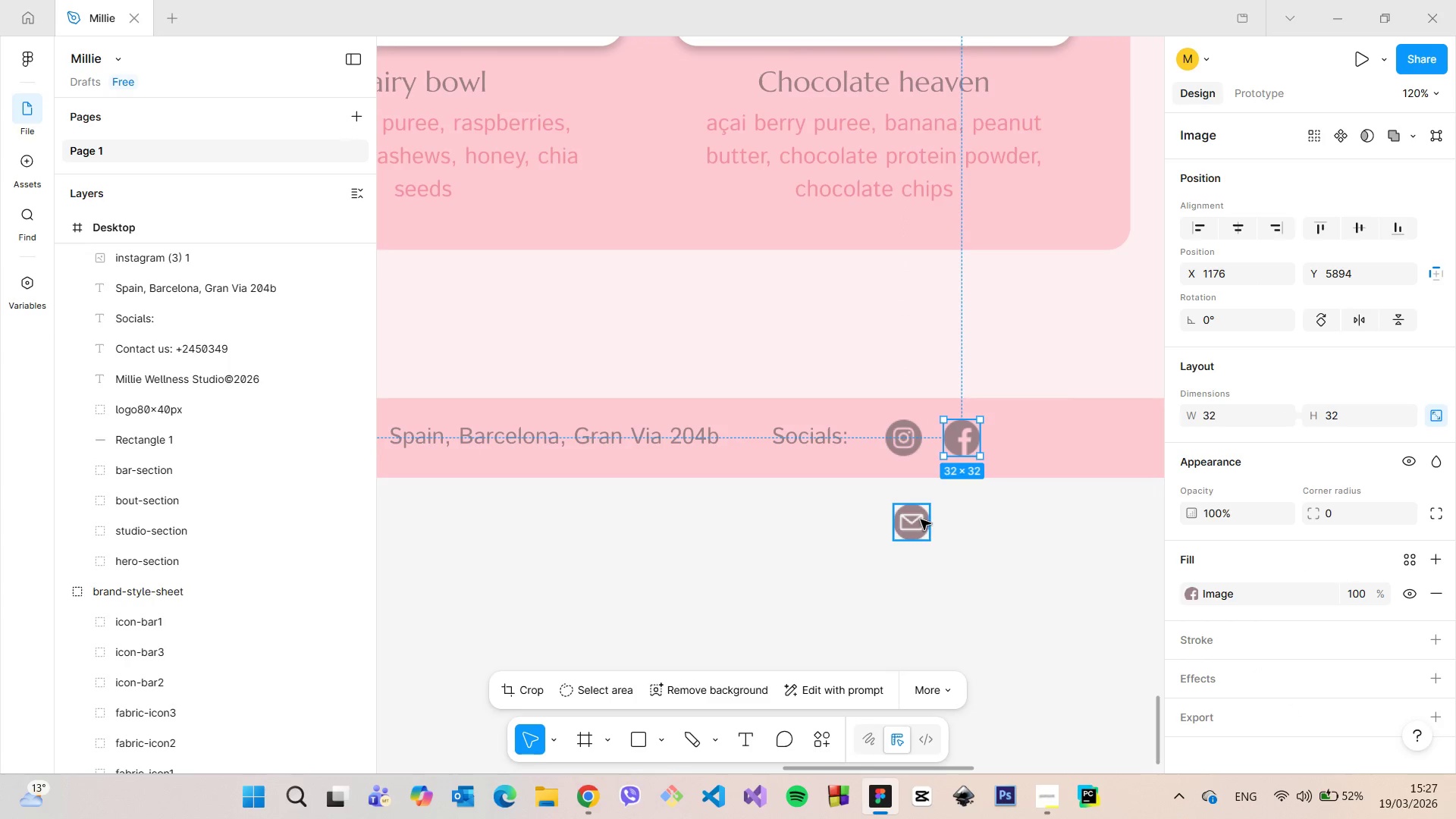 
left_click([921, 519])
 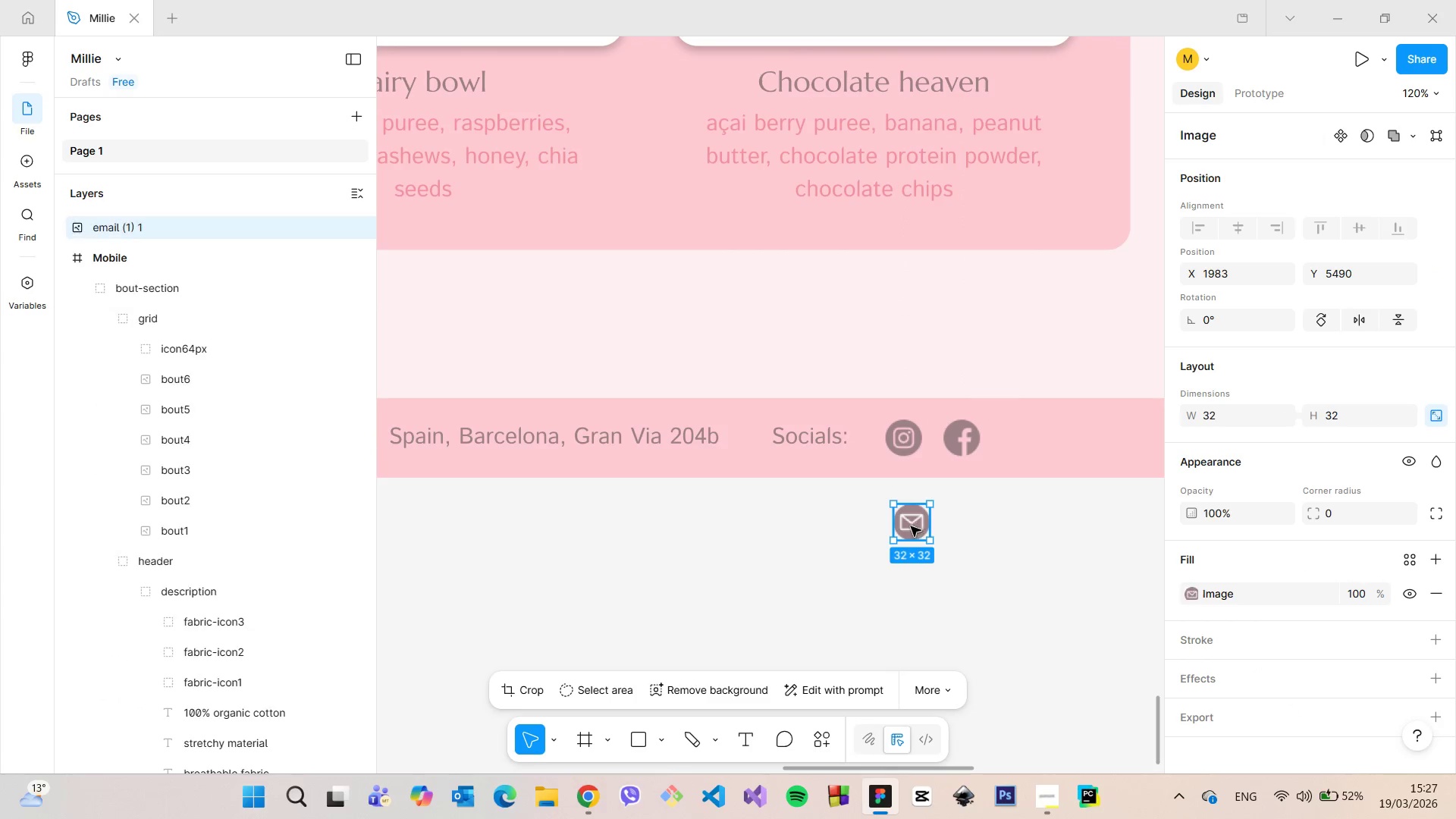 
left_click_drag(start_coordinate=[911, 526], to_coordinate=[1018, 441])
 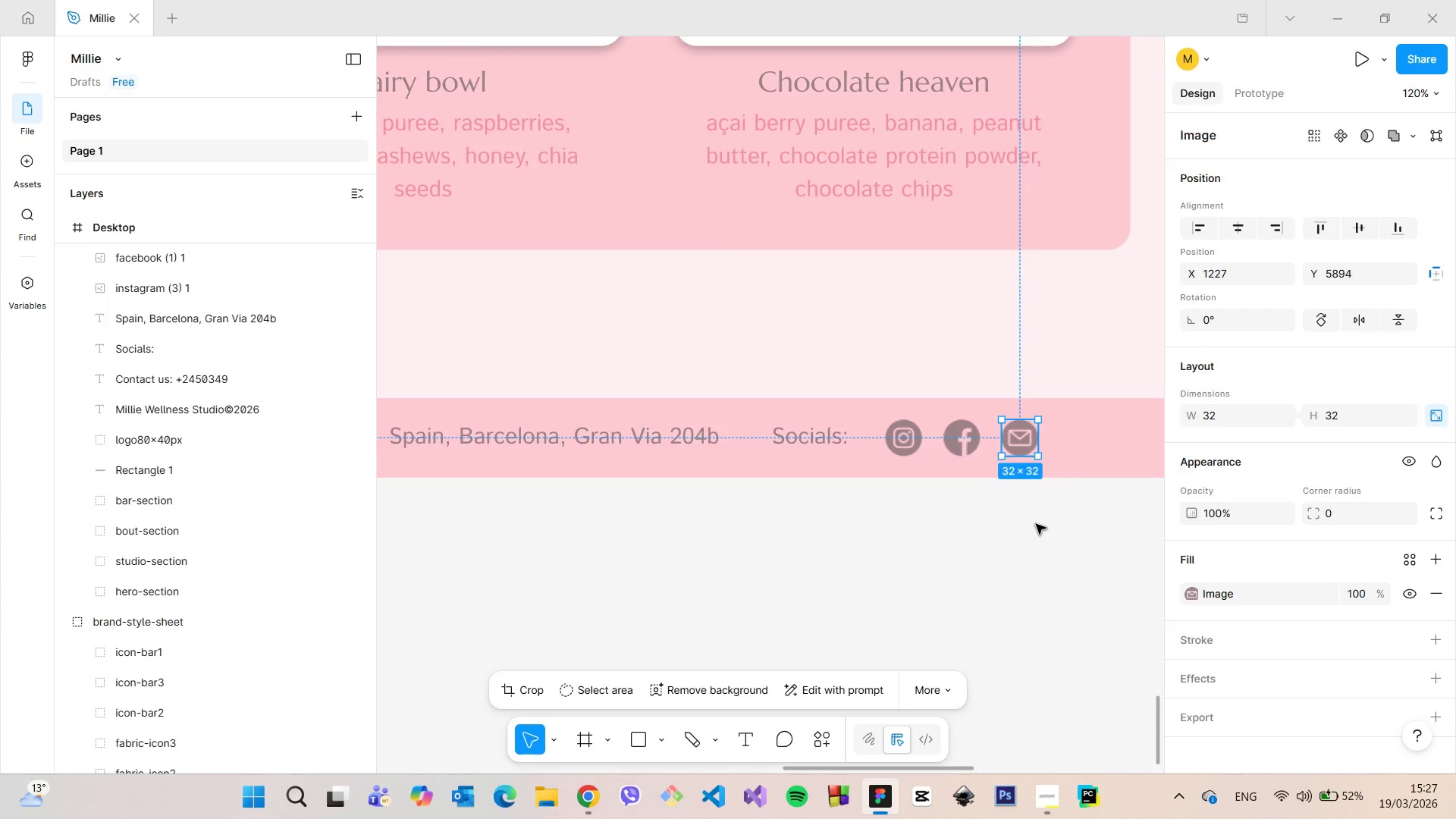 
left_click([1036, 524])
 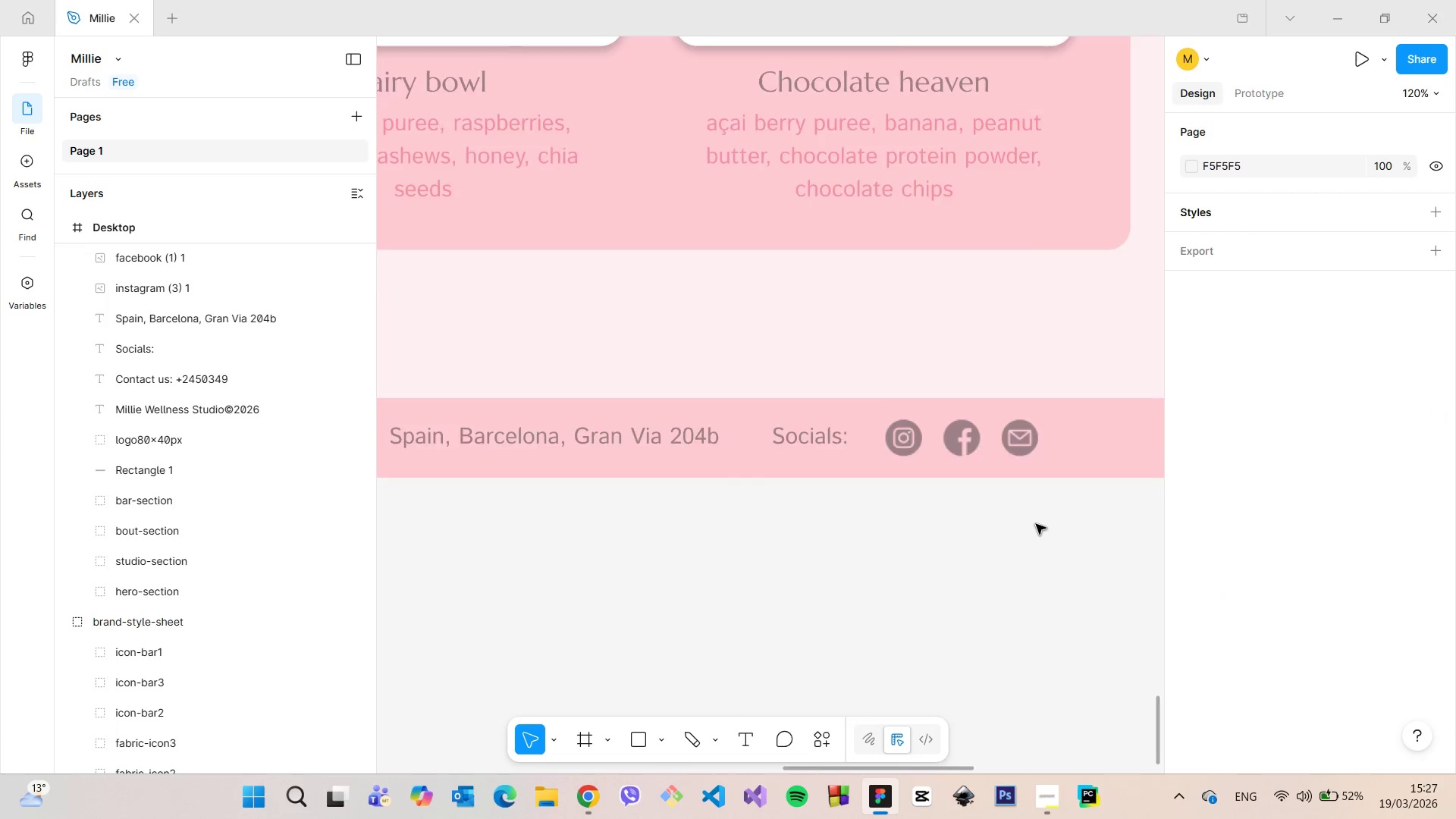 
scroll: coordinate [1036, 524], scroll_direction: down, amount: 7.0
 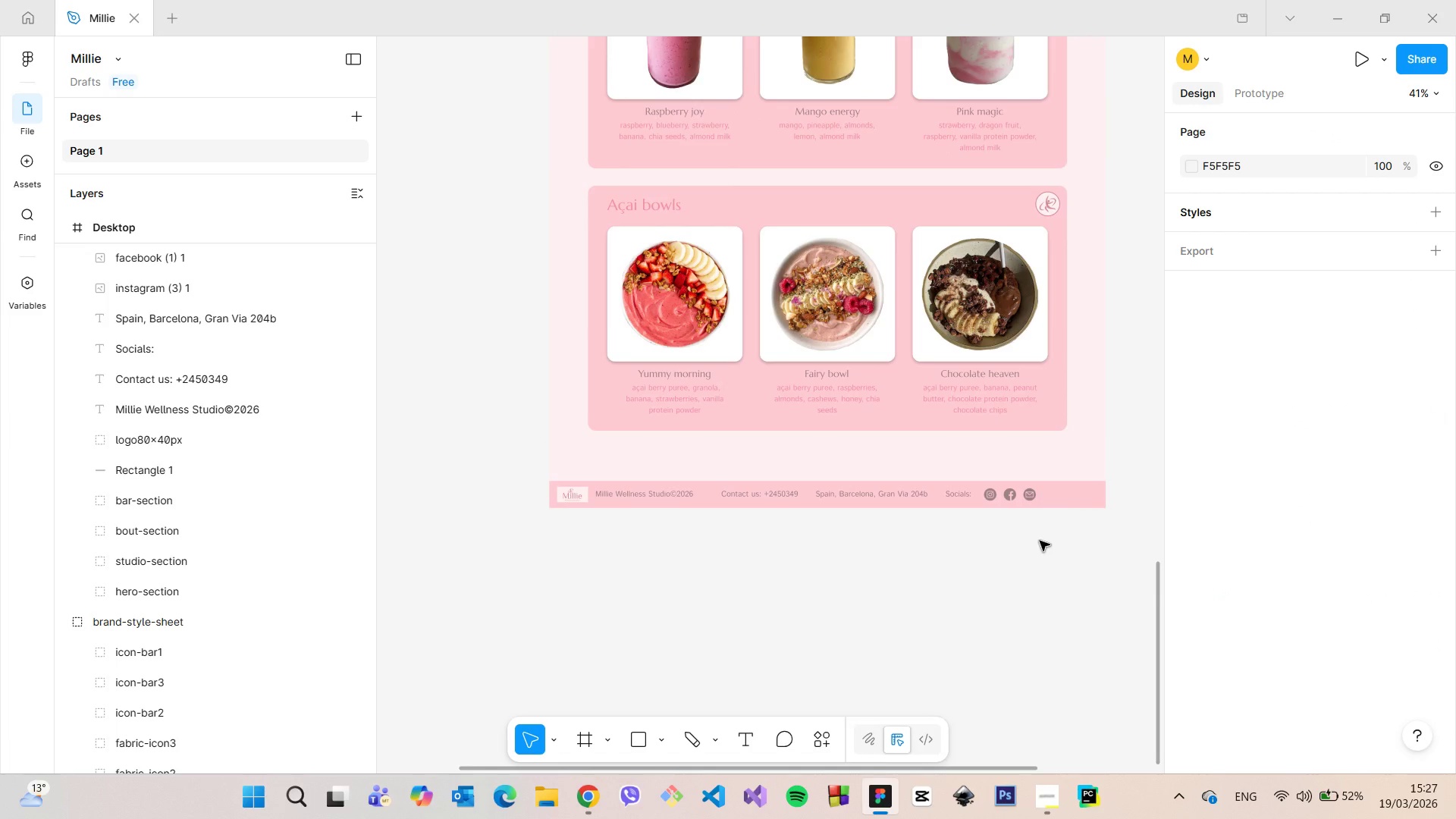 
left_click([732, 497])
 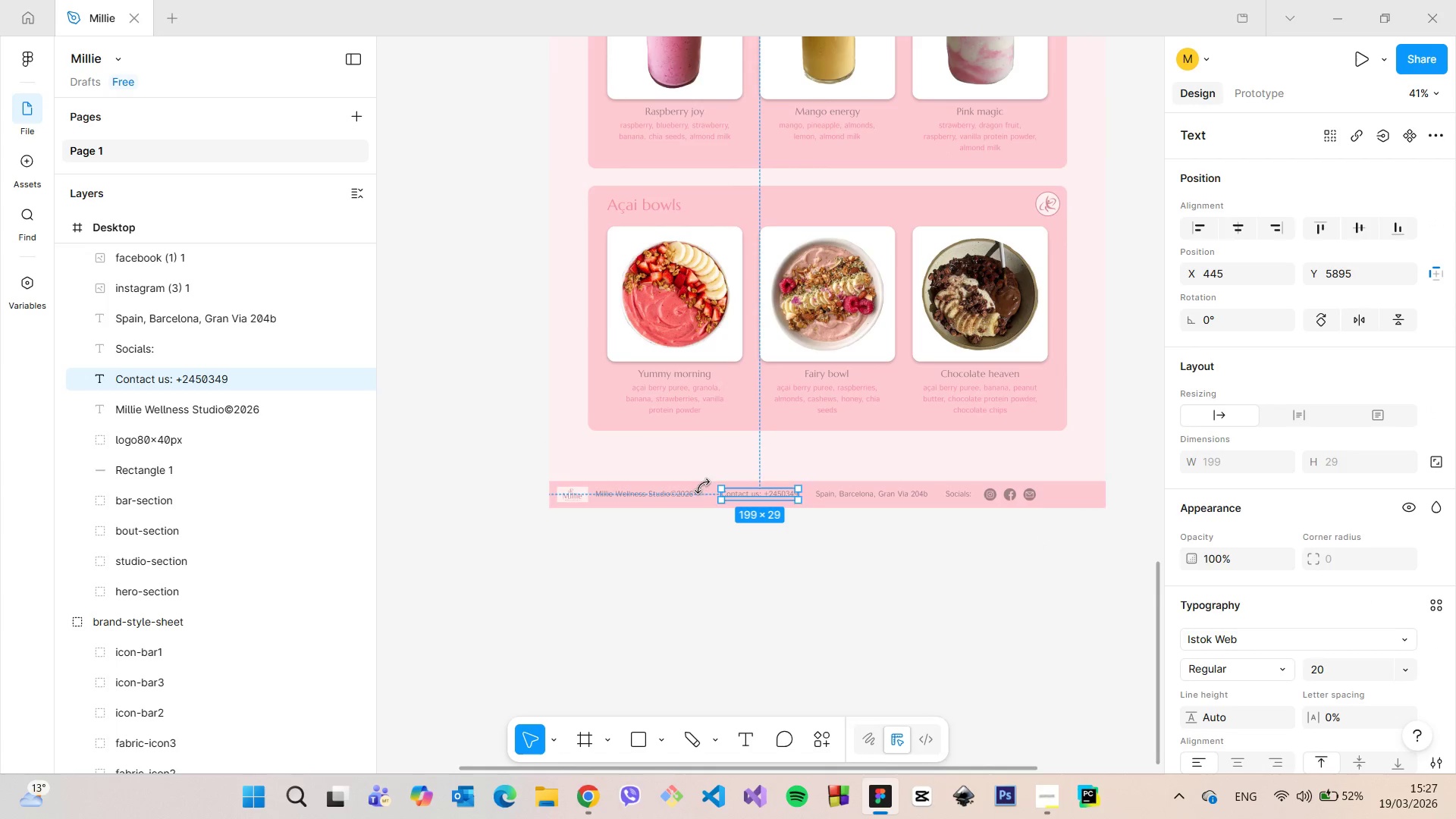 
hold_key(key=AltLeft, duration=1.52)
 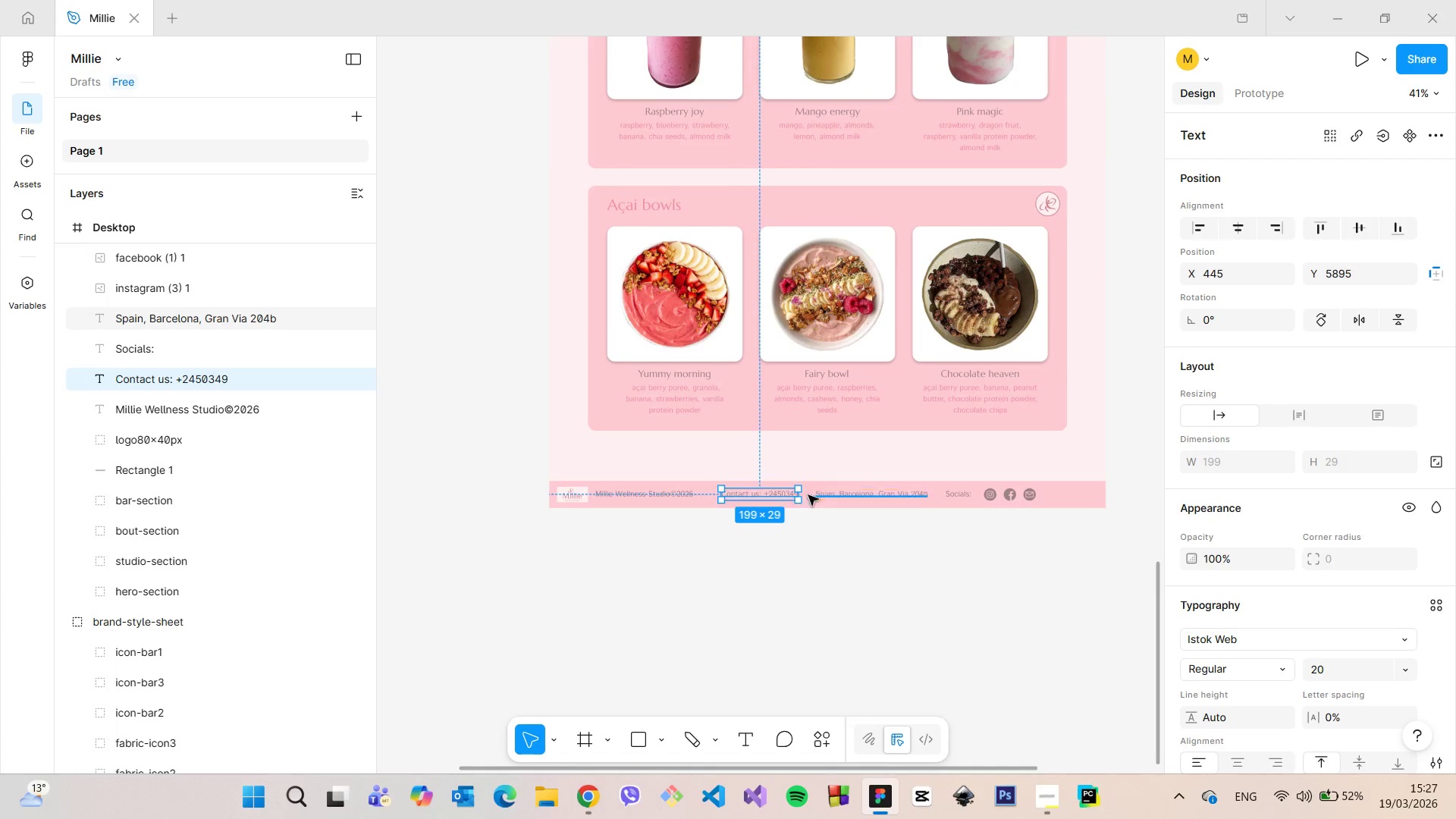 
hold_key(key=AltLeft, duration=0.56)
 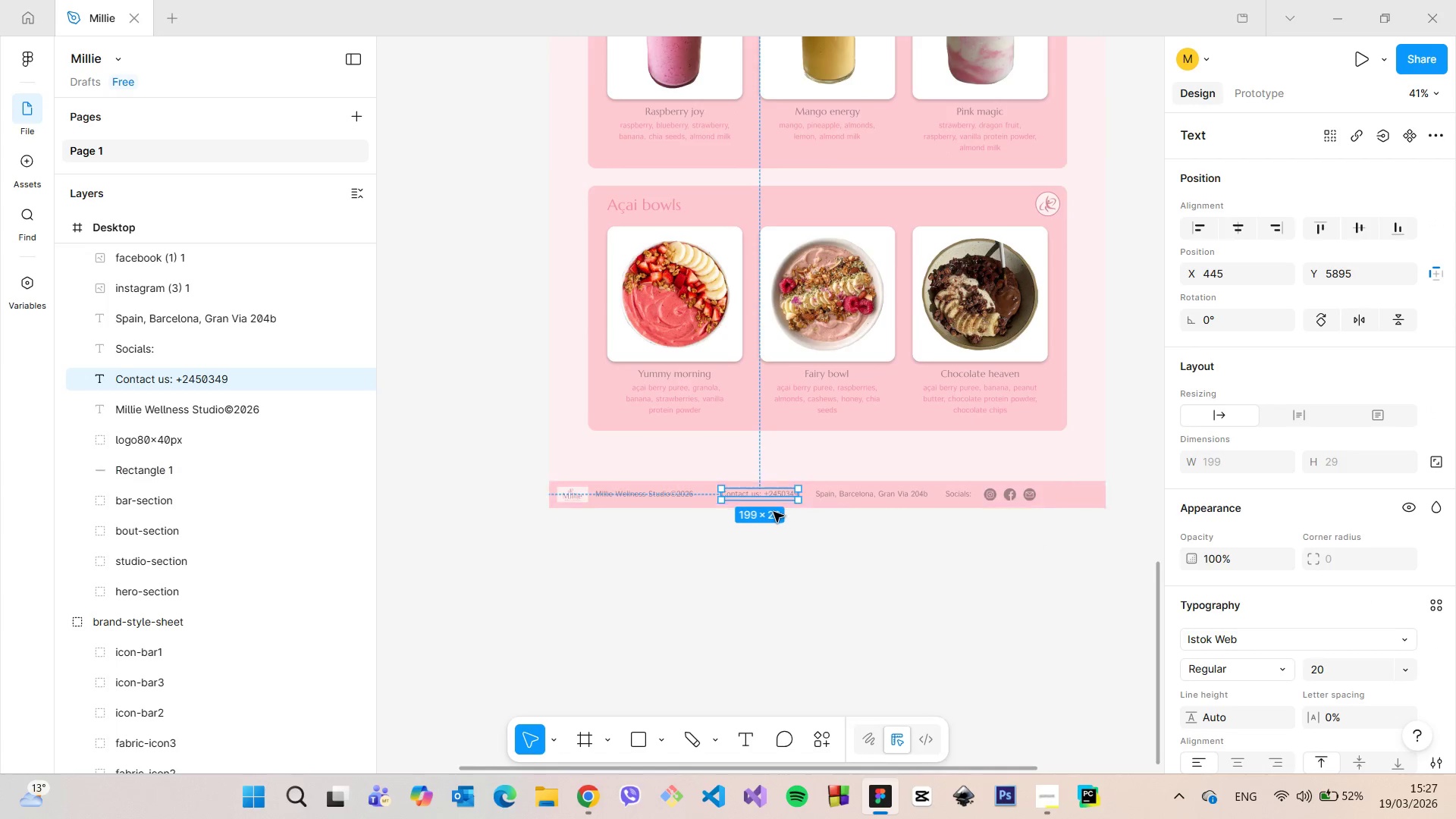 
scroll: coordinate [774, 512], scroll_direction: up, amount: 4.0
 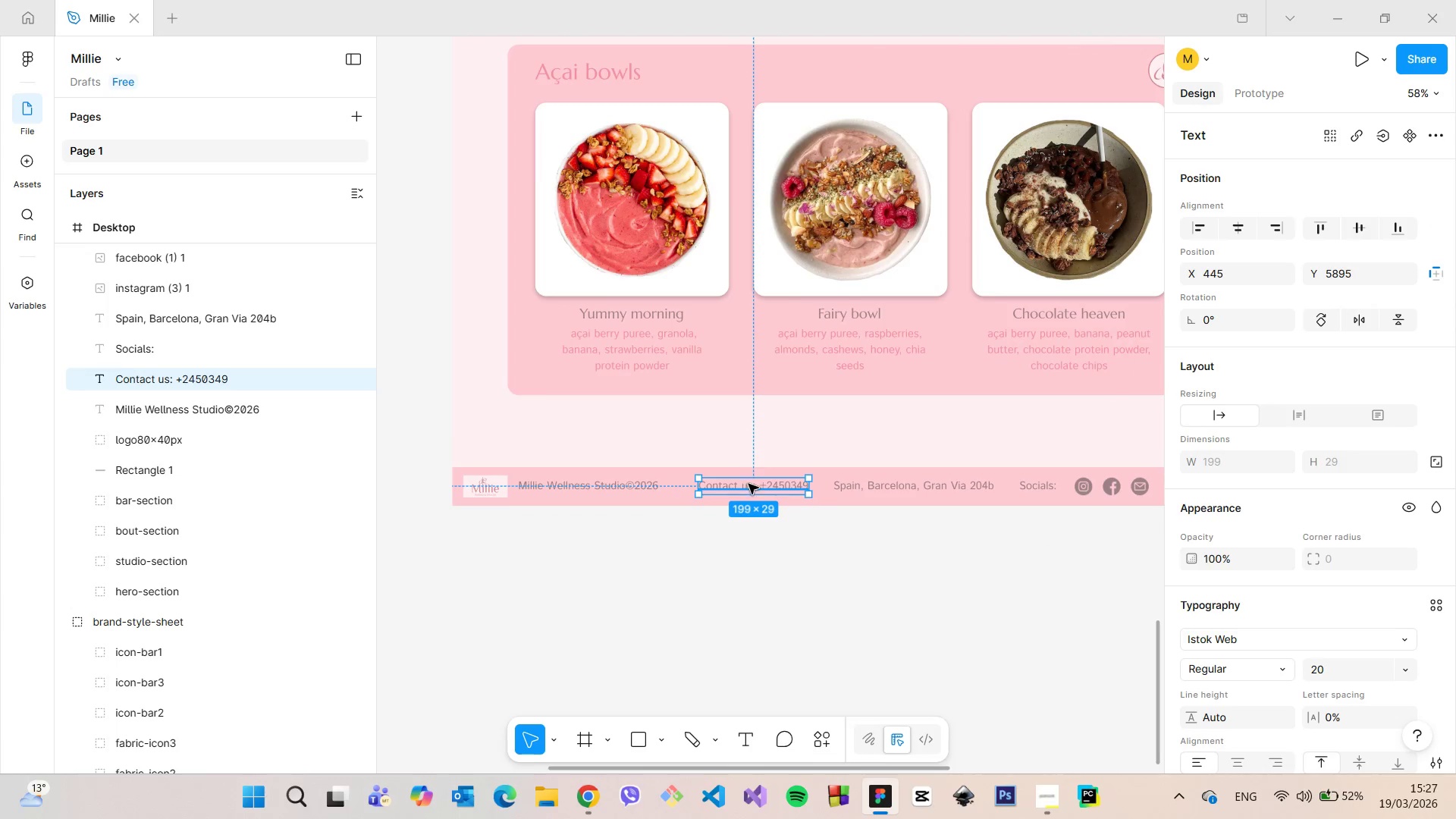 
left_click_drag(start_coordinate=[748, 484], to_coordinate=[743, 483])
 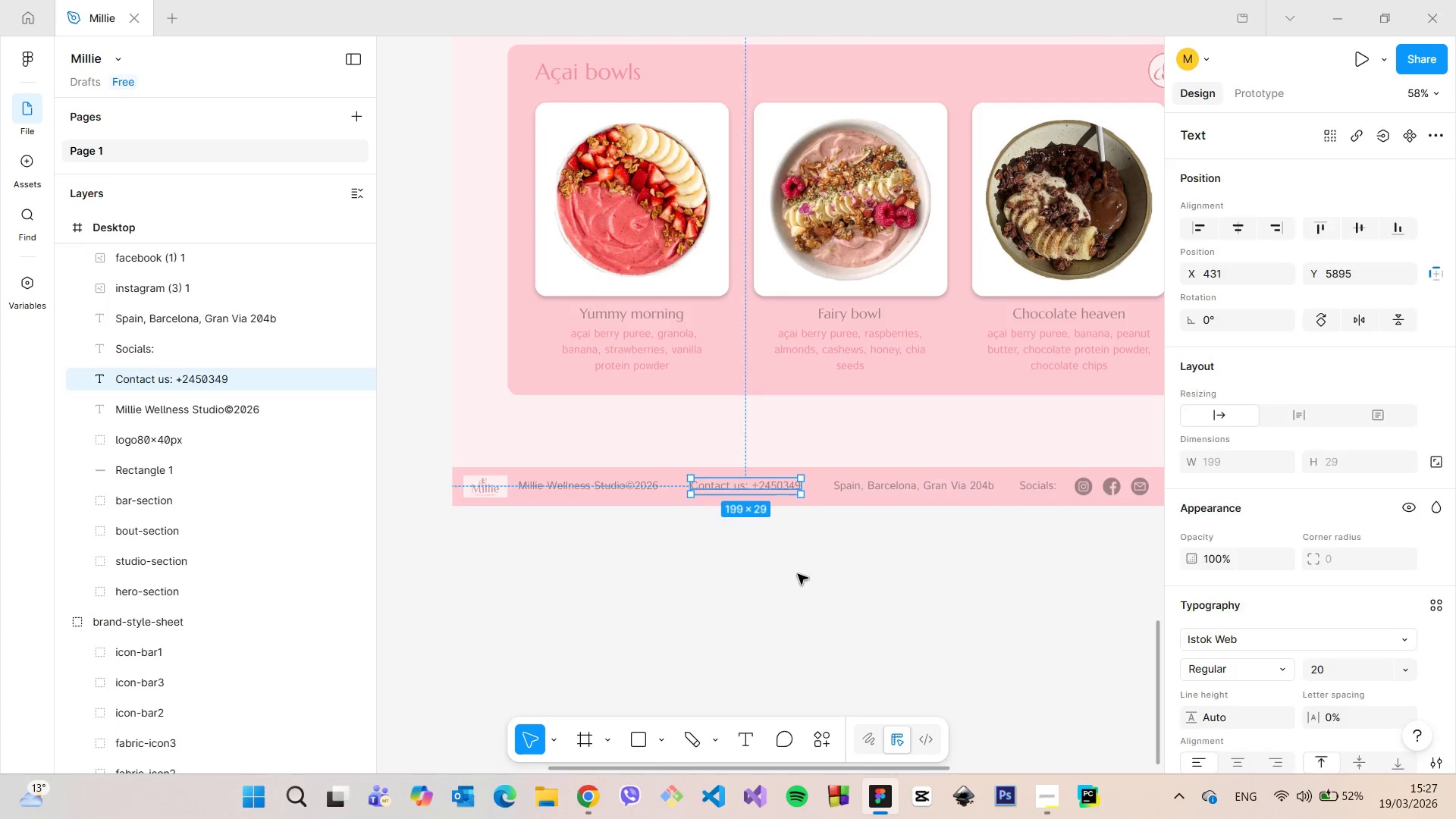 
left_click([798, 574])
 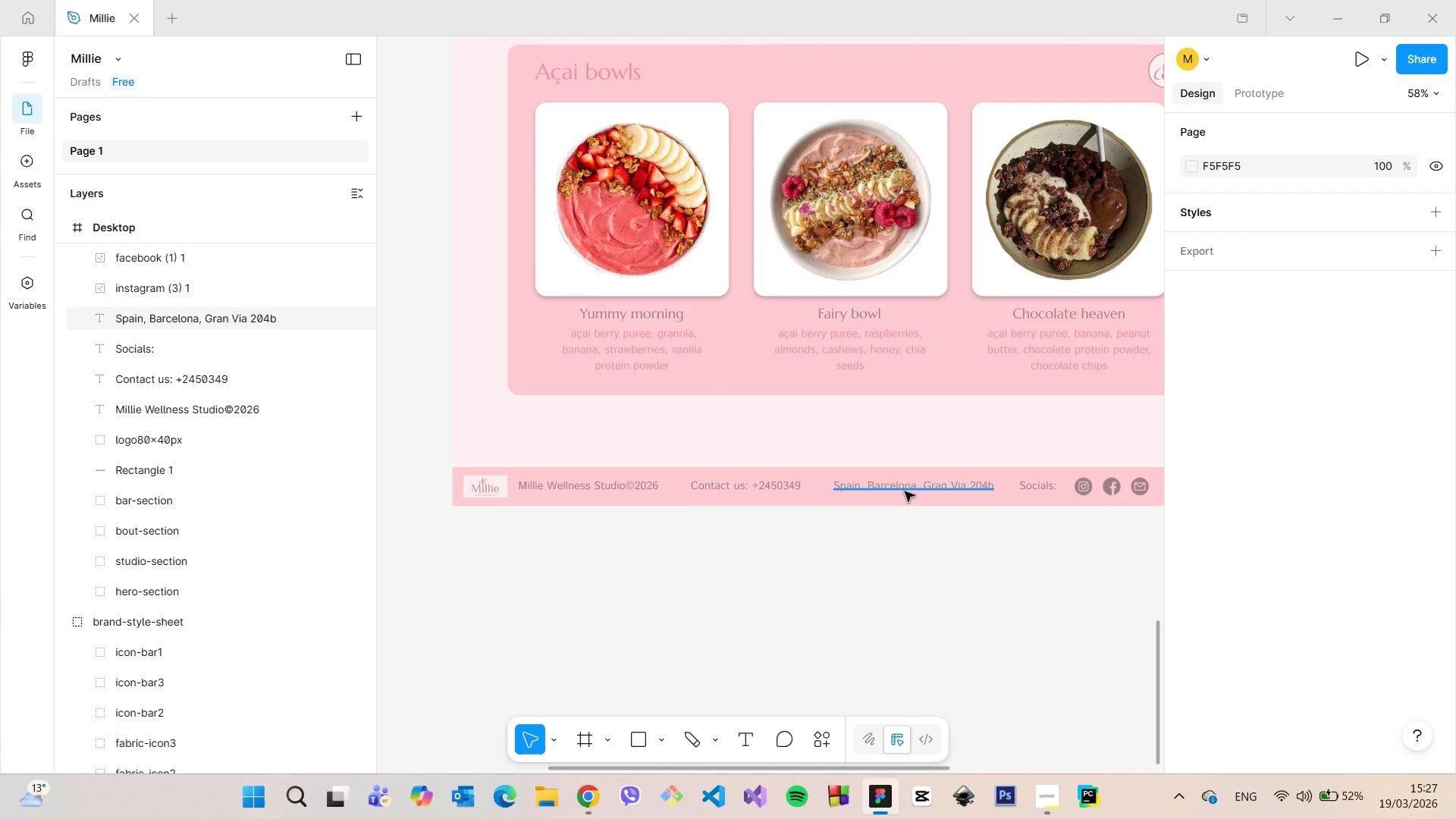 
left_click([905, 491])
 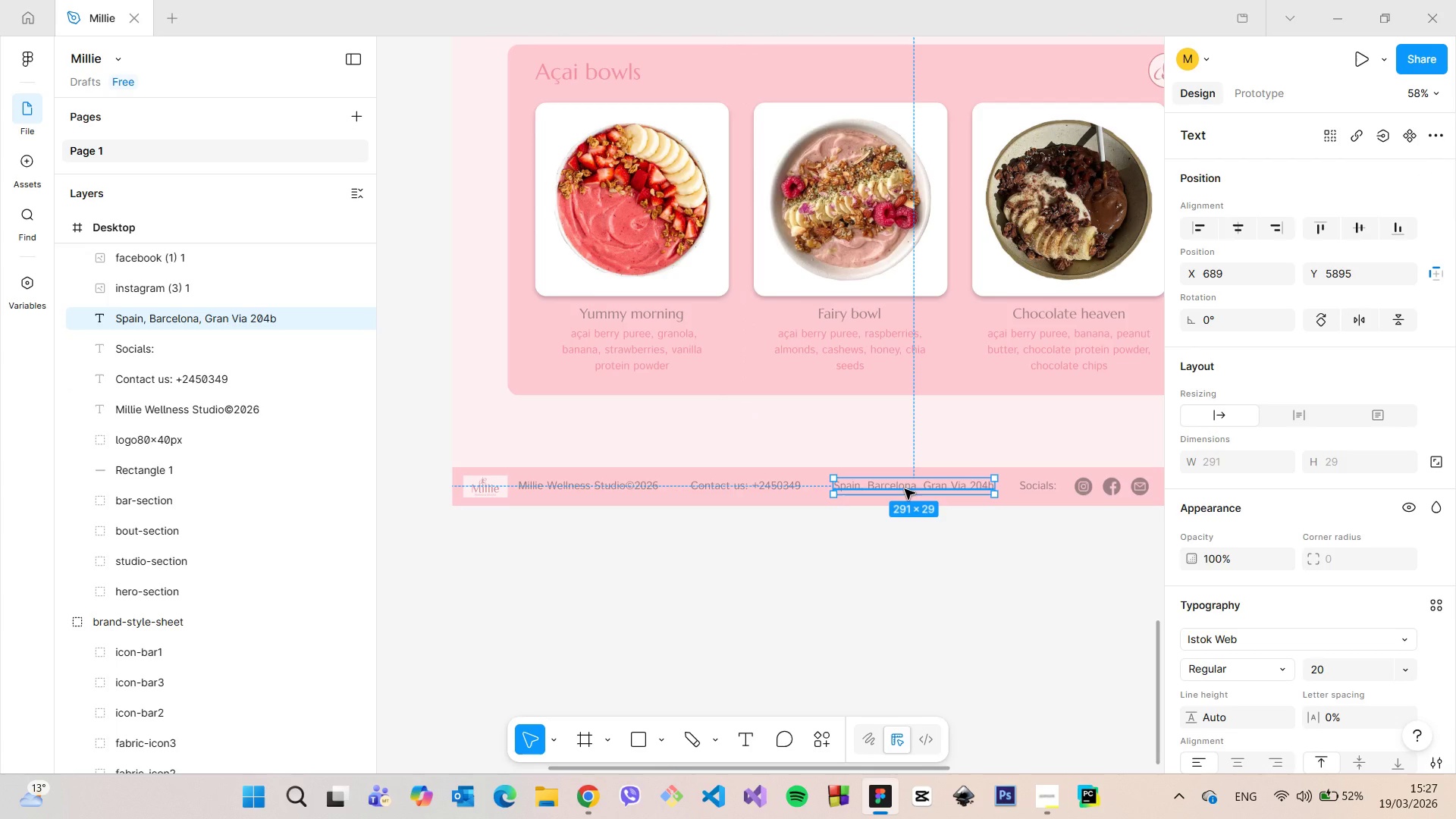 
double_click([905, 489])
 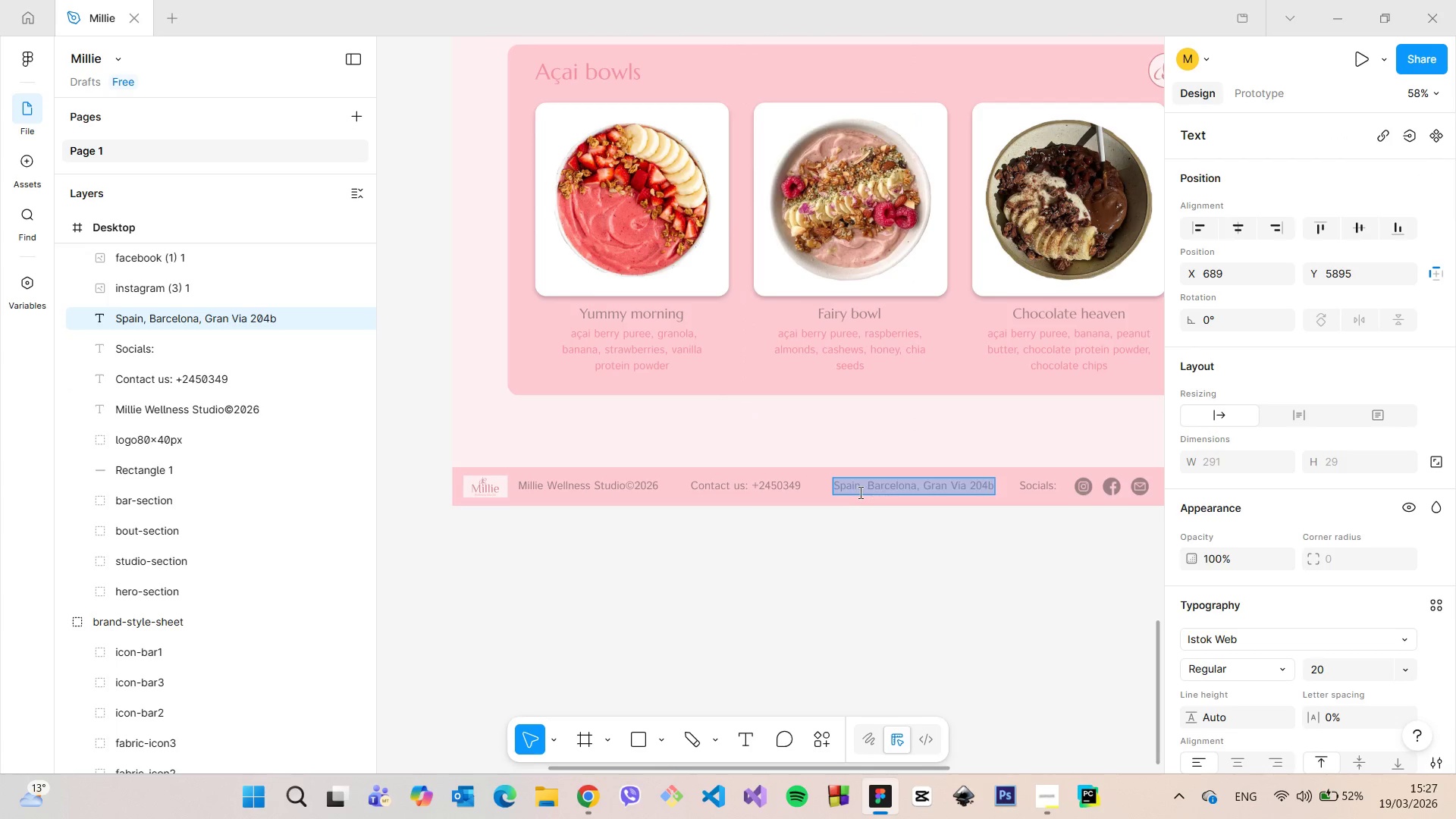 
triple_click([859, 492])
 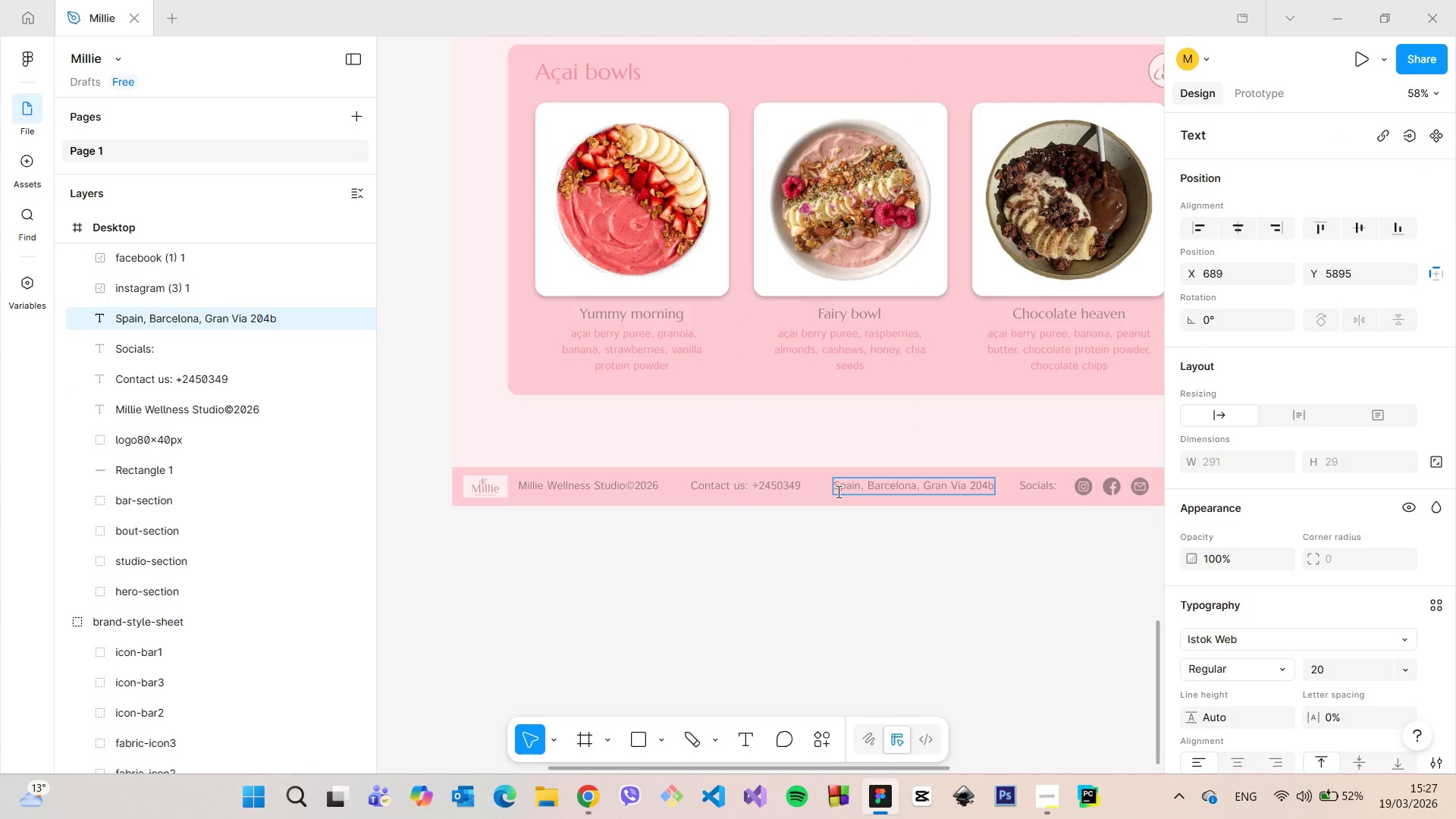 
left_click([837, 491])
 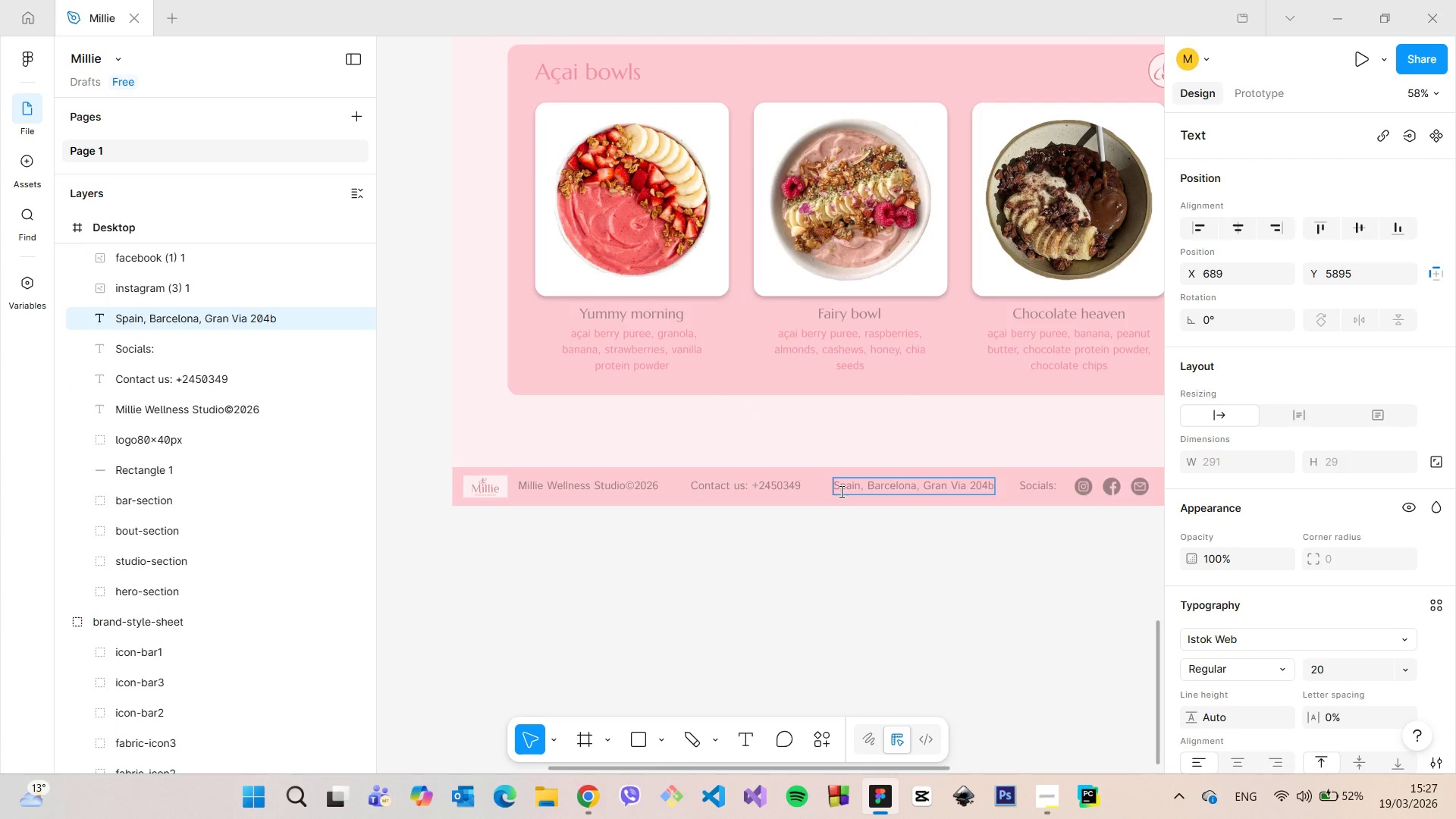 
type(Location: )
 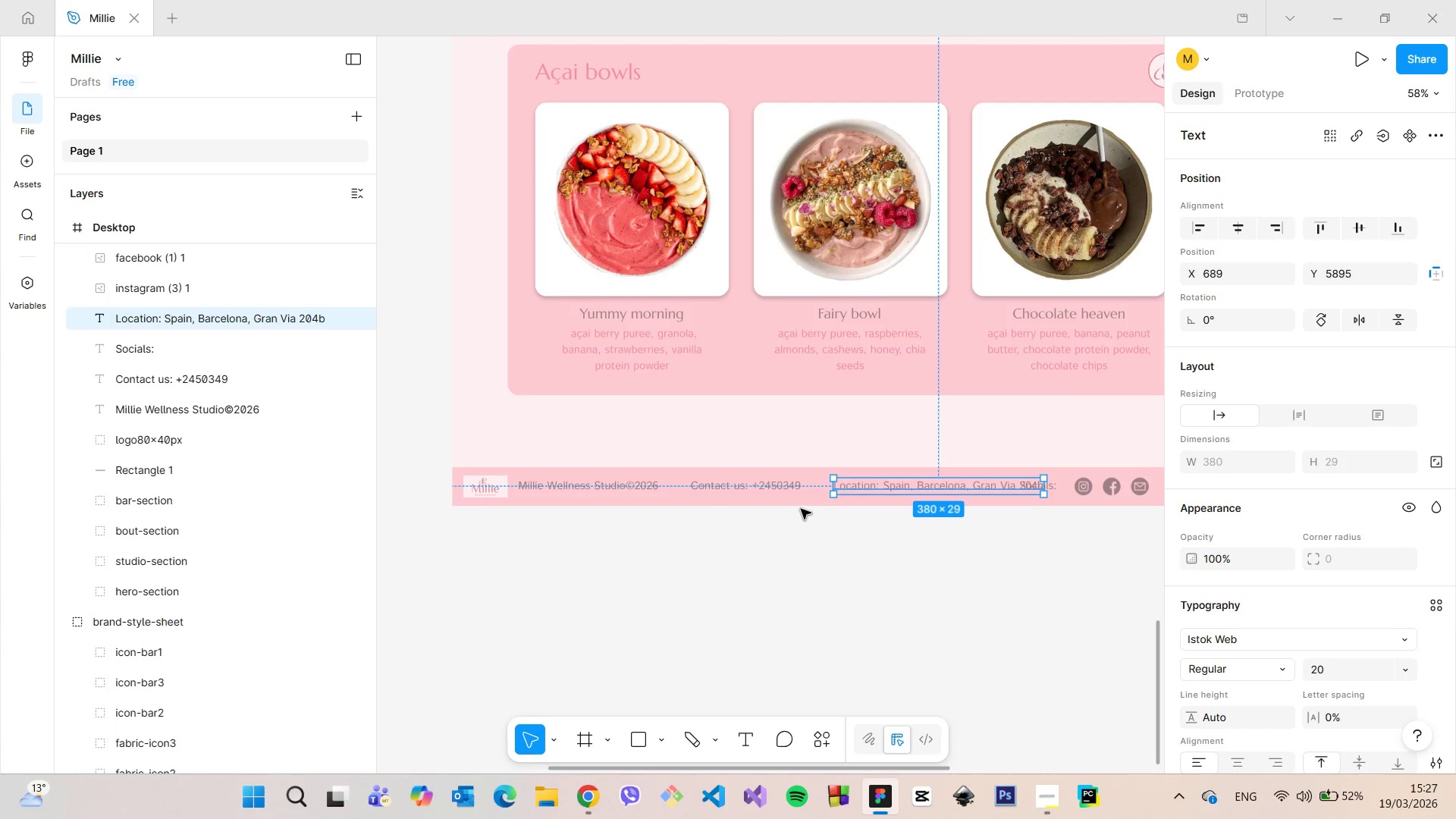 
left_click([801, 506])
 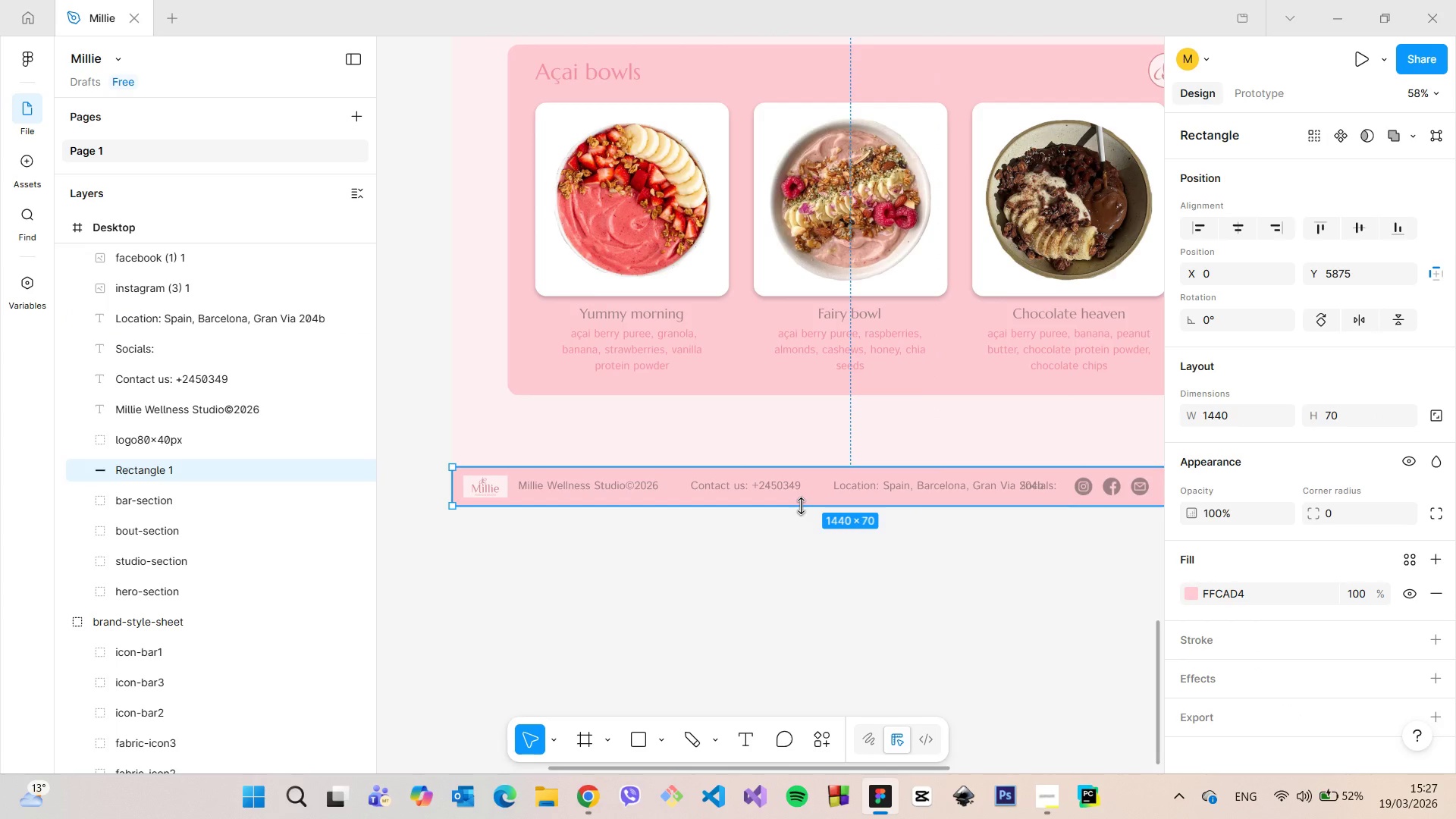 
left_click_drag(start_coordinate=[801, 506], to_coordinate=[800, 534])
 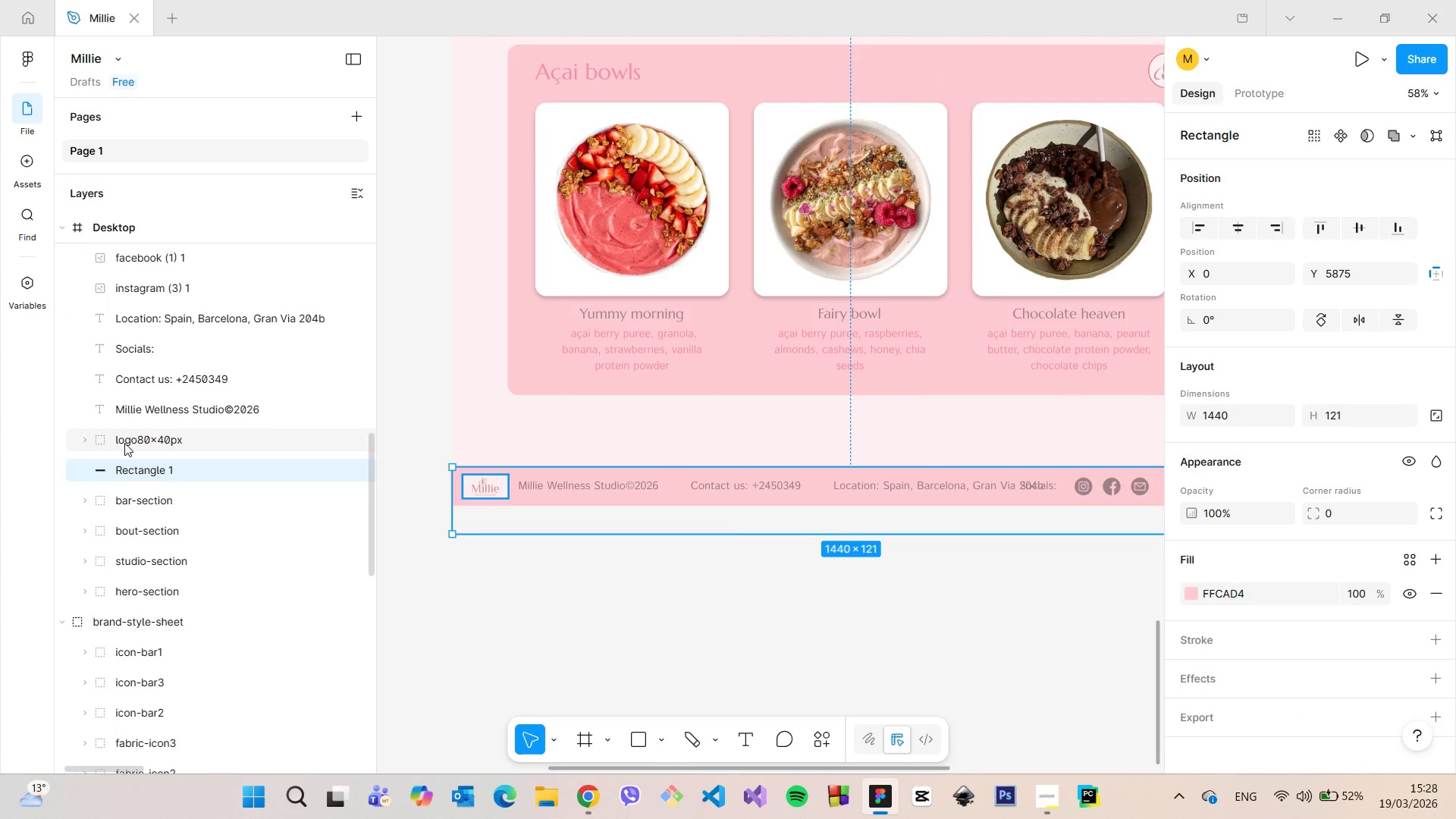 
scroll: coordinate [138, 410], scroll_direction: up, amount: 2.0
 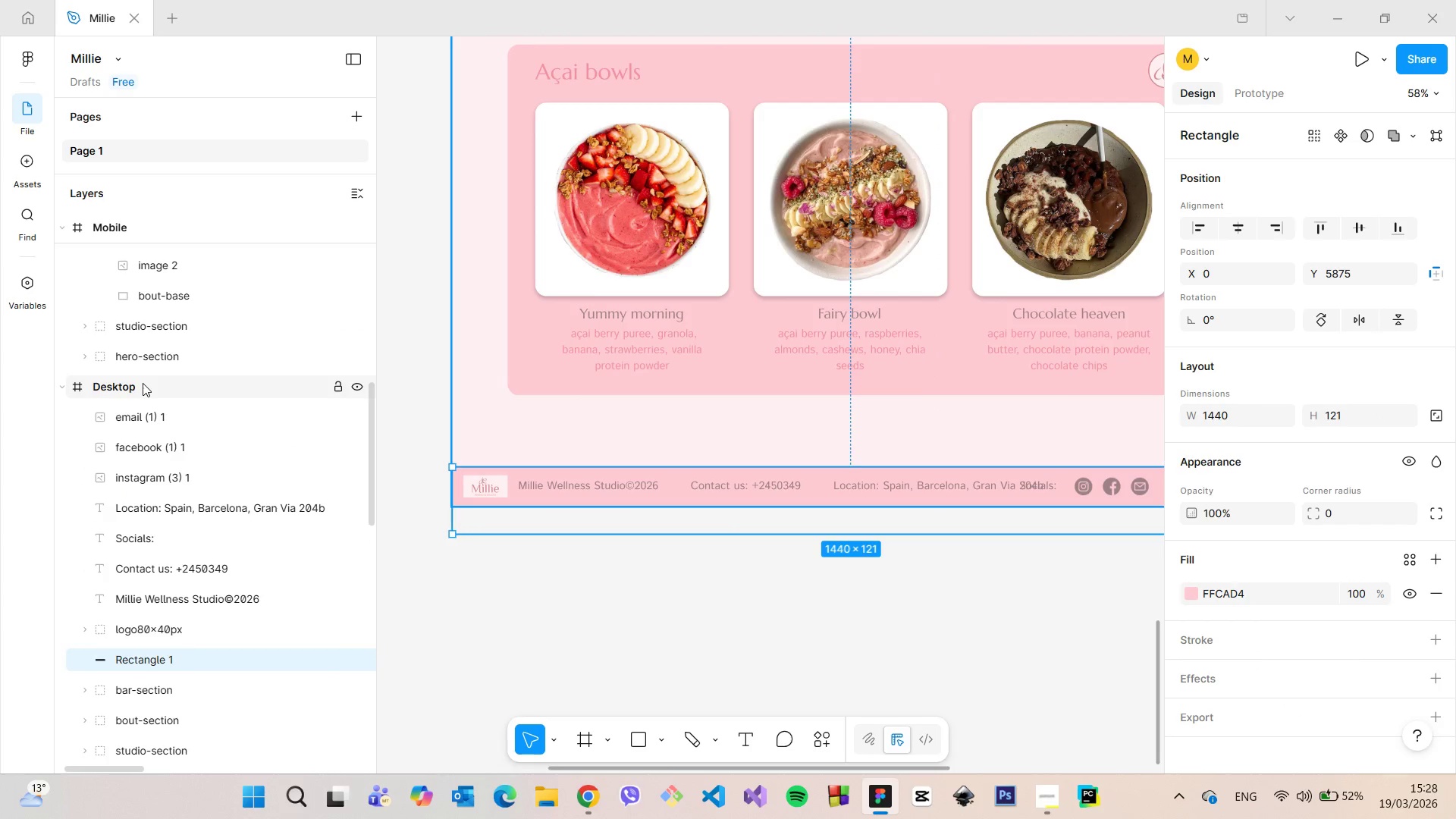 
left_click([143, 383])
 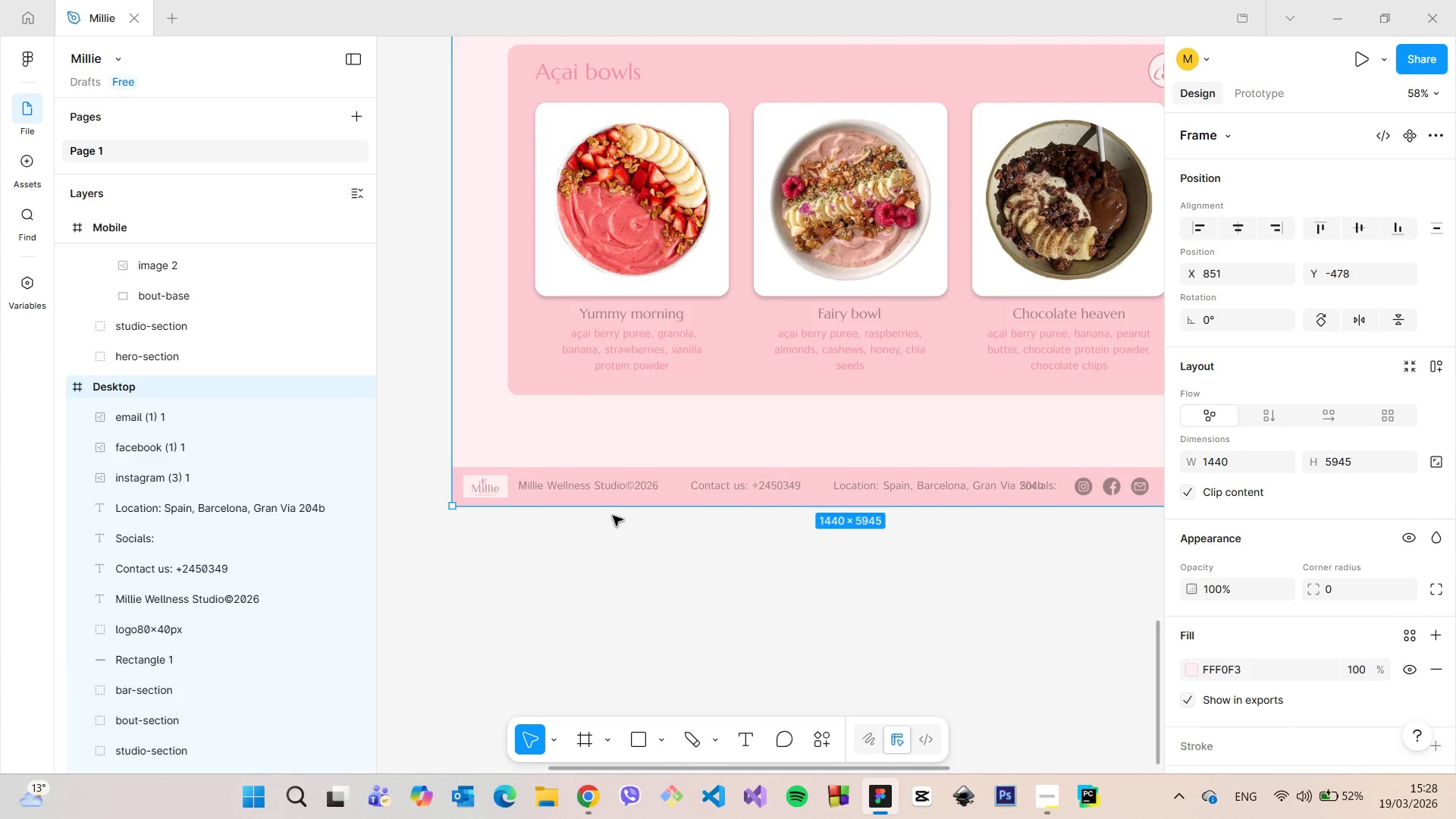 
hold_key(key=ControlLeft, duration=1.52)
left_click_drag(start_coordinate=[613, 507], to_coordinate=[610, 533])
 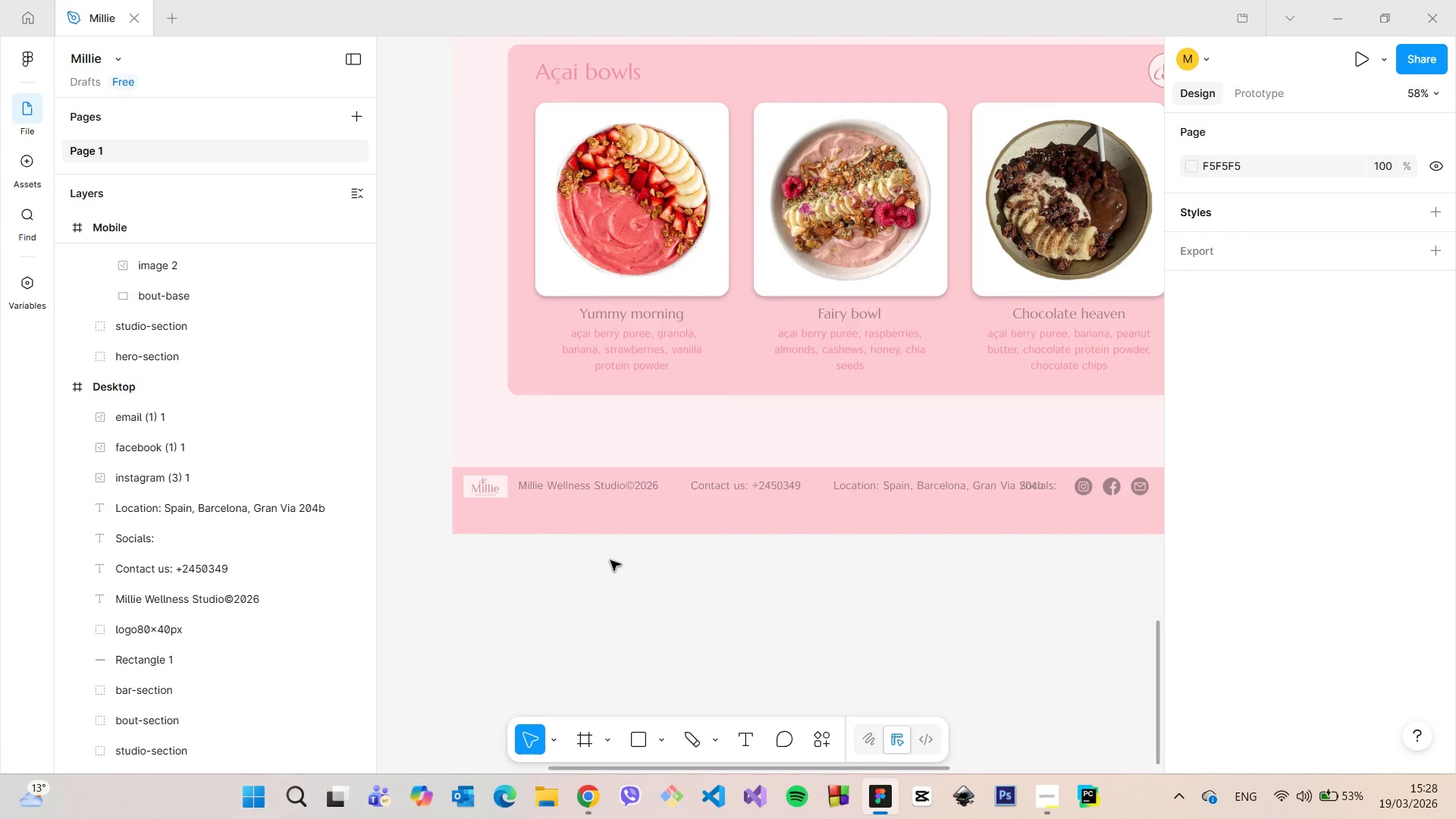 
hold_key(key=ControlLeft, duration=0.42)
 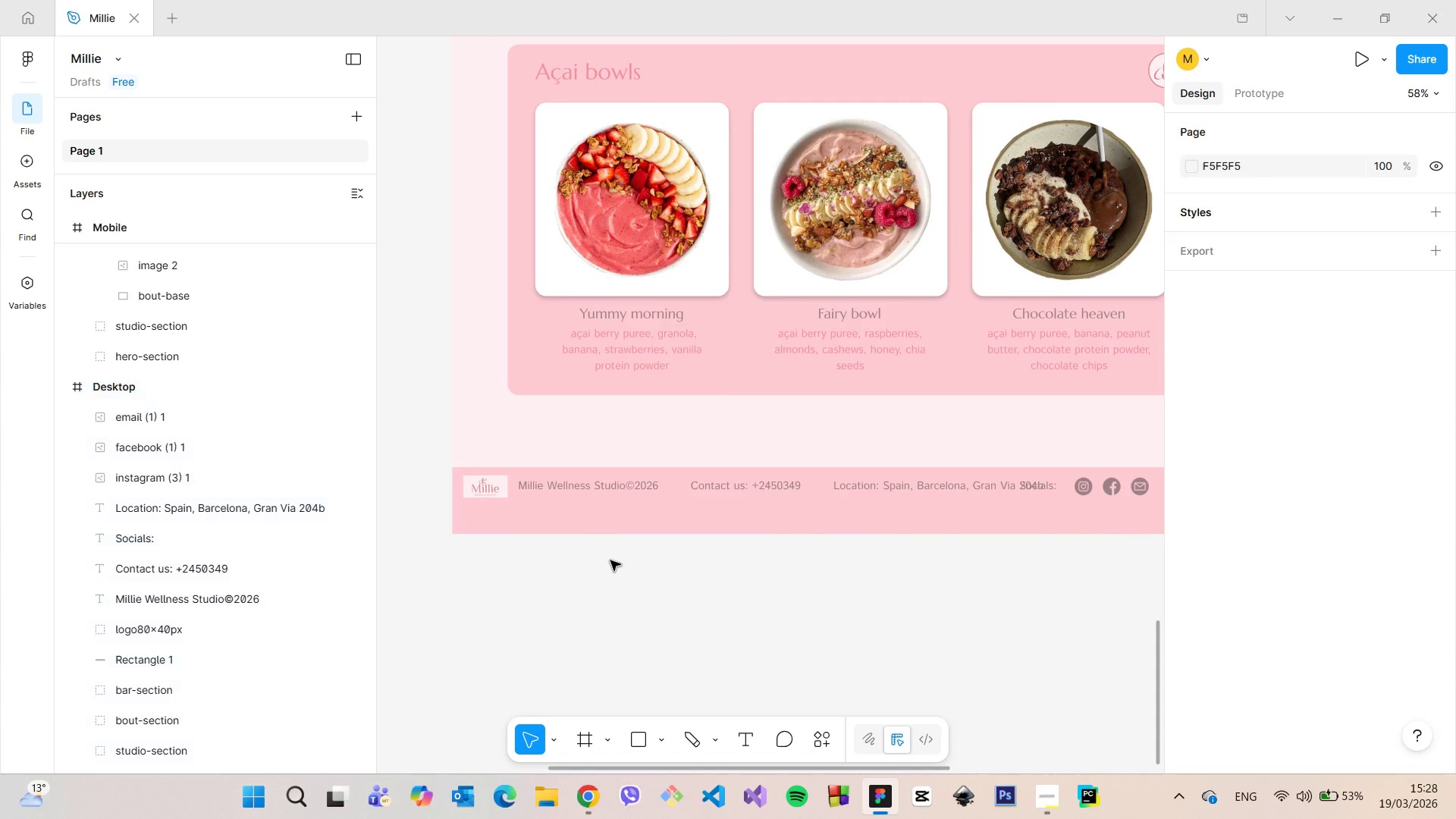 
left_click([610, 560])
 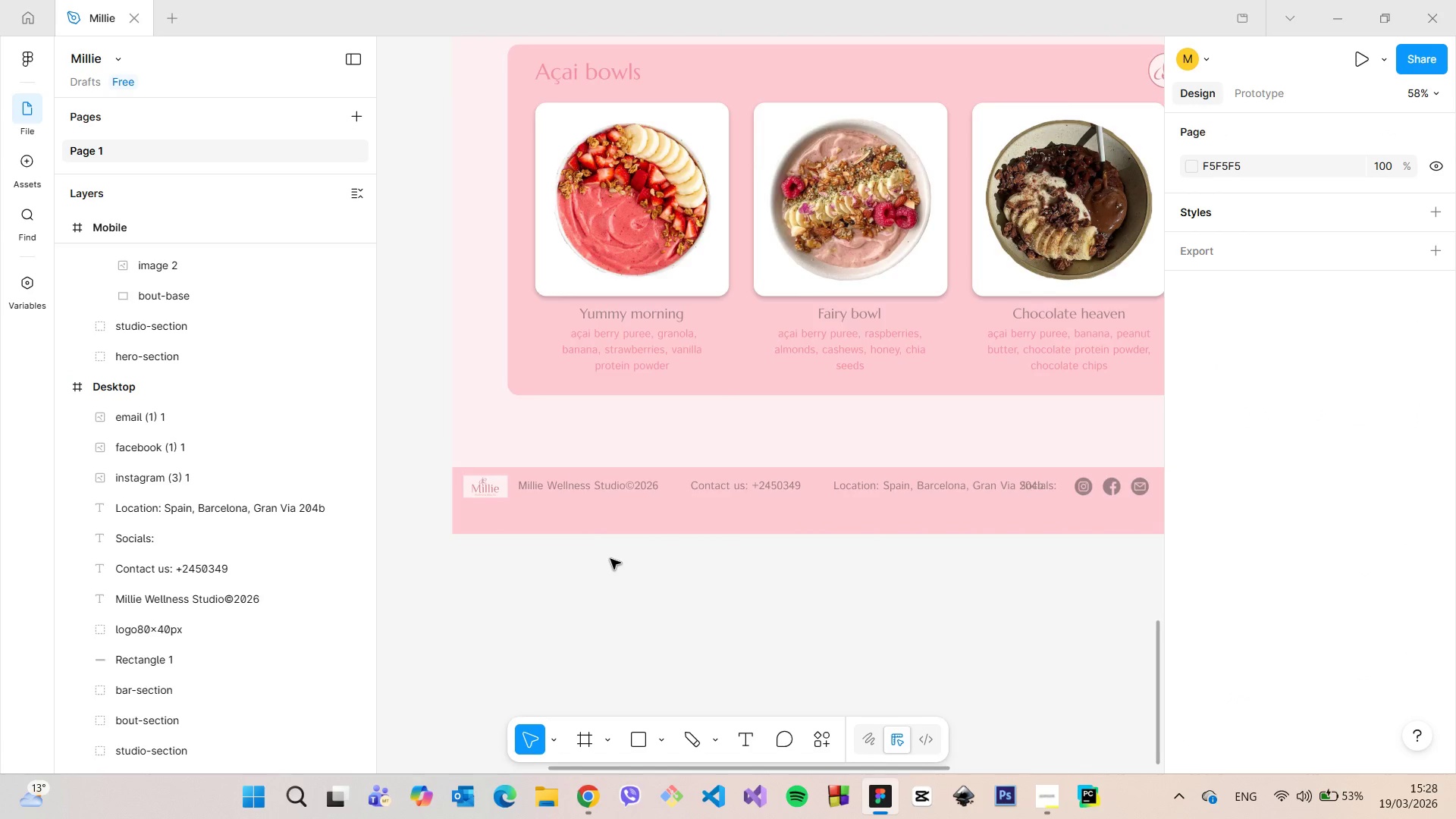 
scroll: coordinate [610, 559], scroll_direction: down, amount: 4.0
 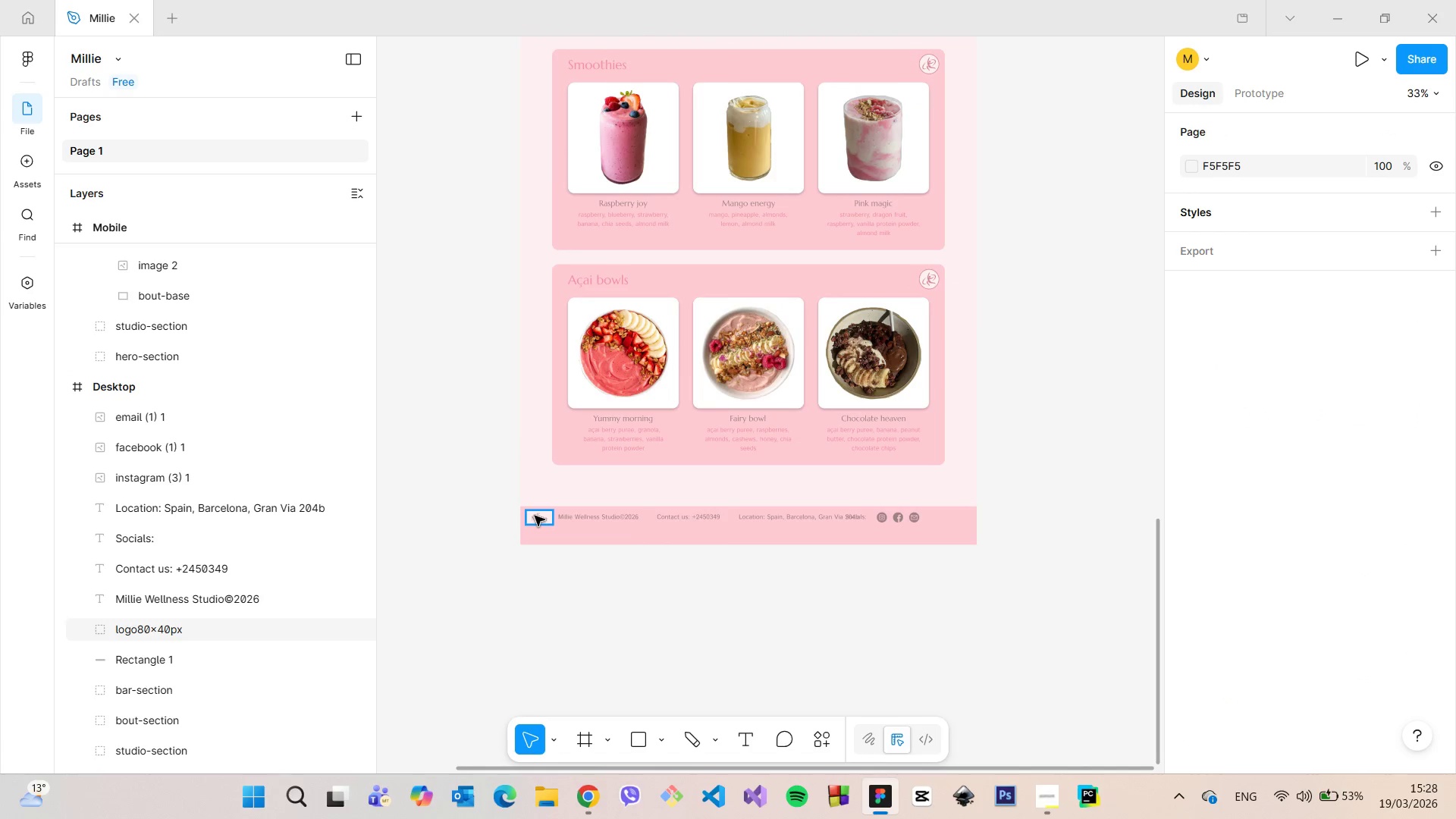 
left_click([535, 516])
 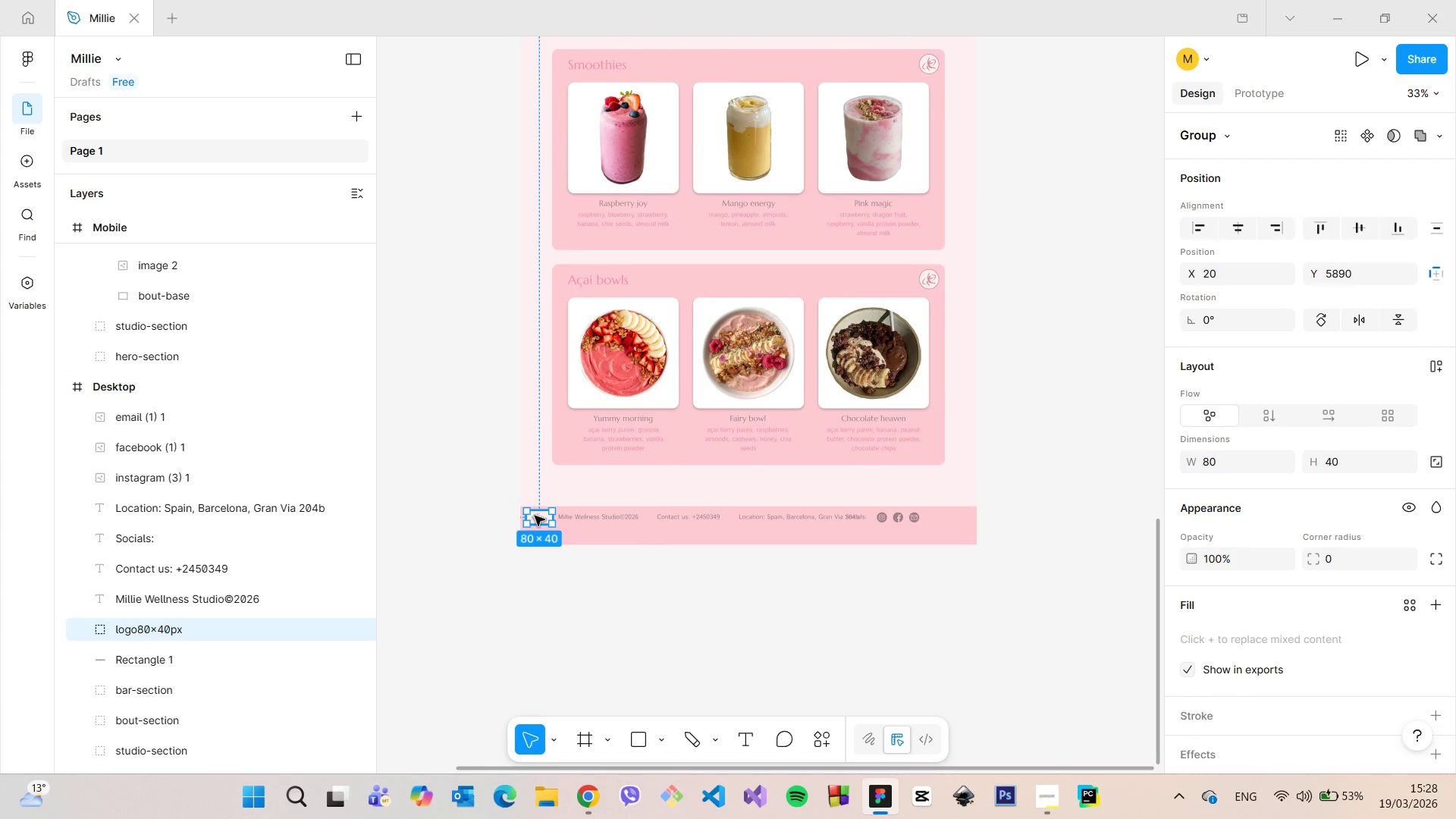 
key(Backspace)
 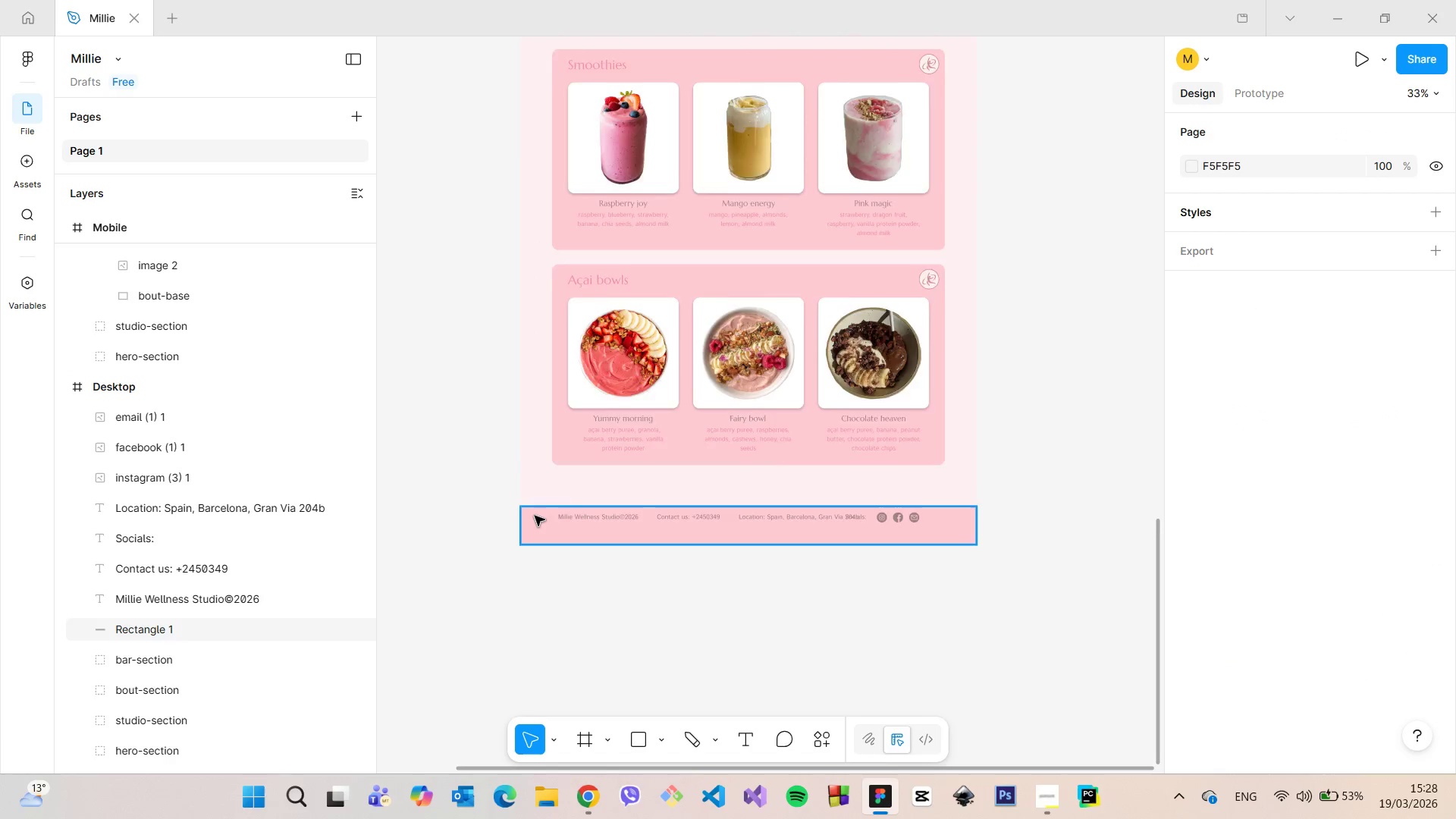 
scroll: coordinate [535, 516], scroll_direction: down, amount: 13.0
 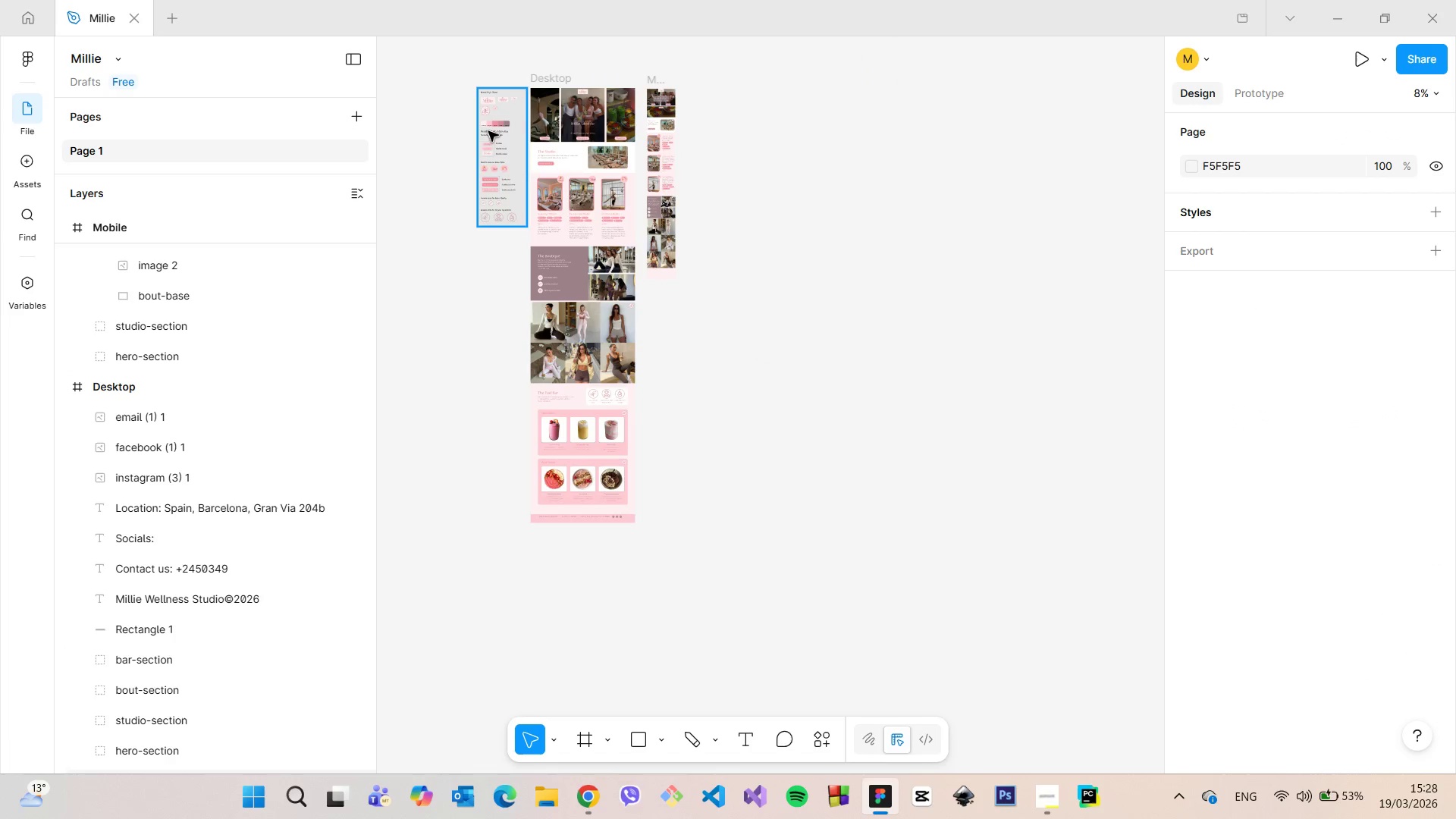 
scroll: coordinate [488, 97], scroll_direction: up, amount: 8.0
 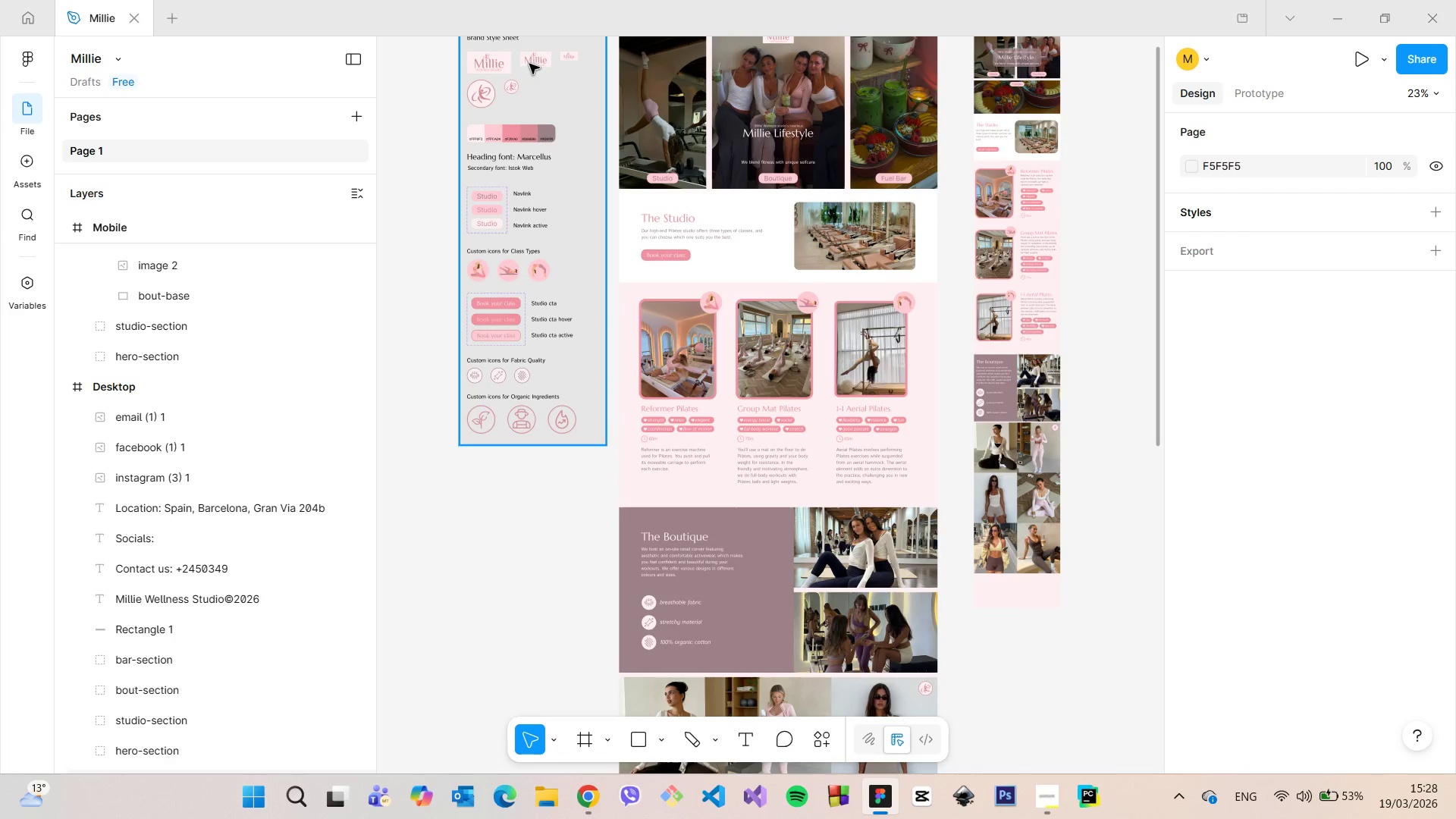 
double_click([530, 63])
 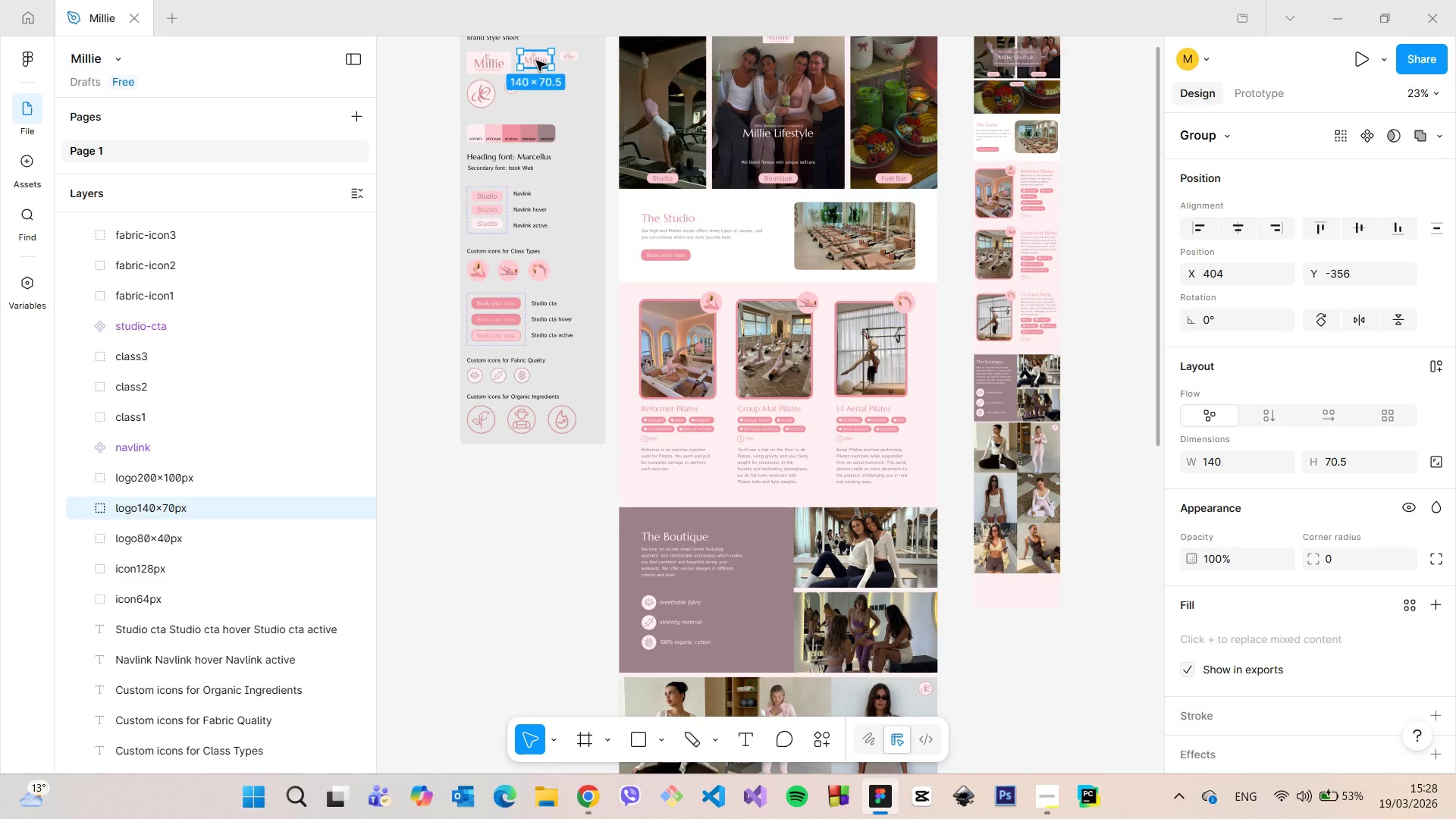 
hold_key(key=AltLeft, duration=1.52)
left_click_drag(start_coordinate=[536, 61], to_coordinate=[673, 466])
 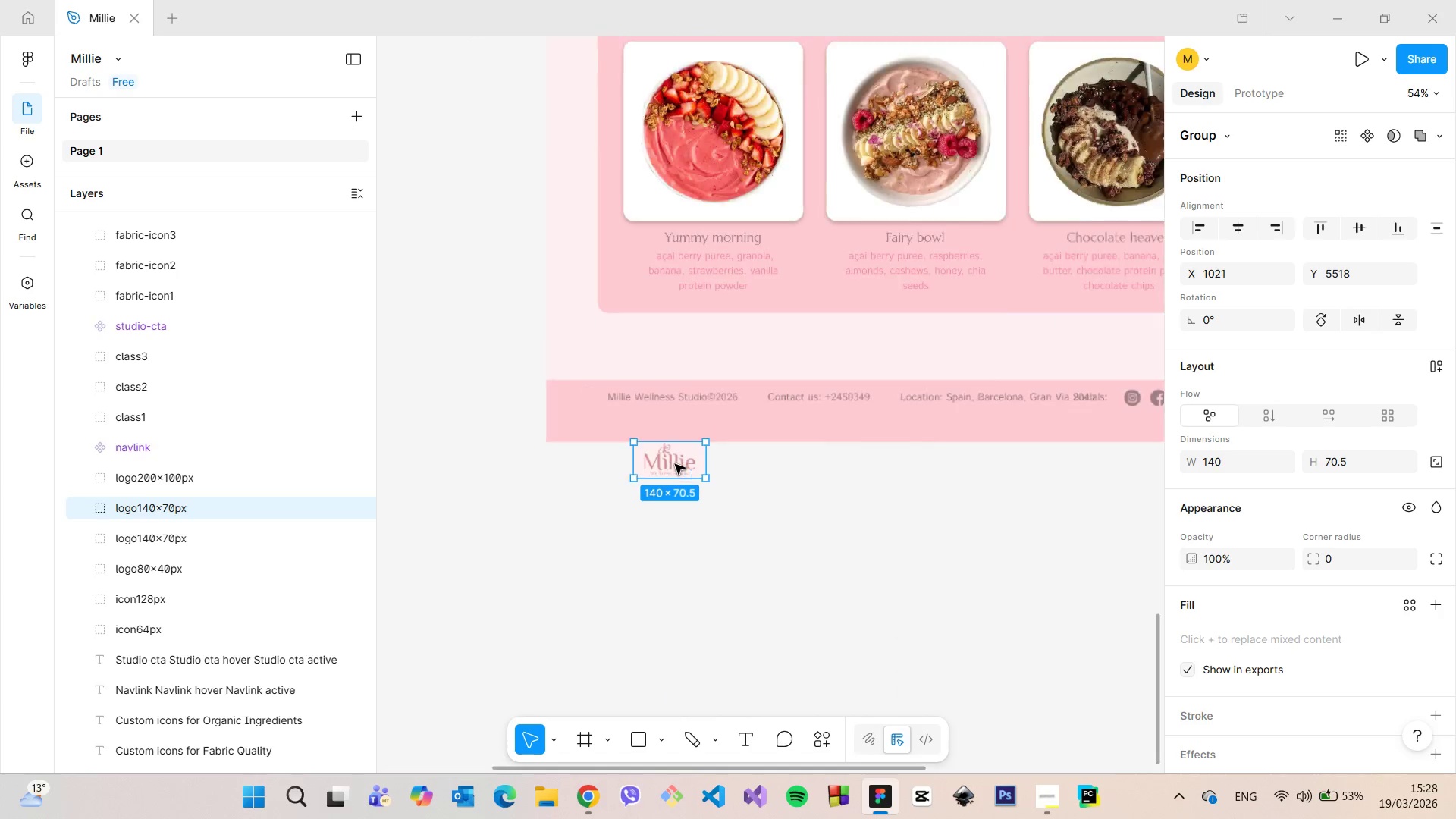 
hold_key(key=AltLeft, duration=1.51)
 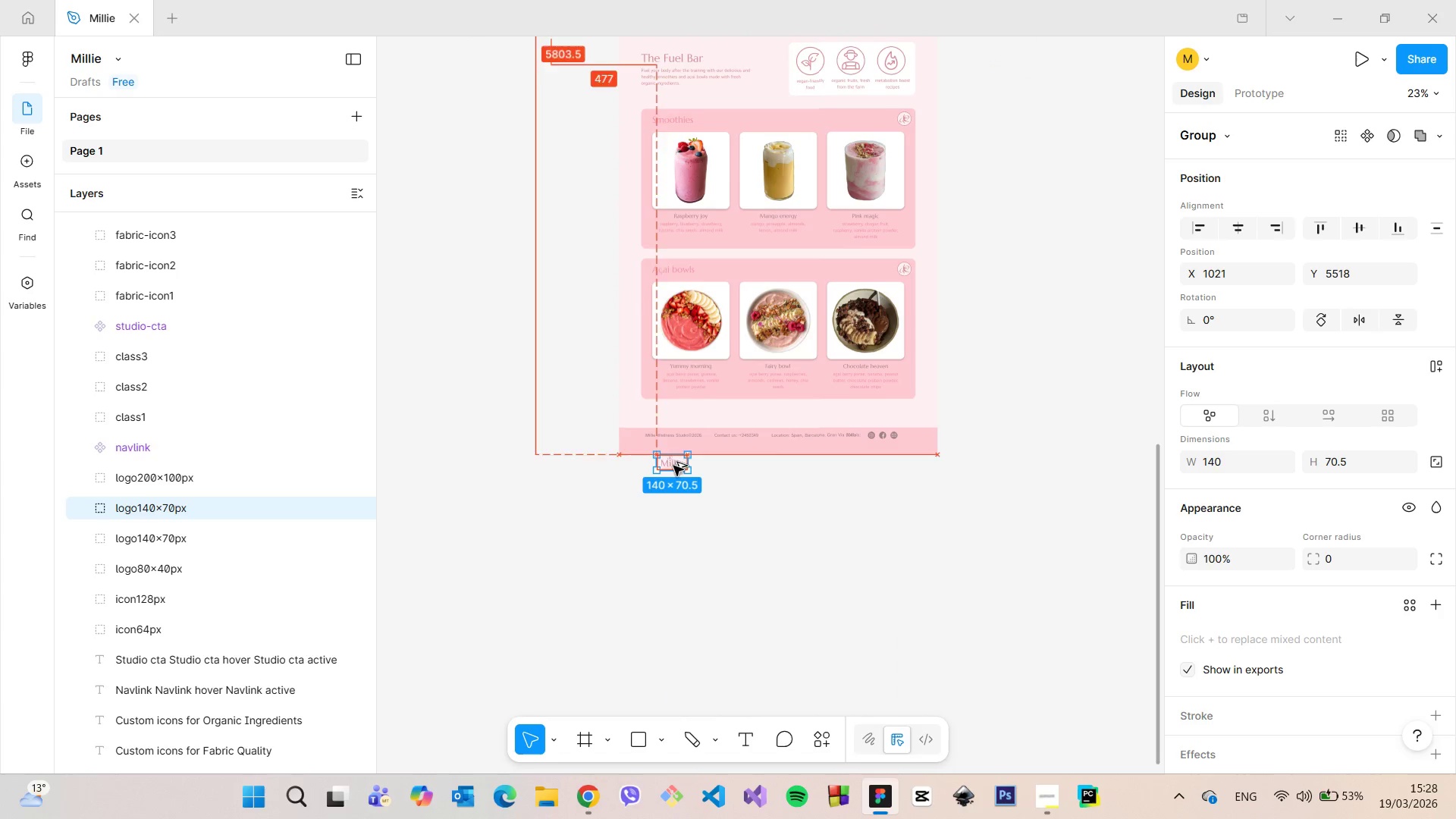 
key(Alt+AltLeft)
 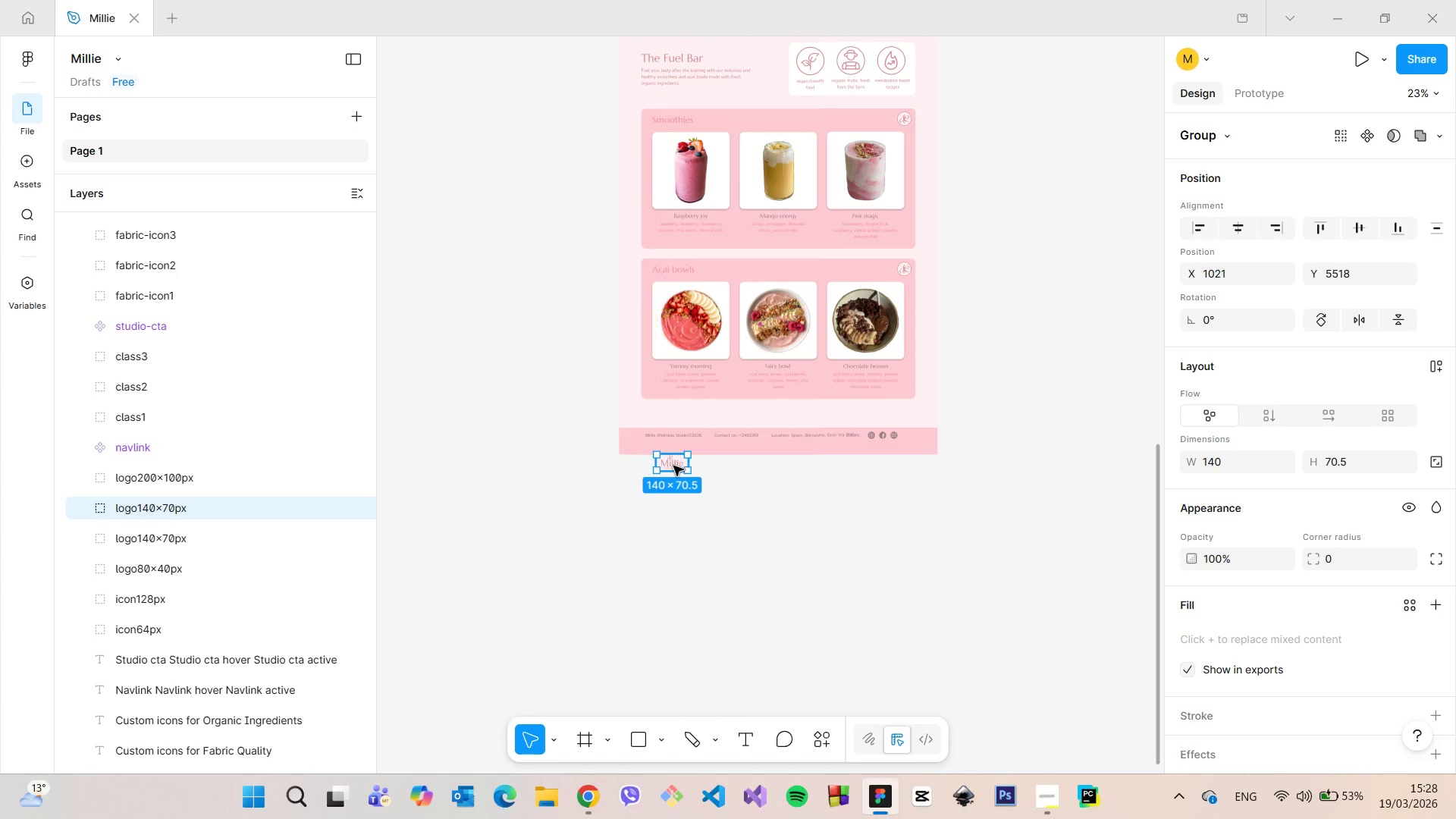 
key(Alt+AltLeft)
 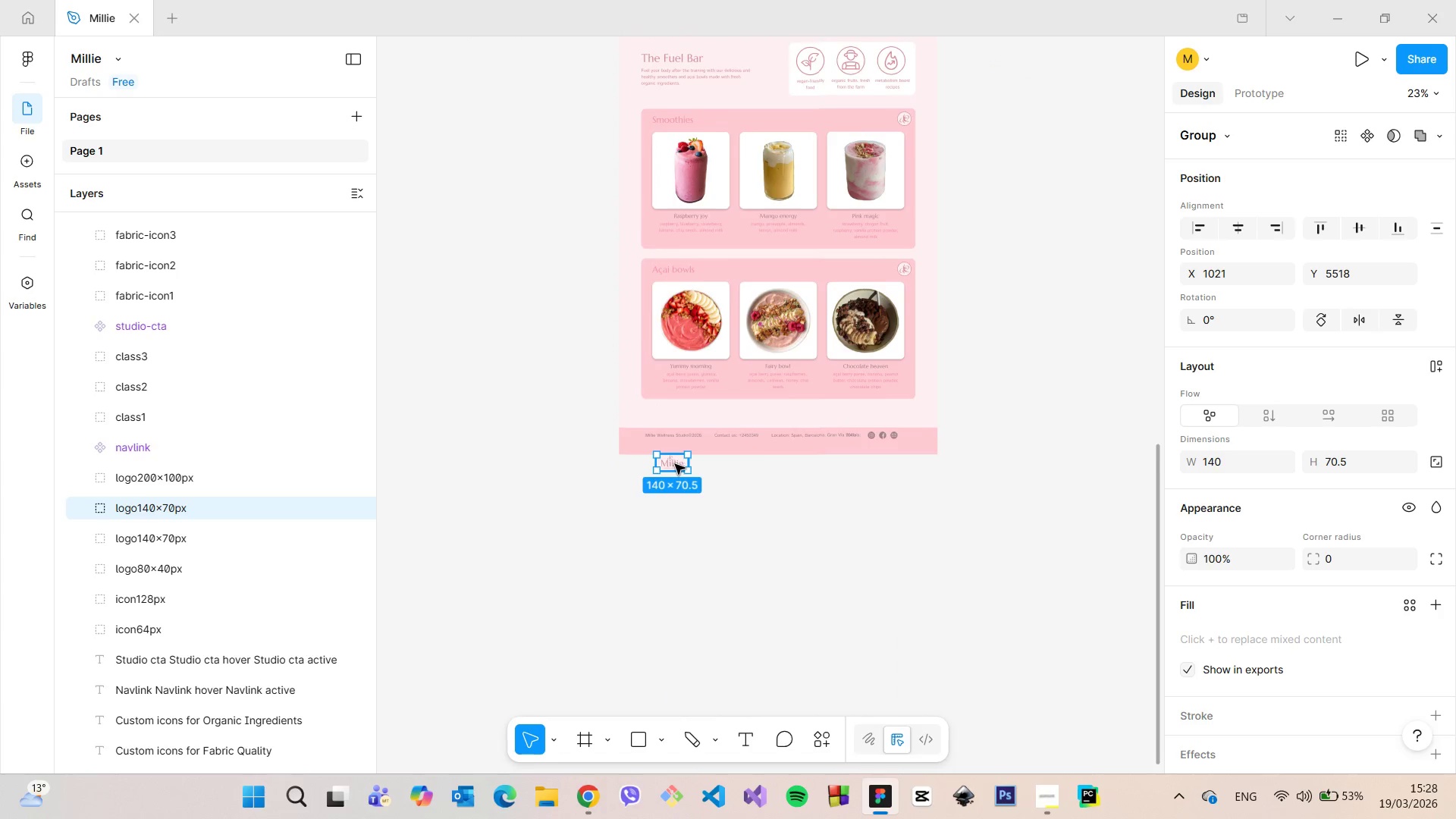 
scroll: coordinate [675, 464], scroll_direction: up, amount: 9.0
 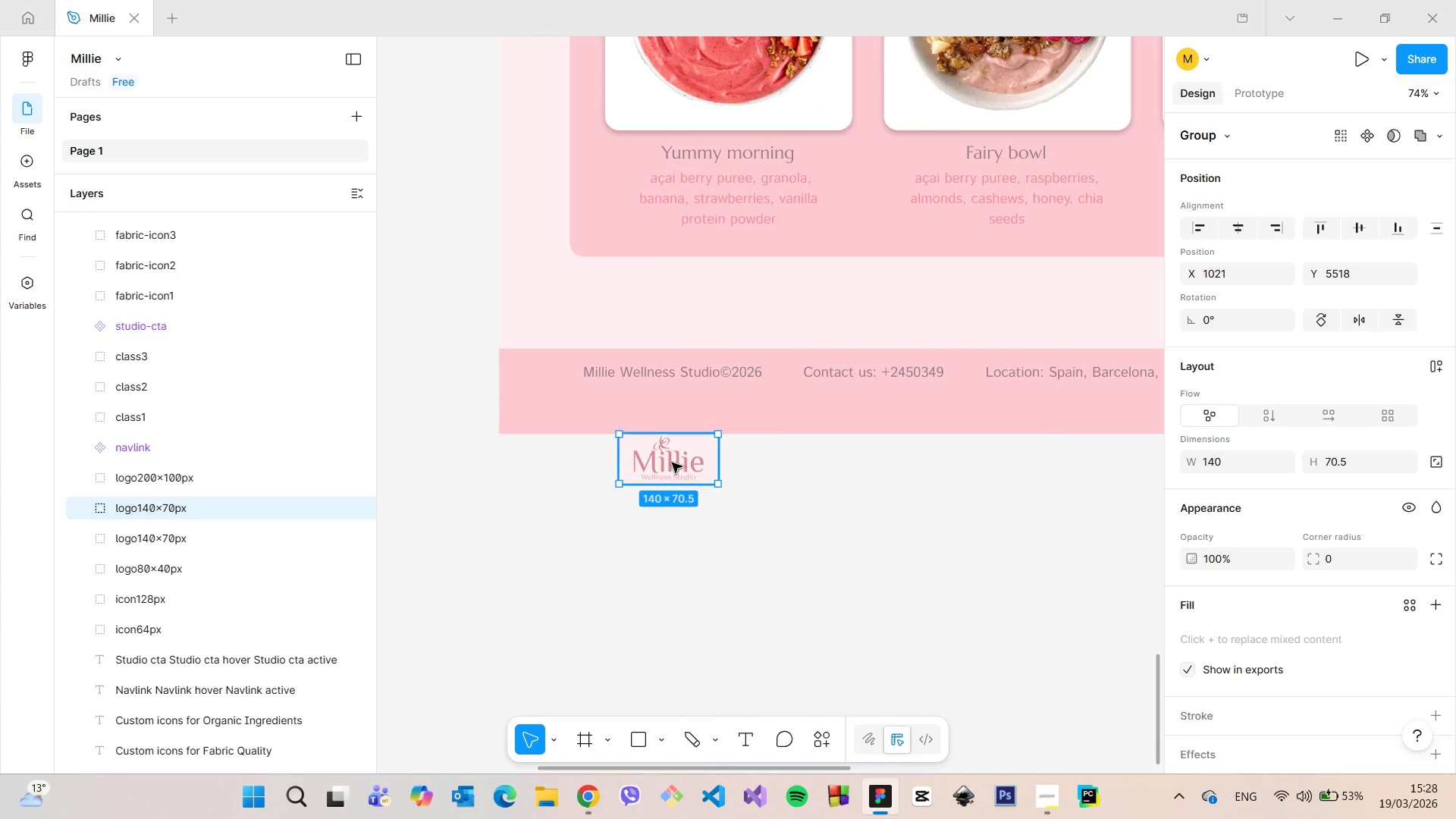 
left_click_drag(start_coordinate=[672, 463], to_coordinate=[576, 396])
 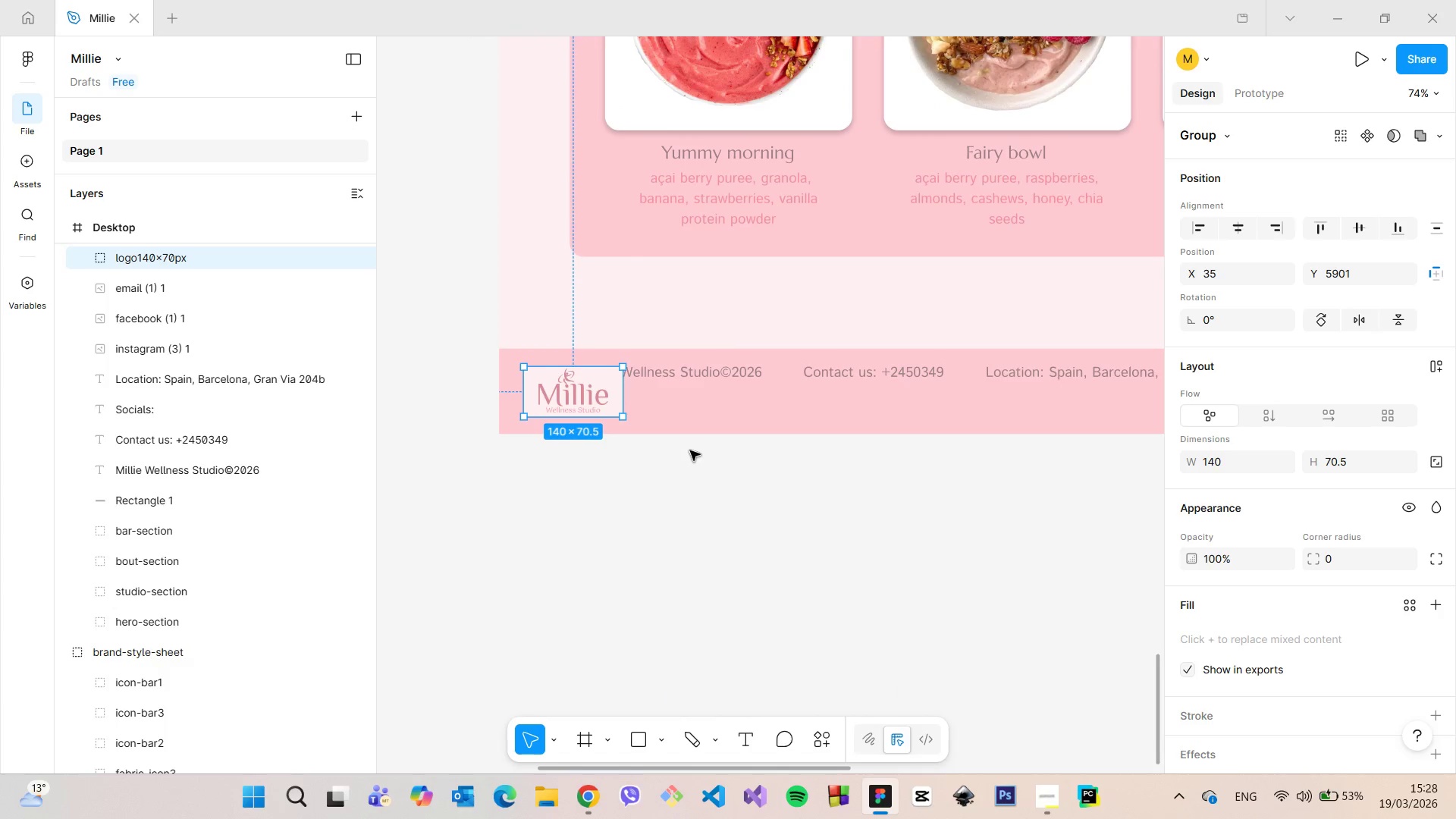 
scroll: coordinate [691, 452], scroll_direction: up, amount: 3.0
 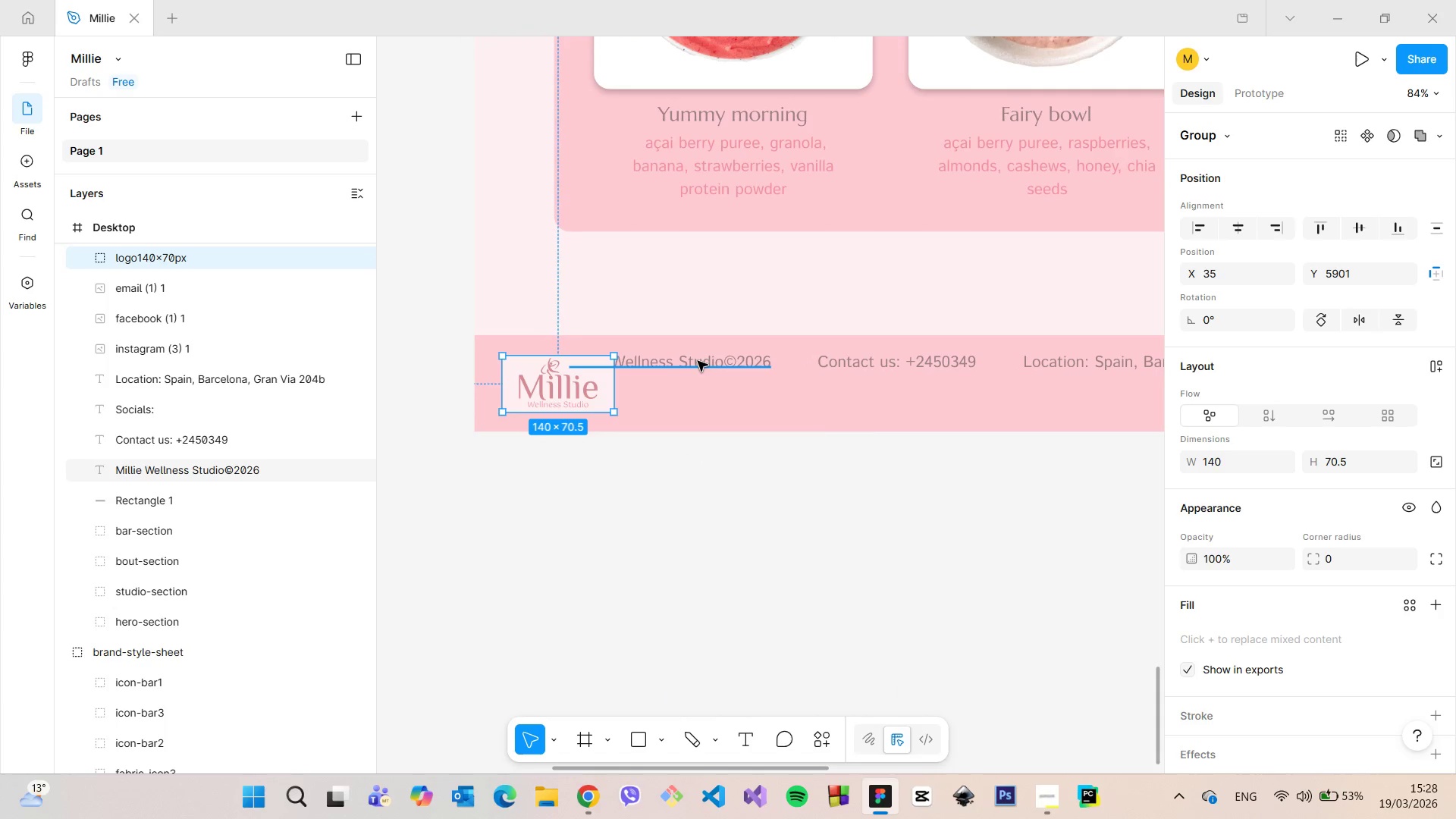 
left_click([698, 361])
 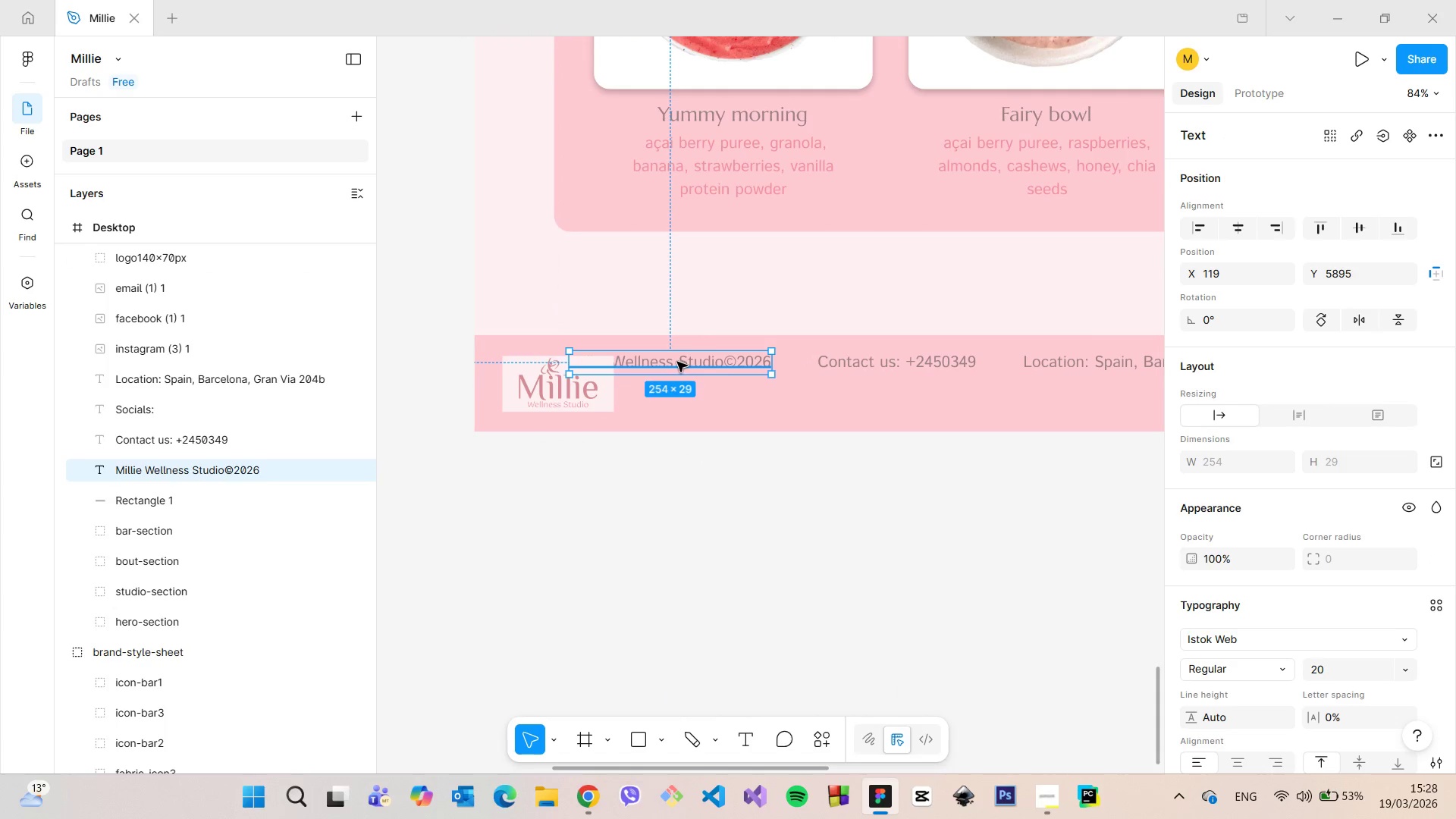 
left_click_drag(start_coordinate=[677, 362], to_coordinate=[749, 368])
 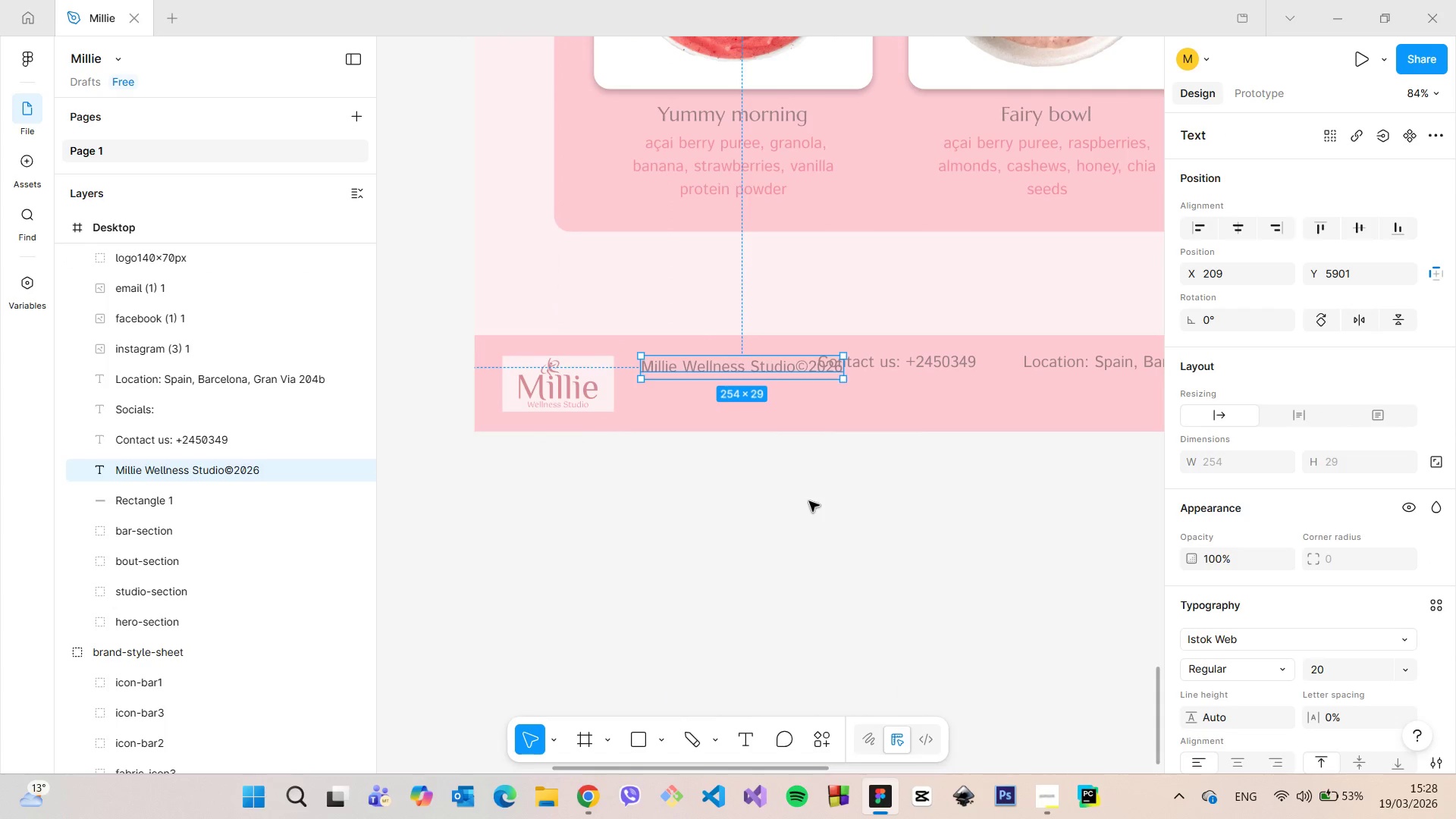 
left_click([809, 501])
 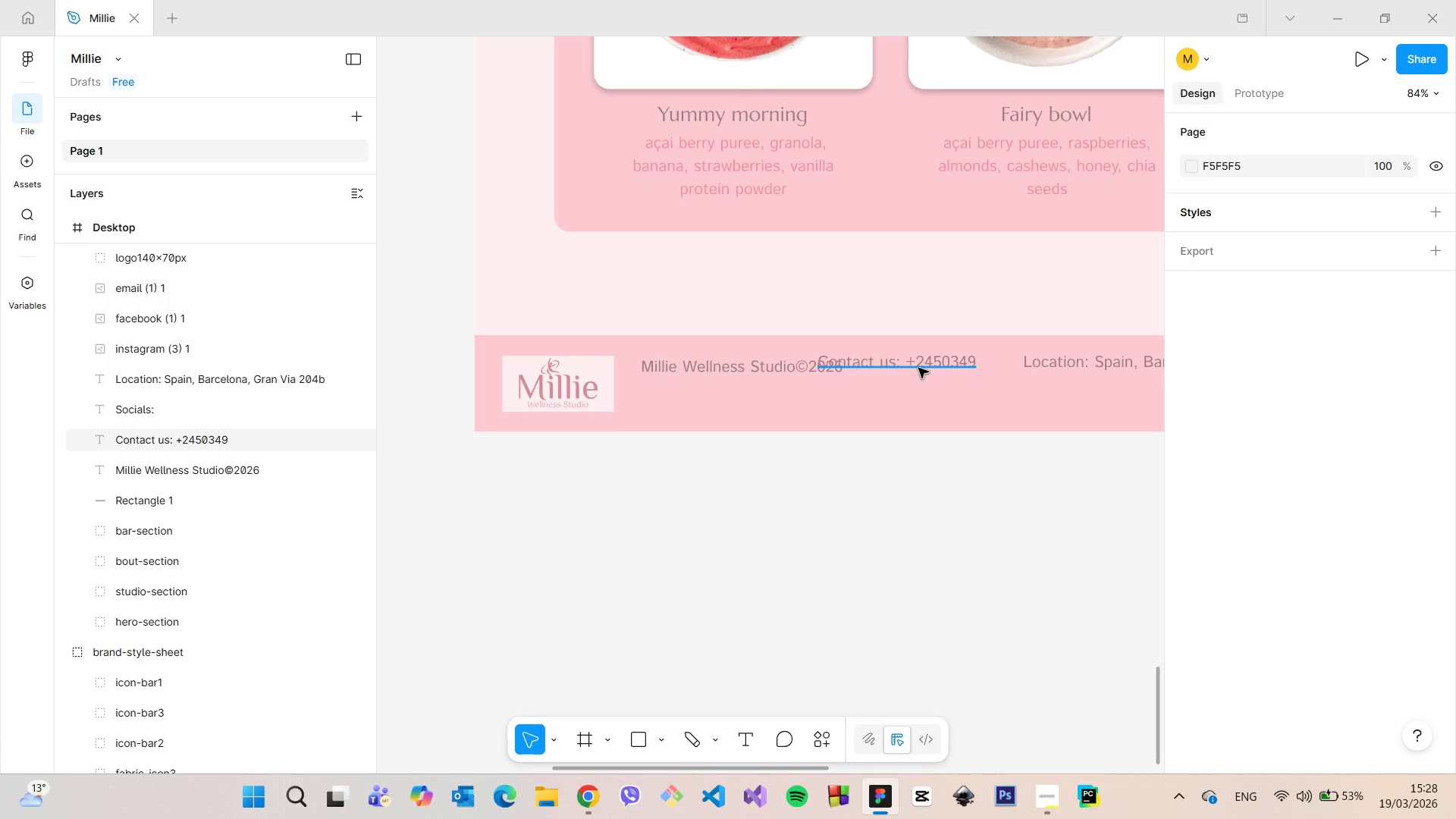 
left_click([918, 368])
 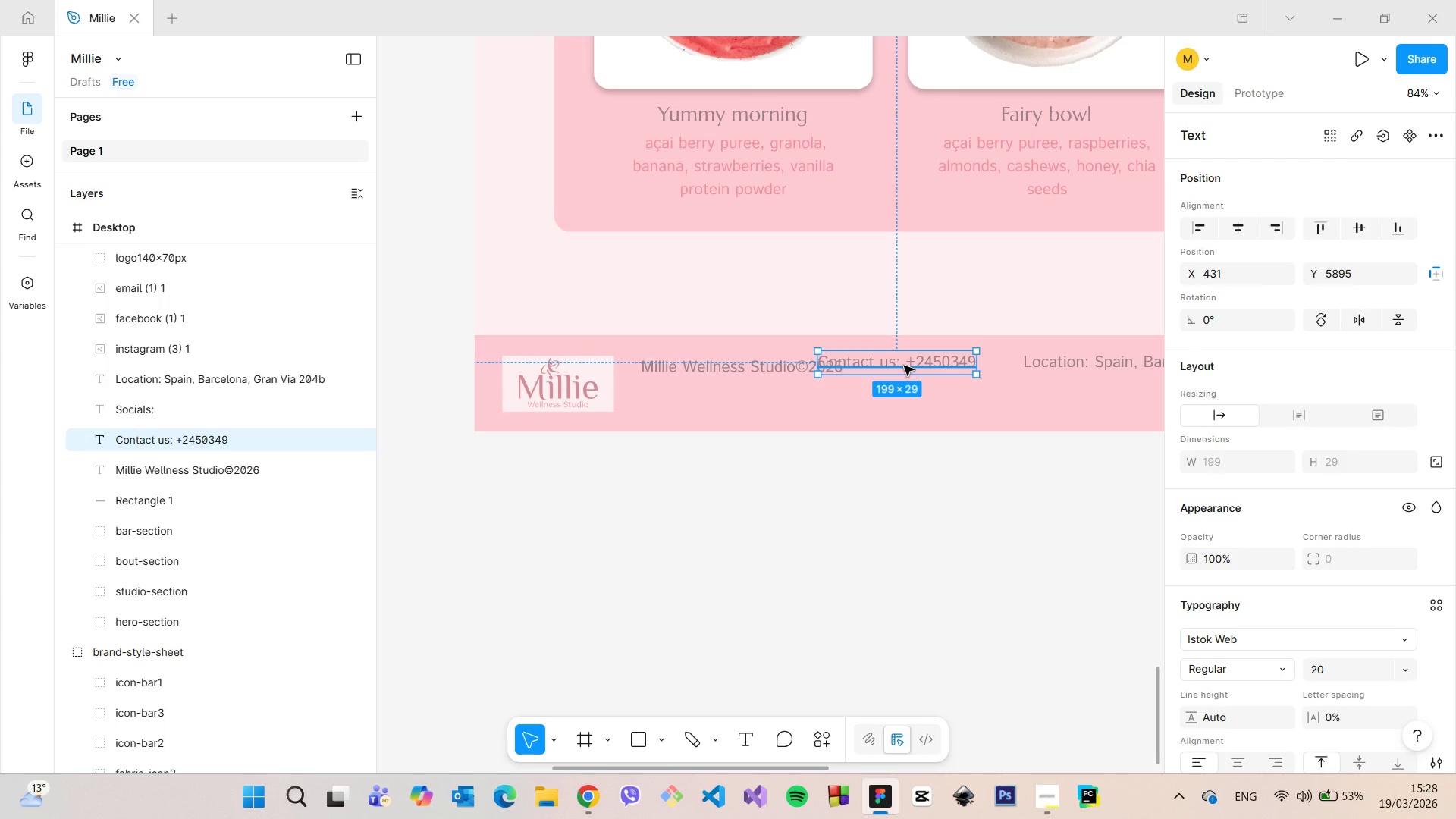 
left_click_drag(start_coordinate=[904, 366], to_coordinate=[964, 403])
 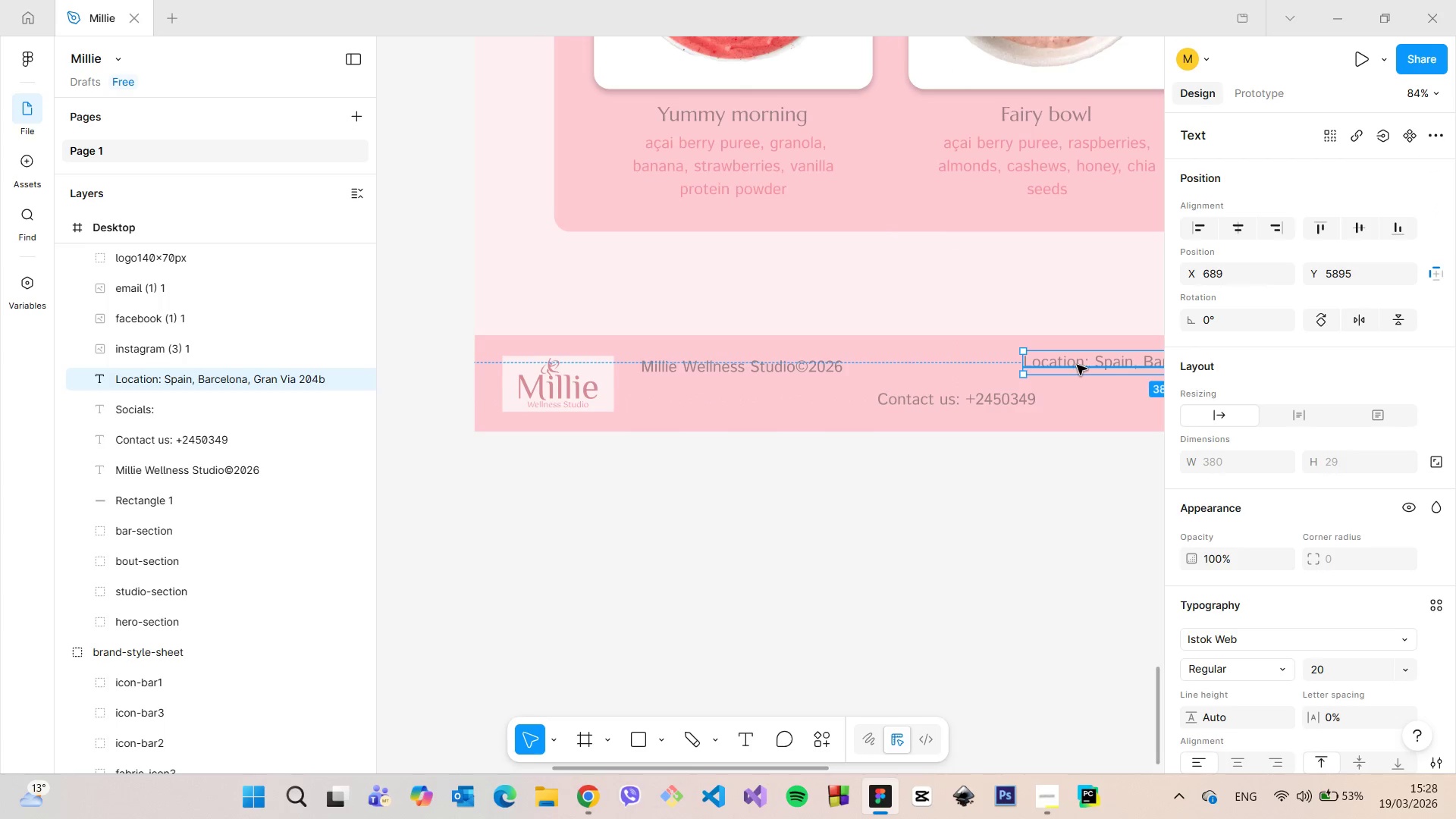 
left_click_drag(start_coordinate=[1077, 365], to_coordinate=[695, 403])
 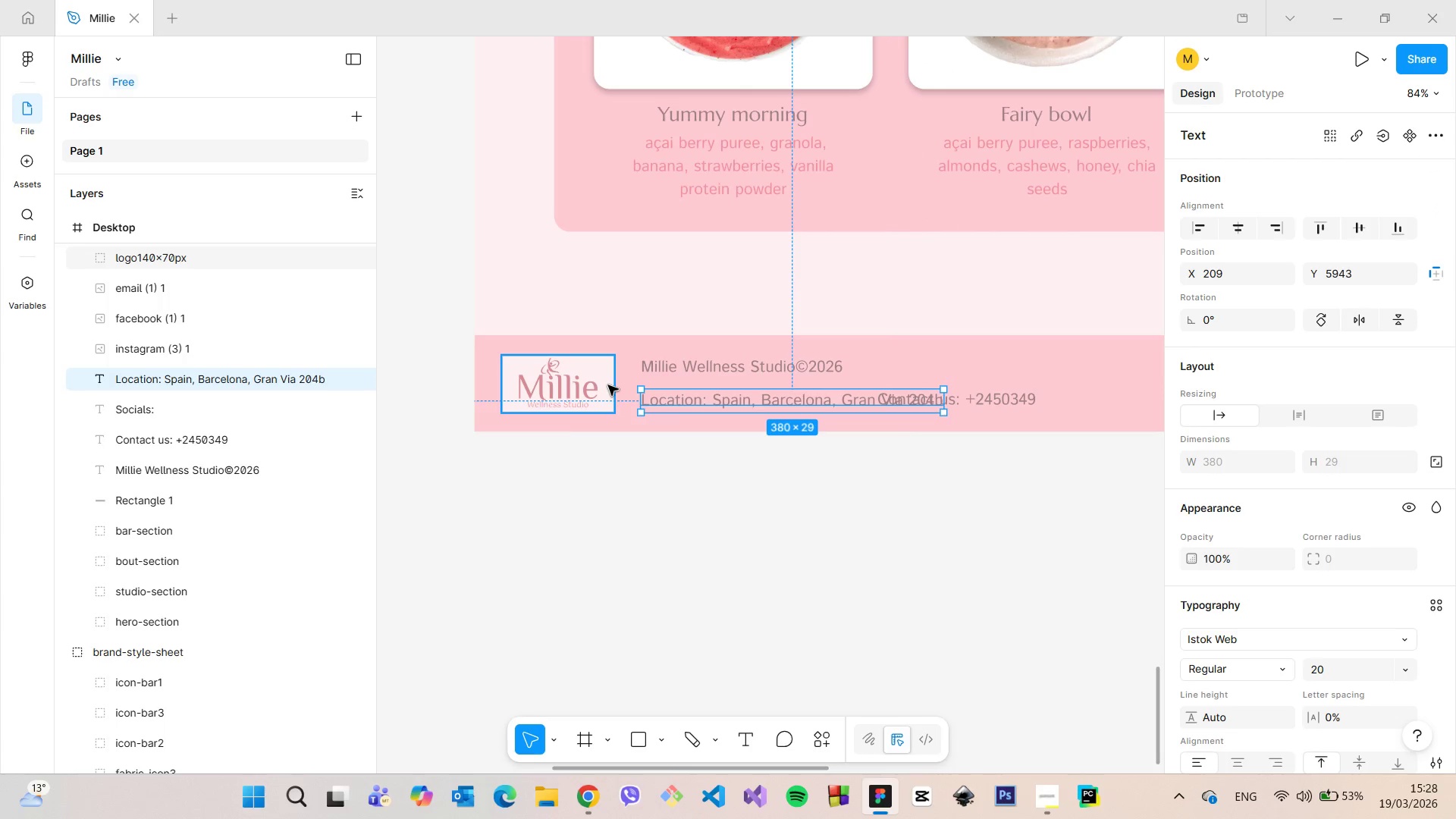 
left_click([608, 385])
 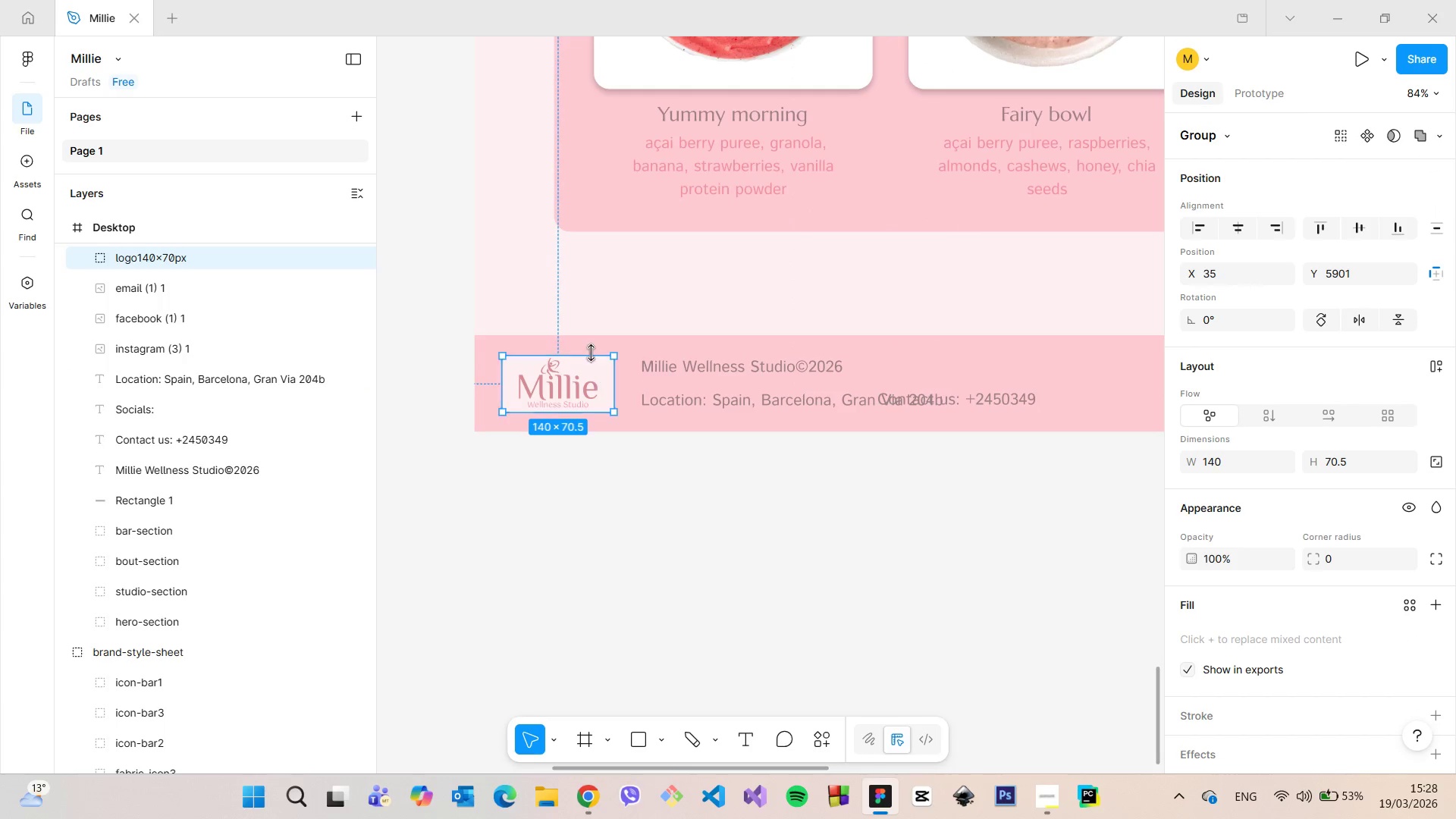 
hold_key(key=AltLeft, duration=0.92)
 